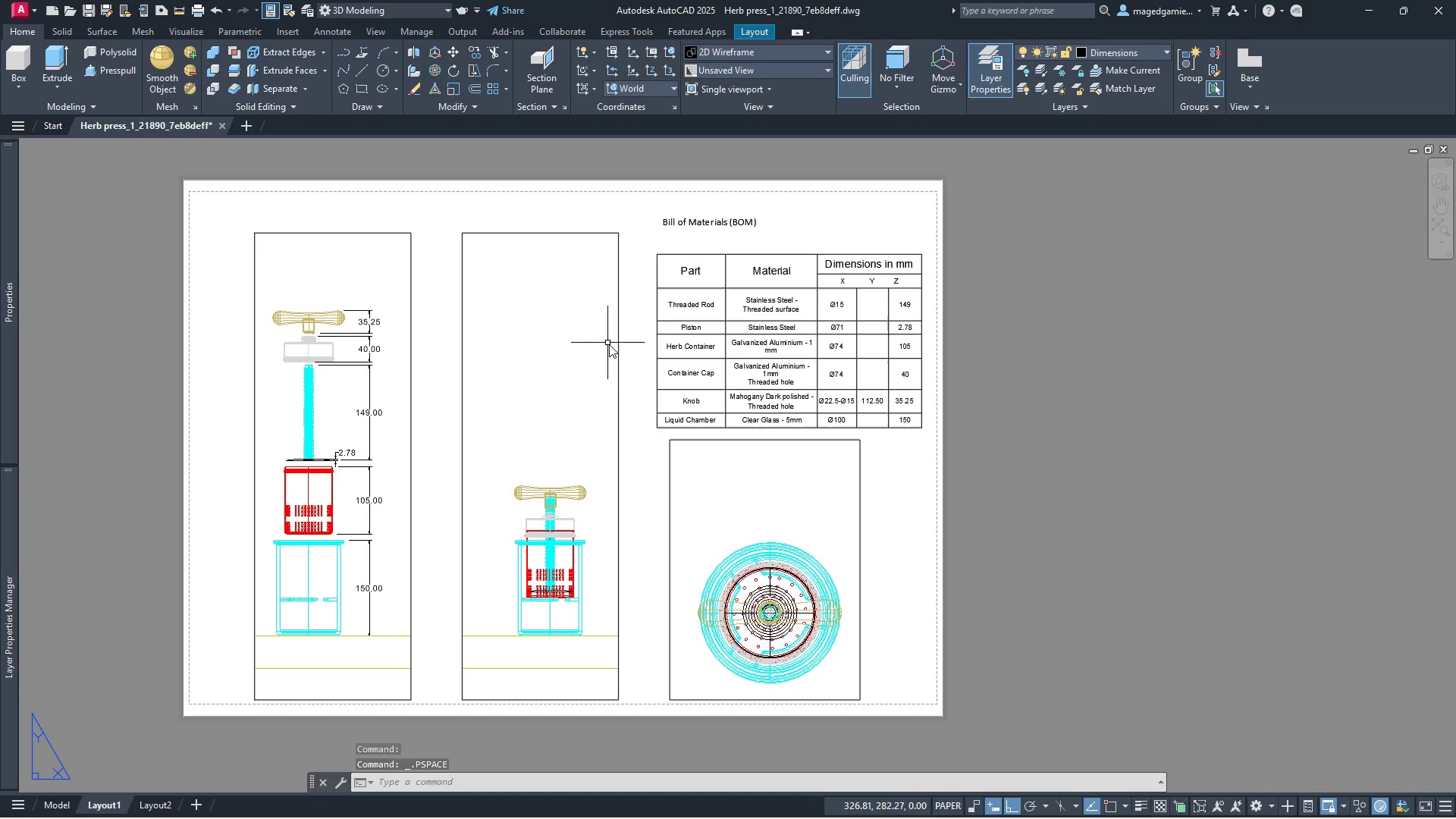 
left_click([617, 346])
 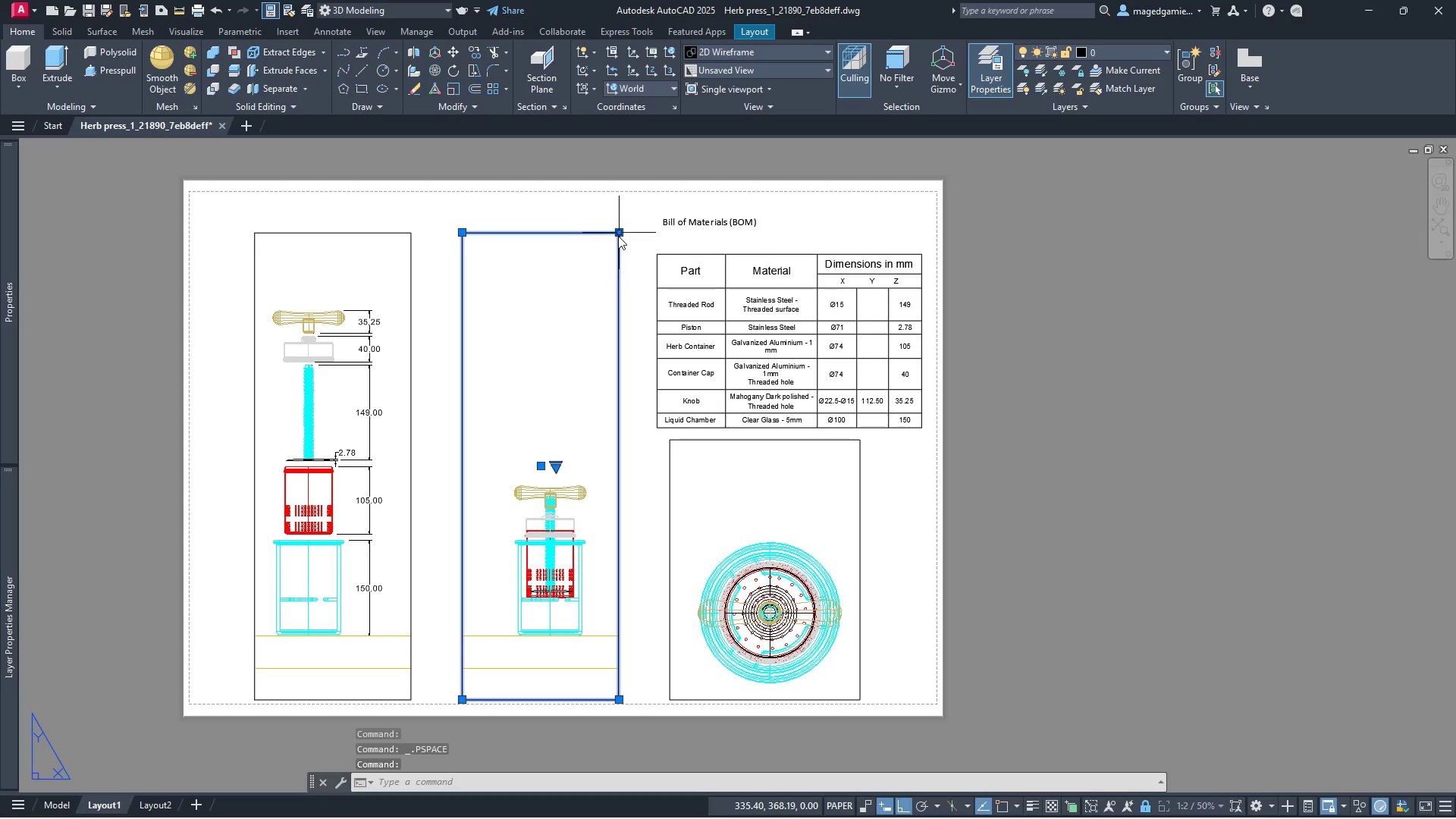 
left_click([618, 234])
 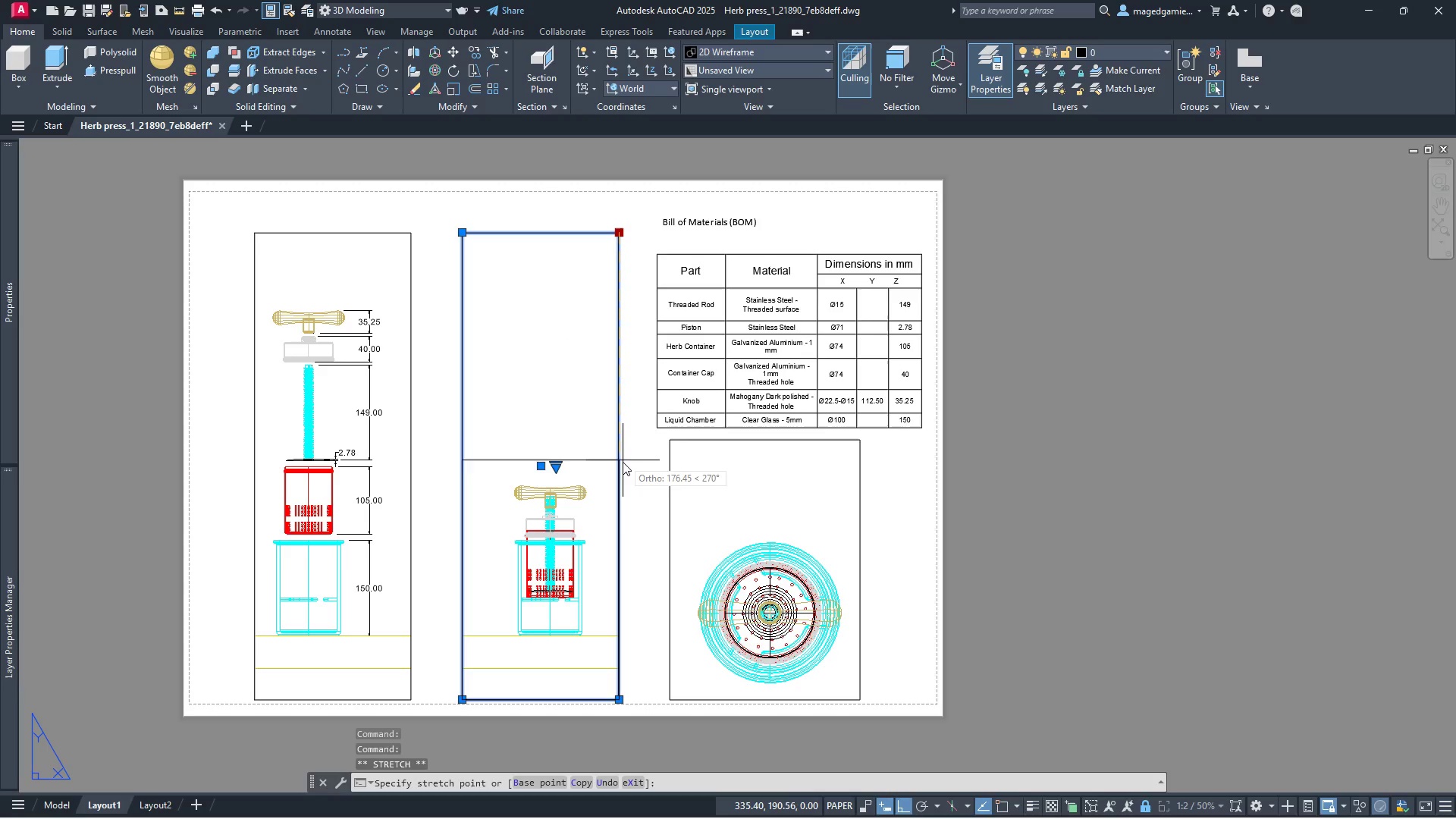 
left_click([623, 463])
 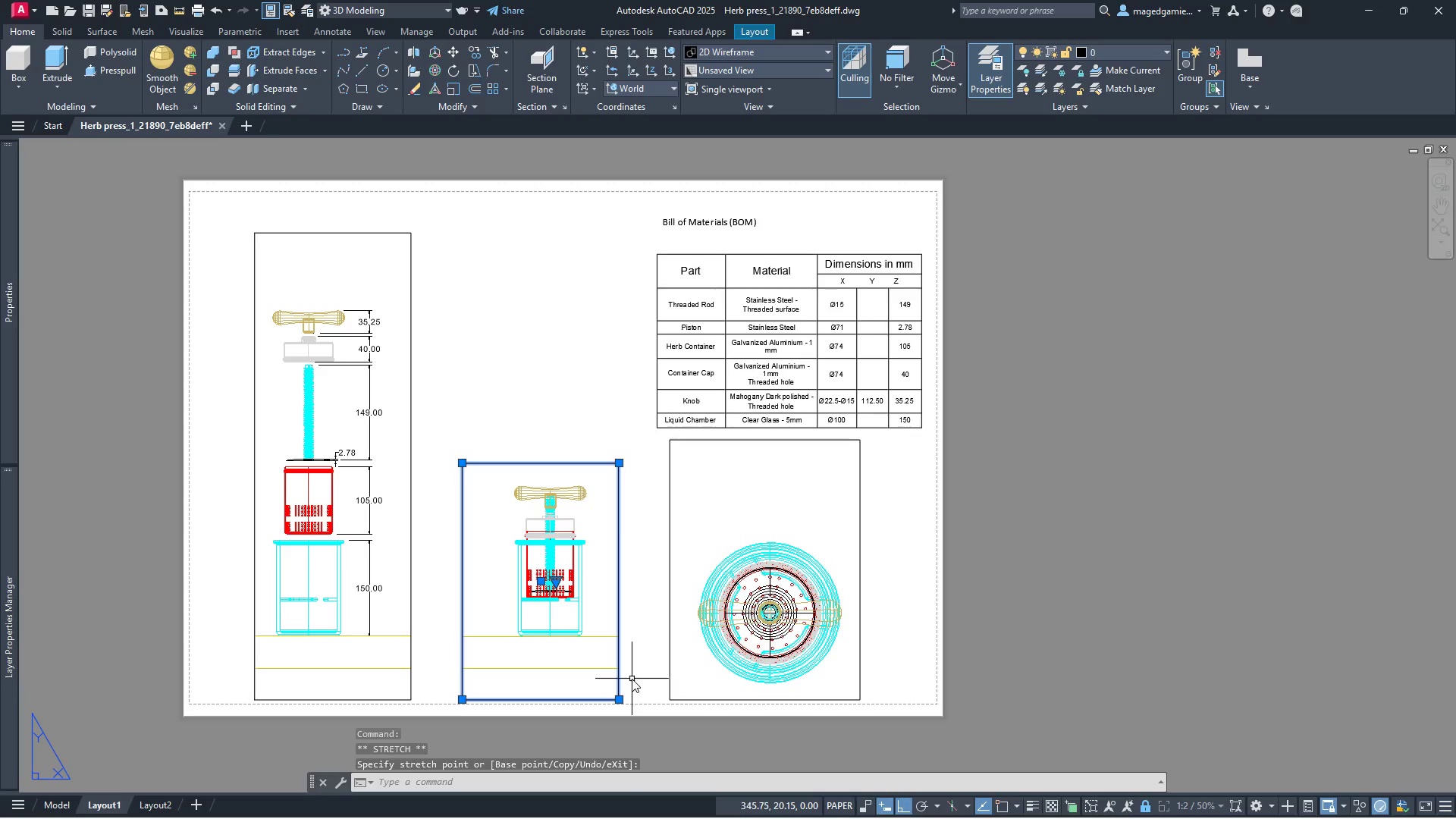 
key(Control+C)
 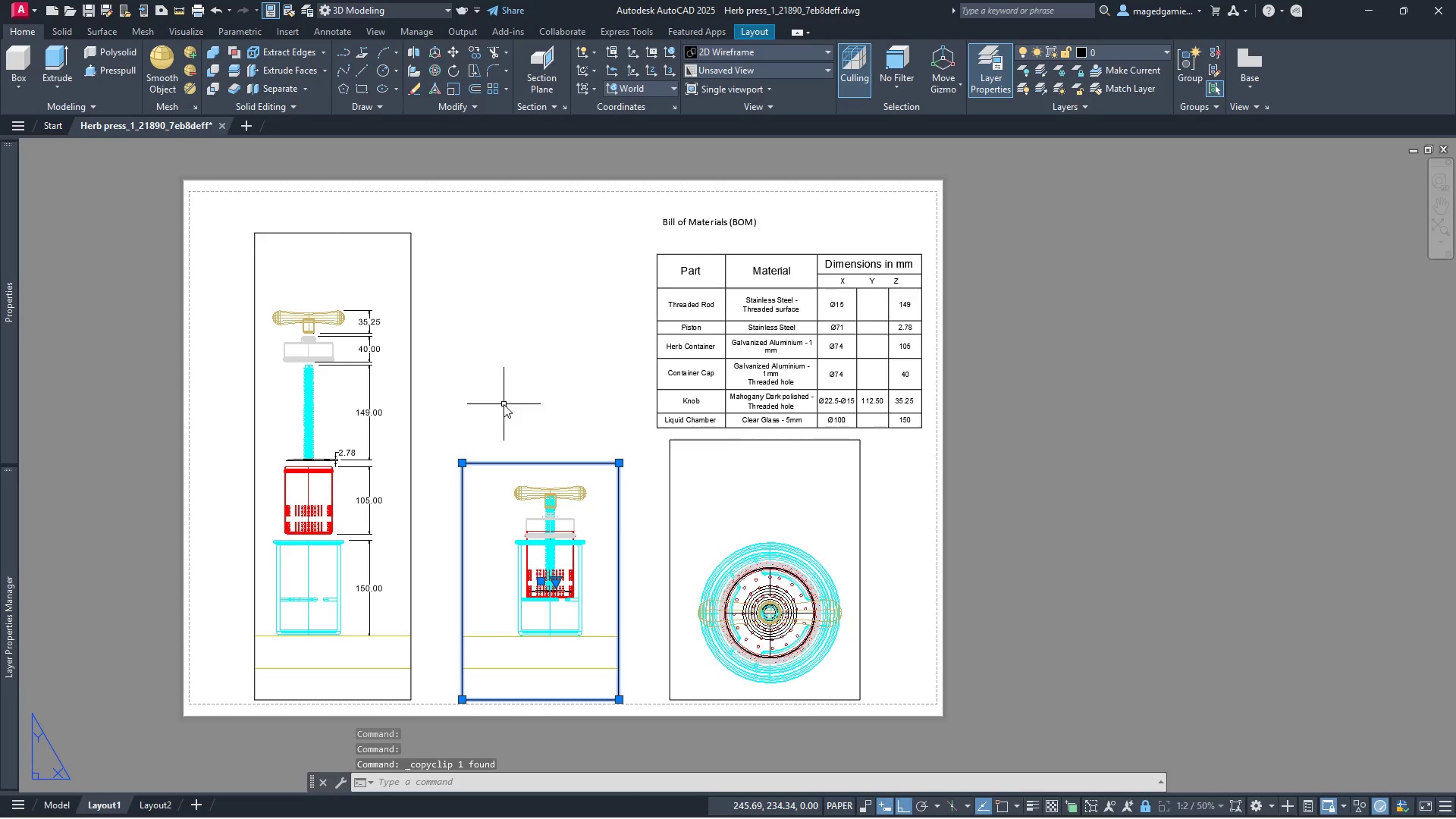 
key(Control+V)
 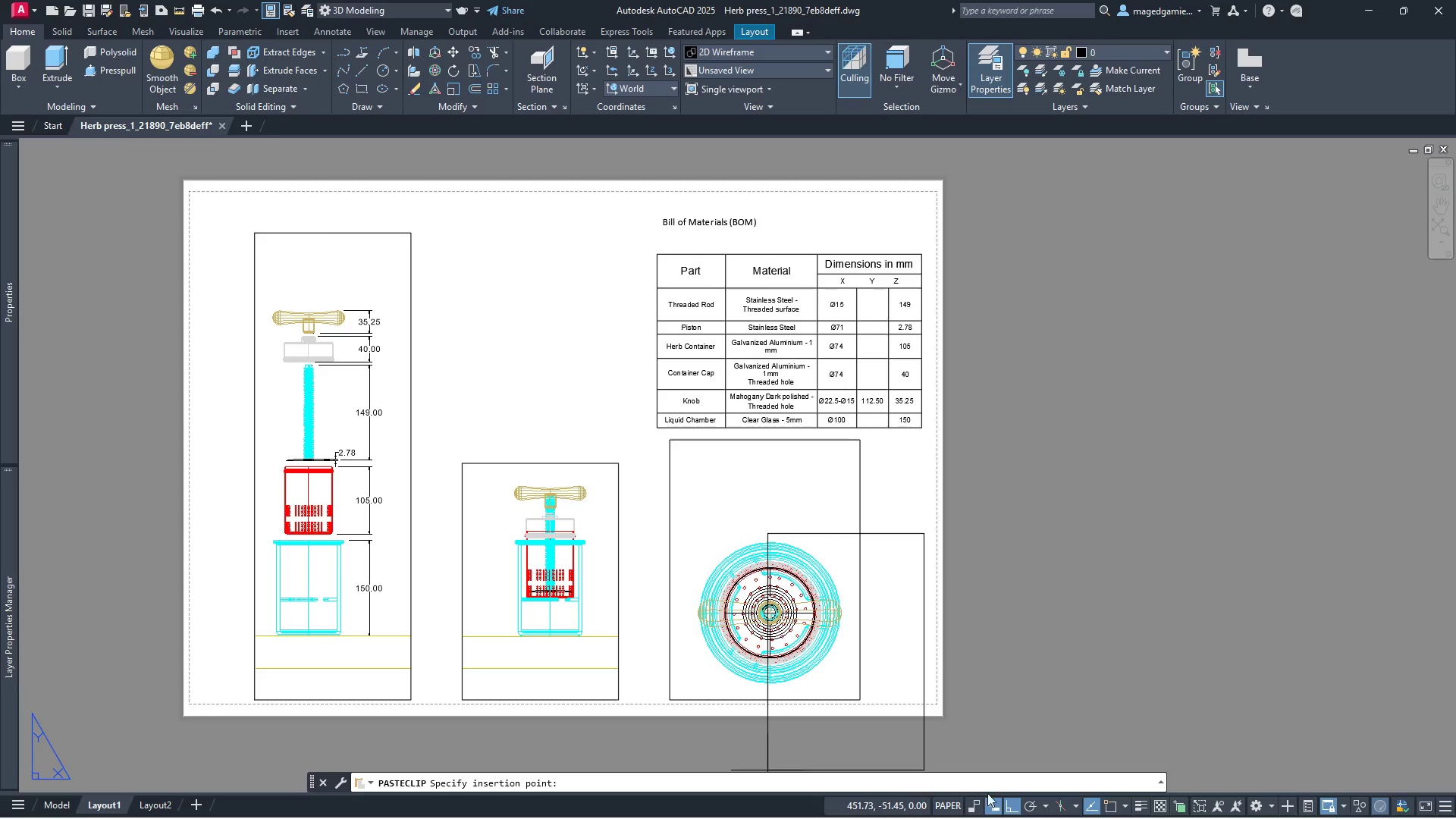 
left_click([1116, 805])
 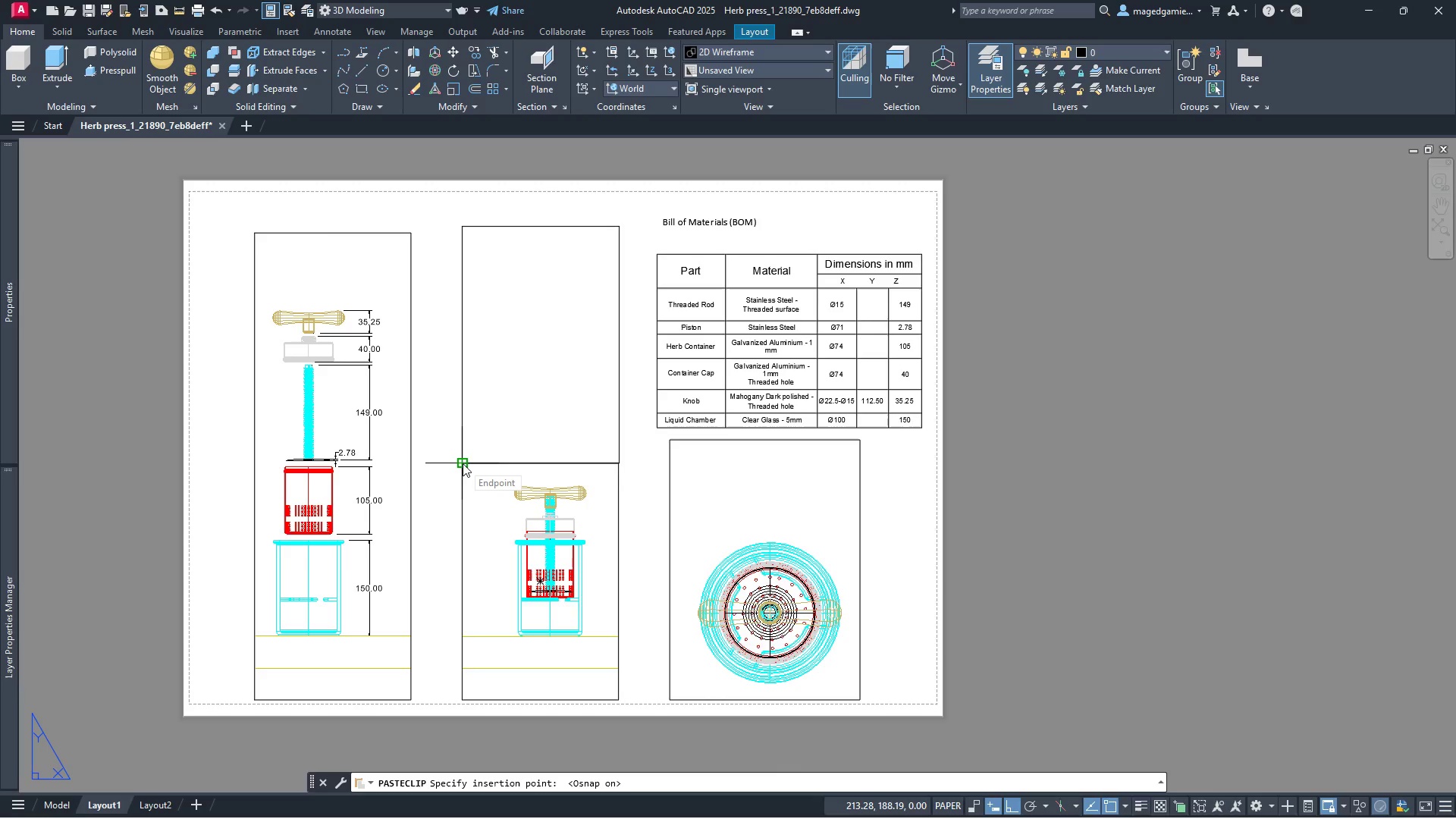 
wait(6.48)
 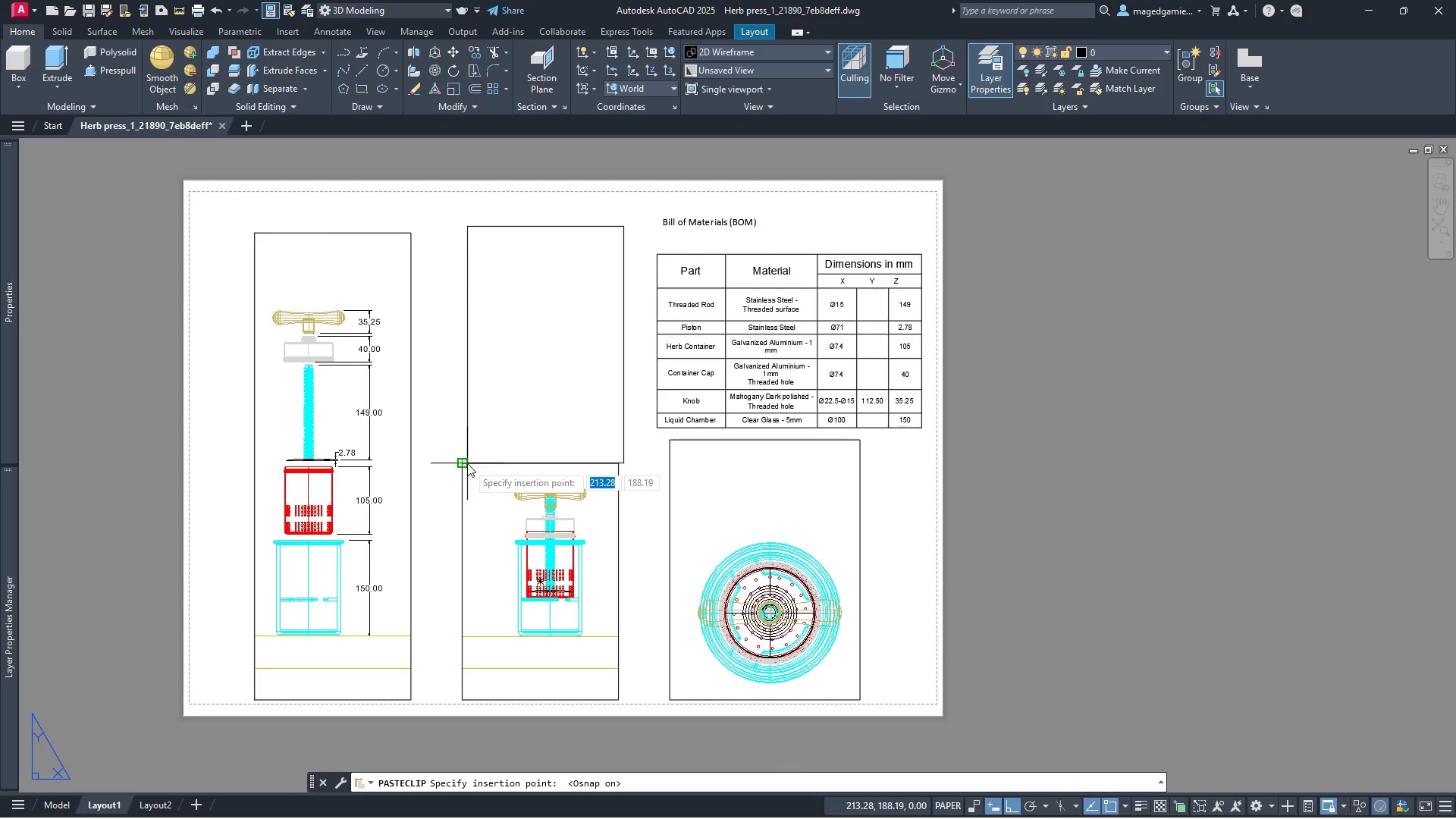 
left_click([463, 463])
 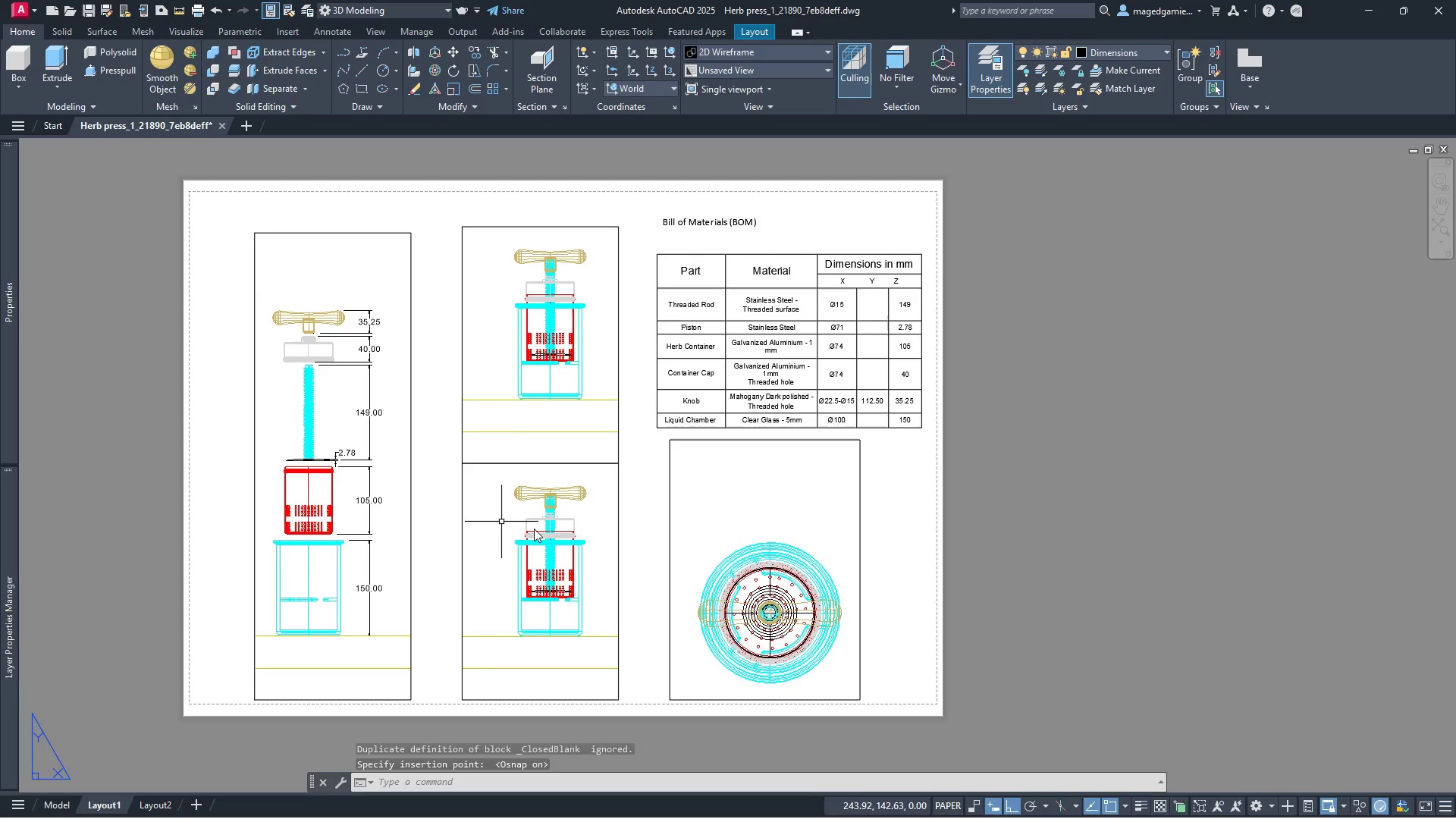 
left_click([619, 554])
 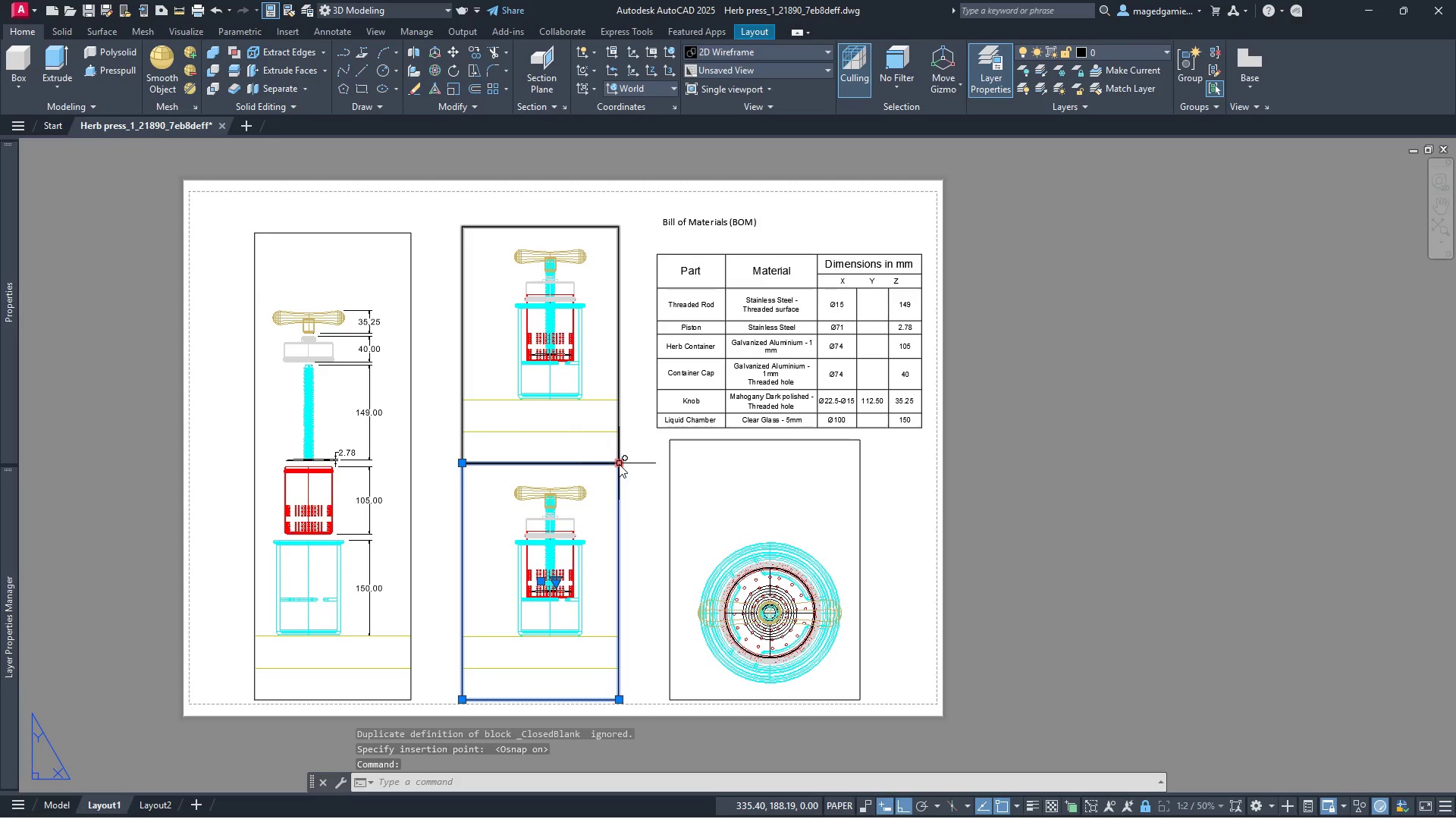 
left_click([619, 464])
 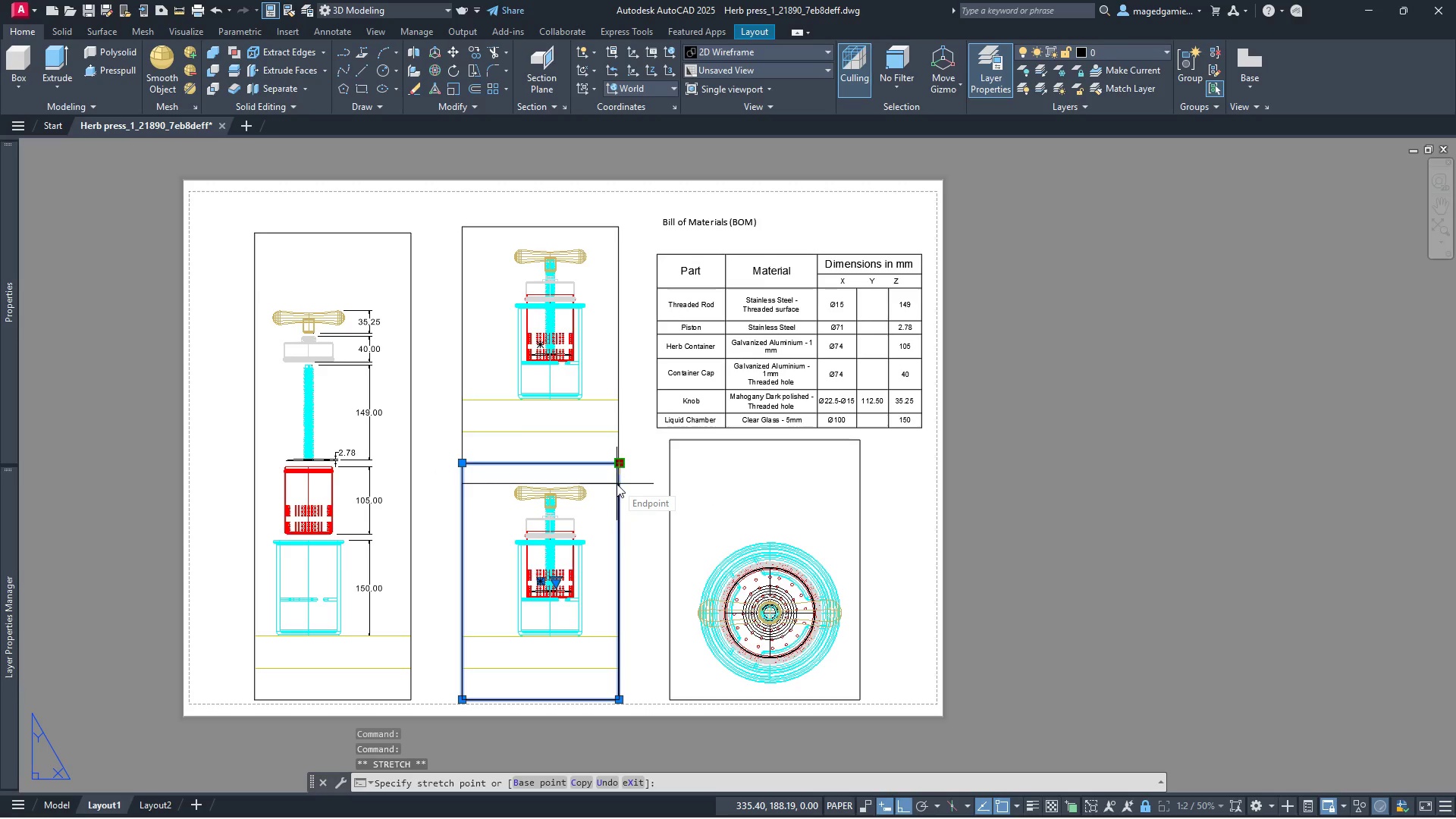 
type(10)
 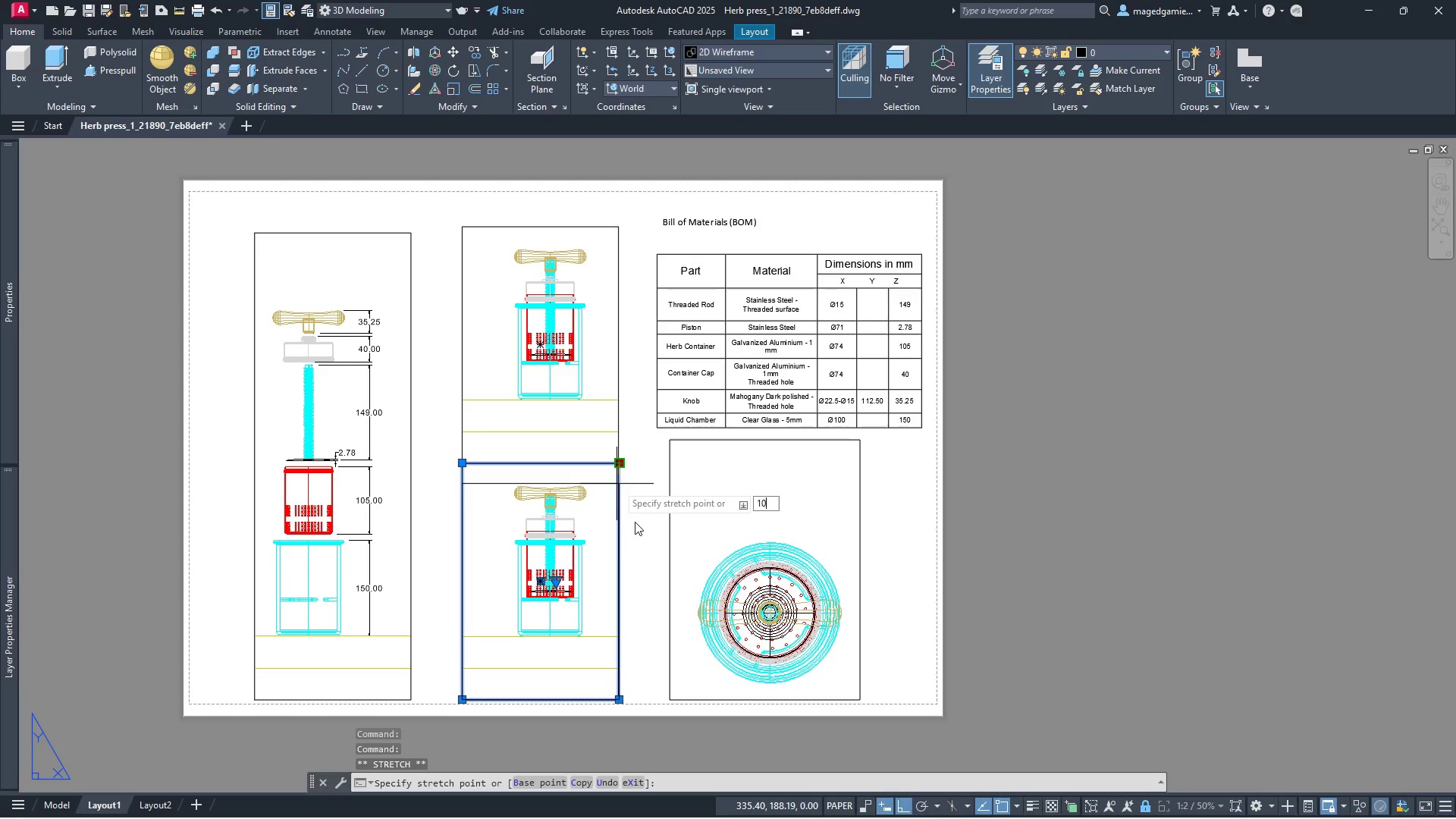 
key(Enter)
 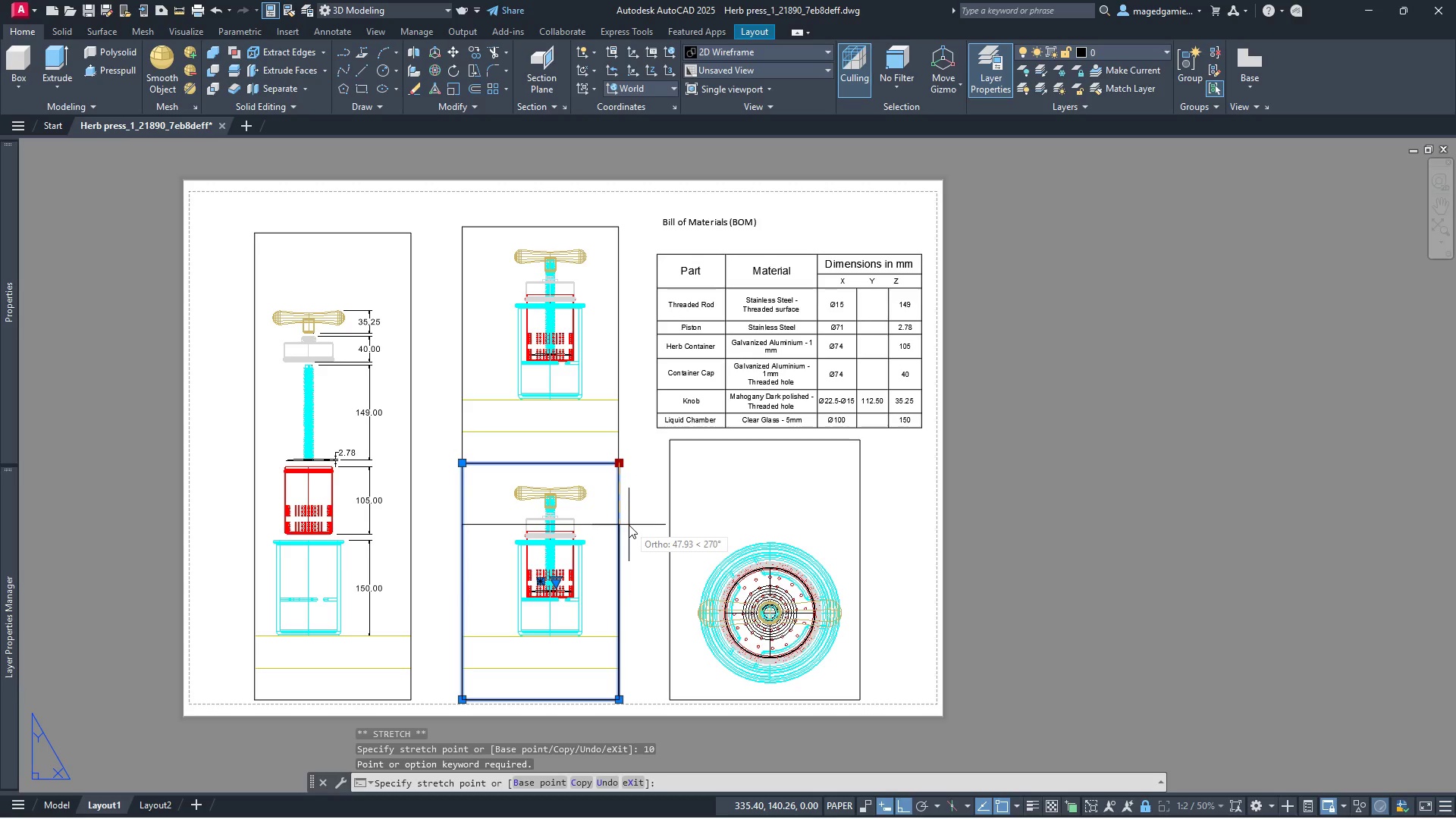 
key(Enter)
 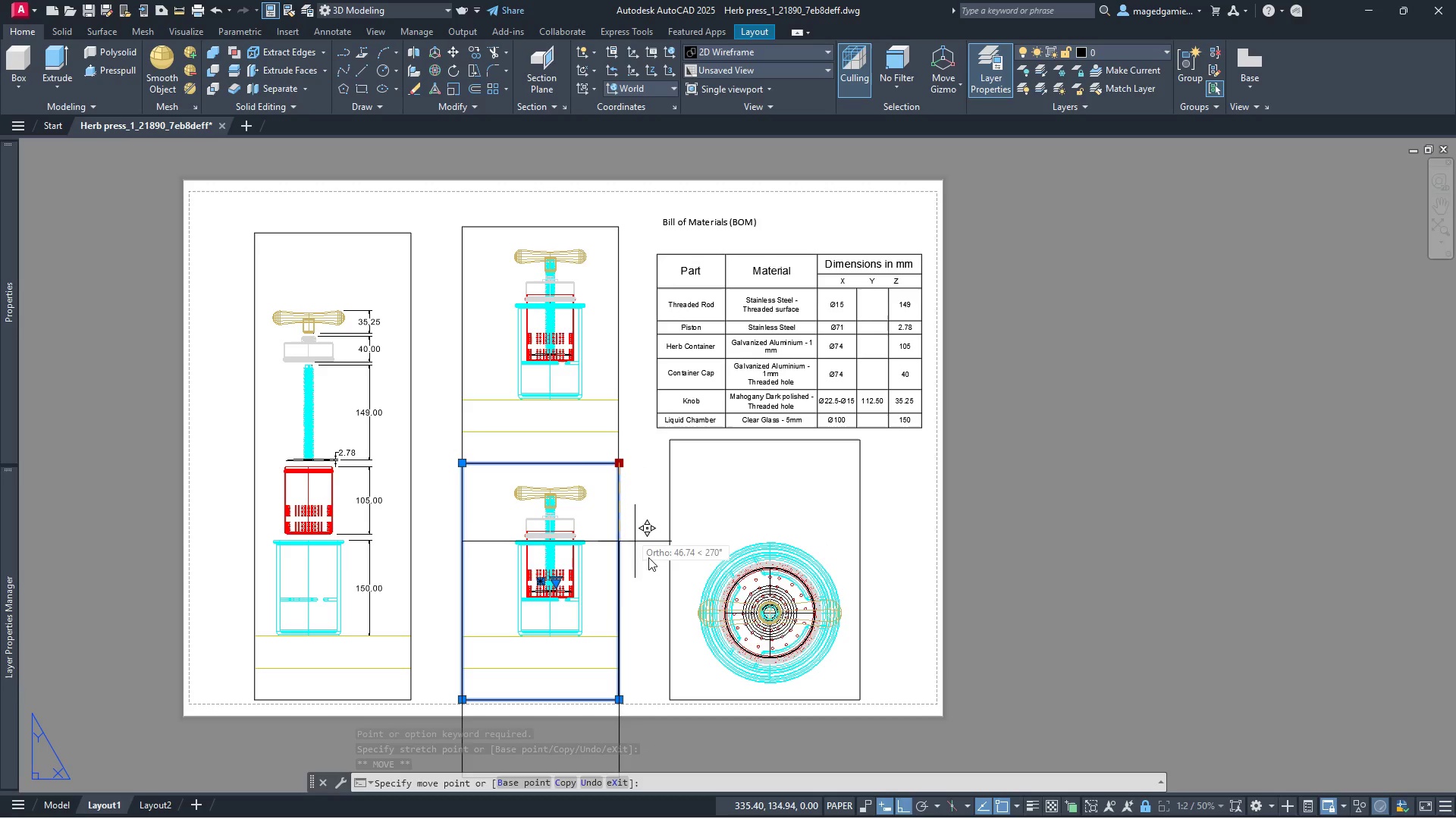 
wait(6.78)
 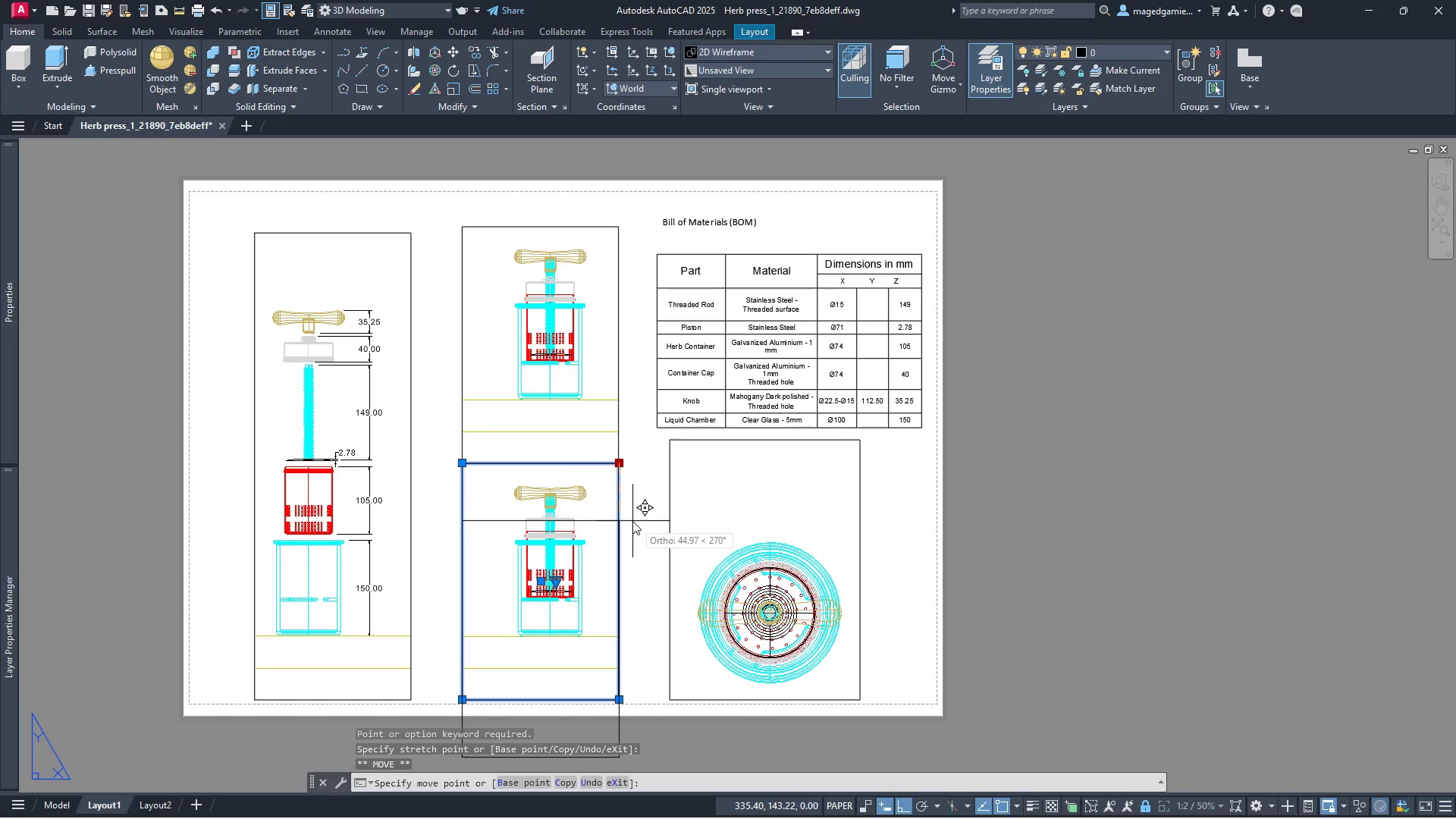 
left_click([999, 803])
 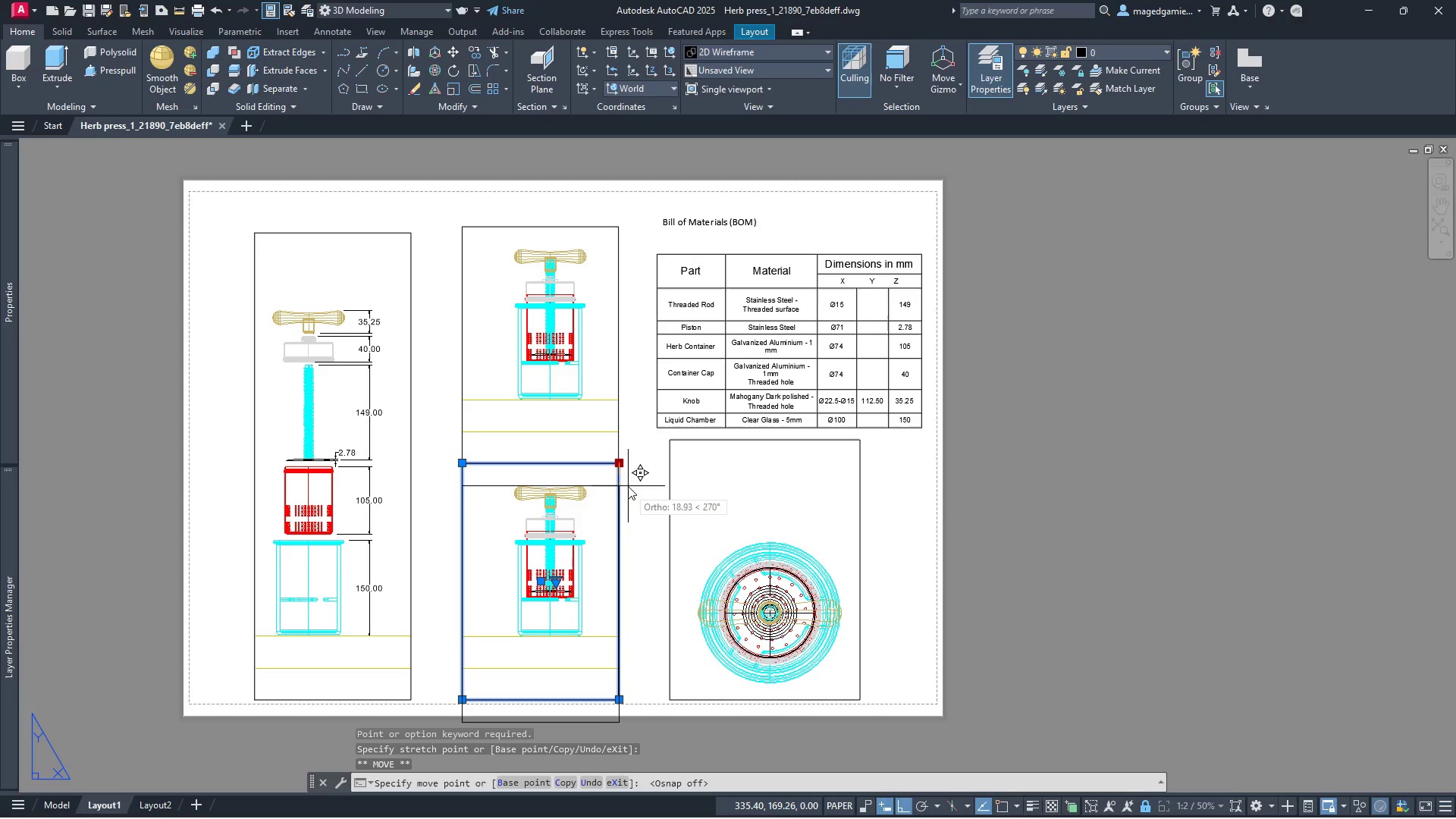 
key(Escape)
 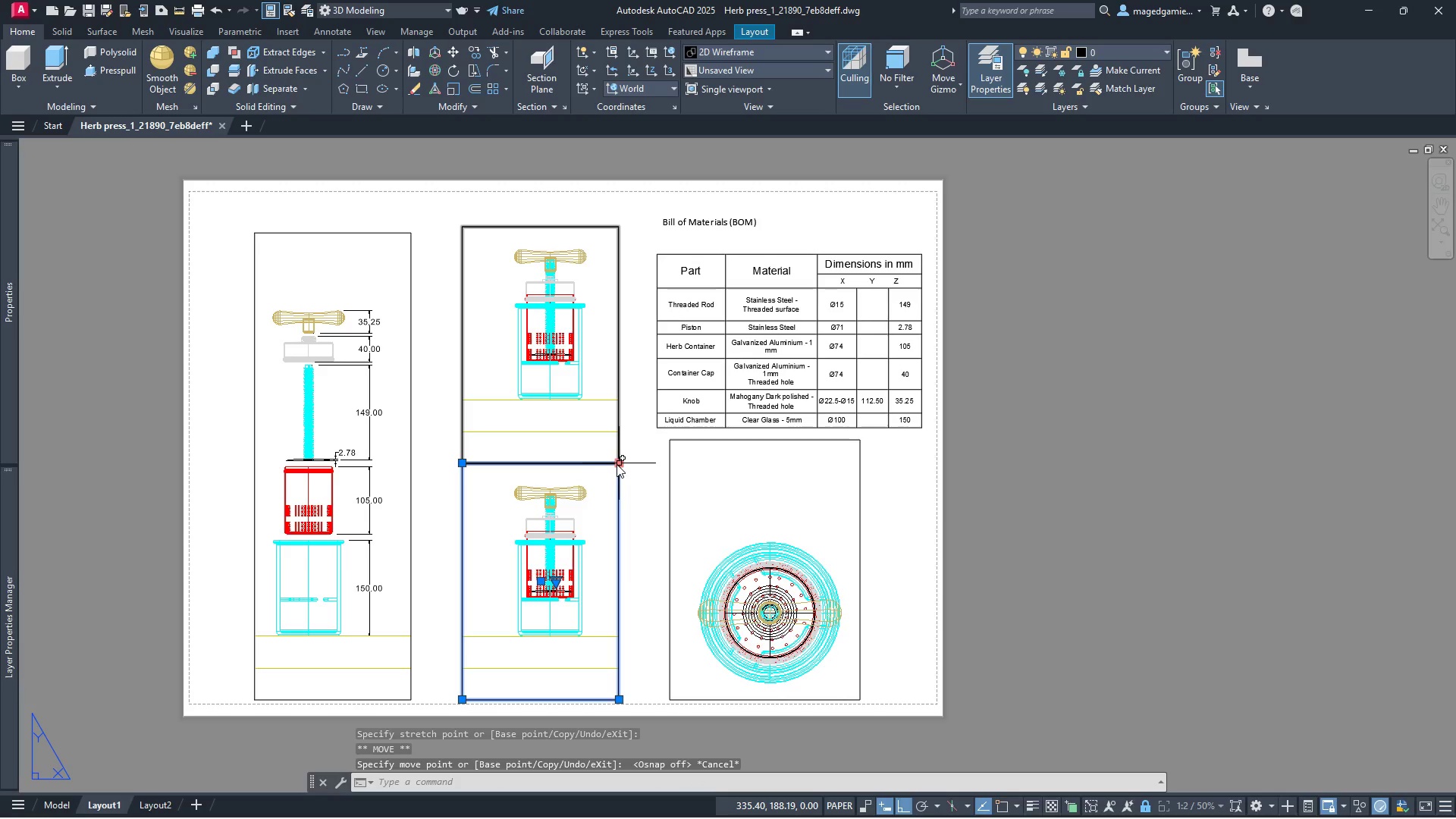 
left_click([617, 464])
 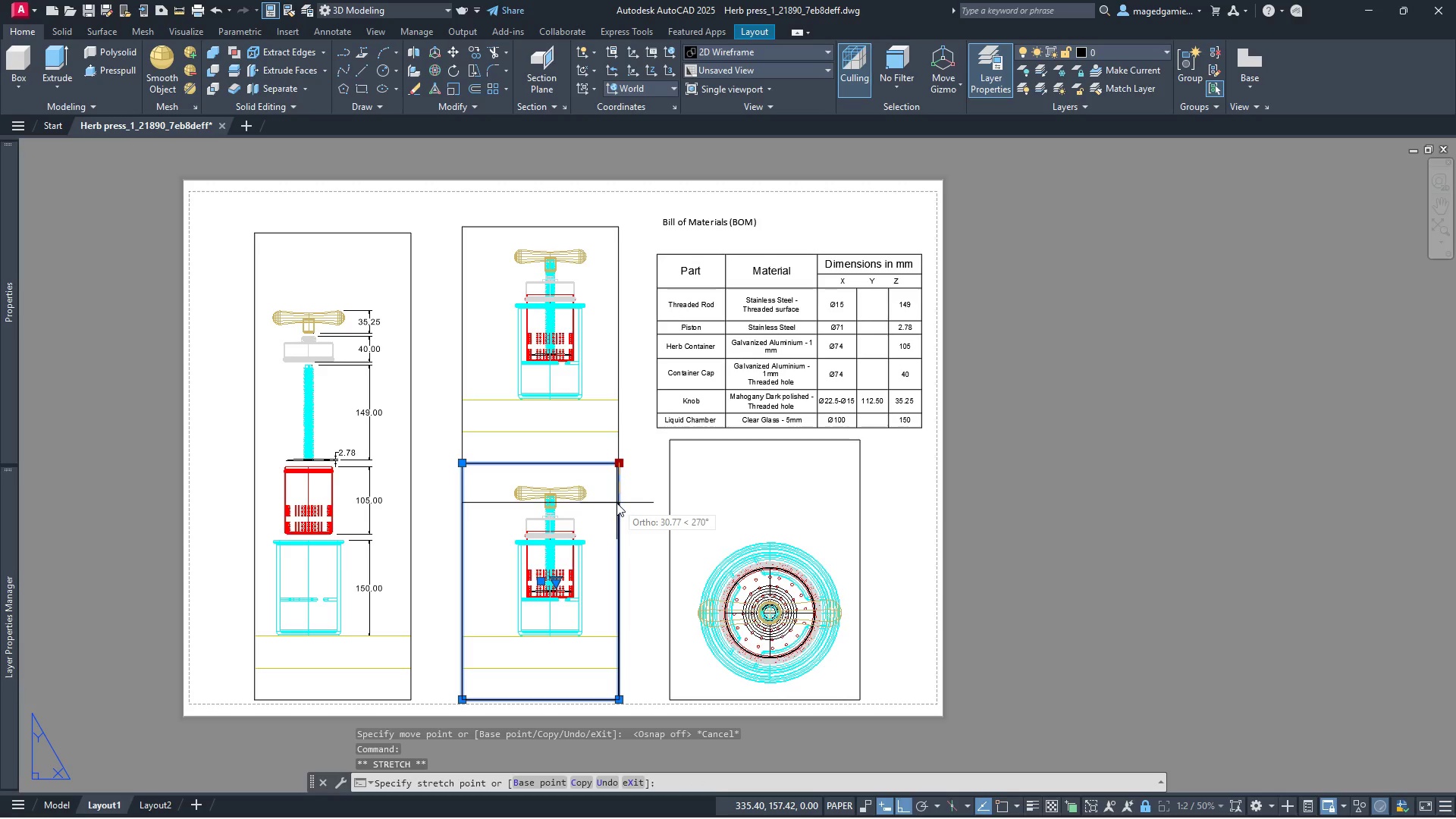 
type(10)
 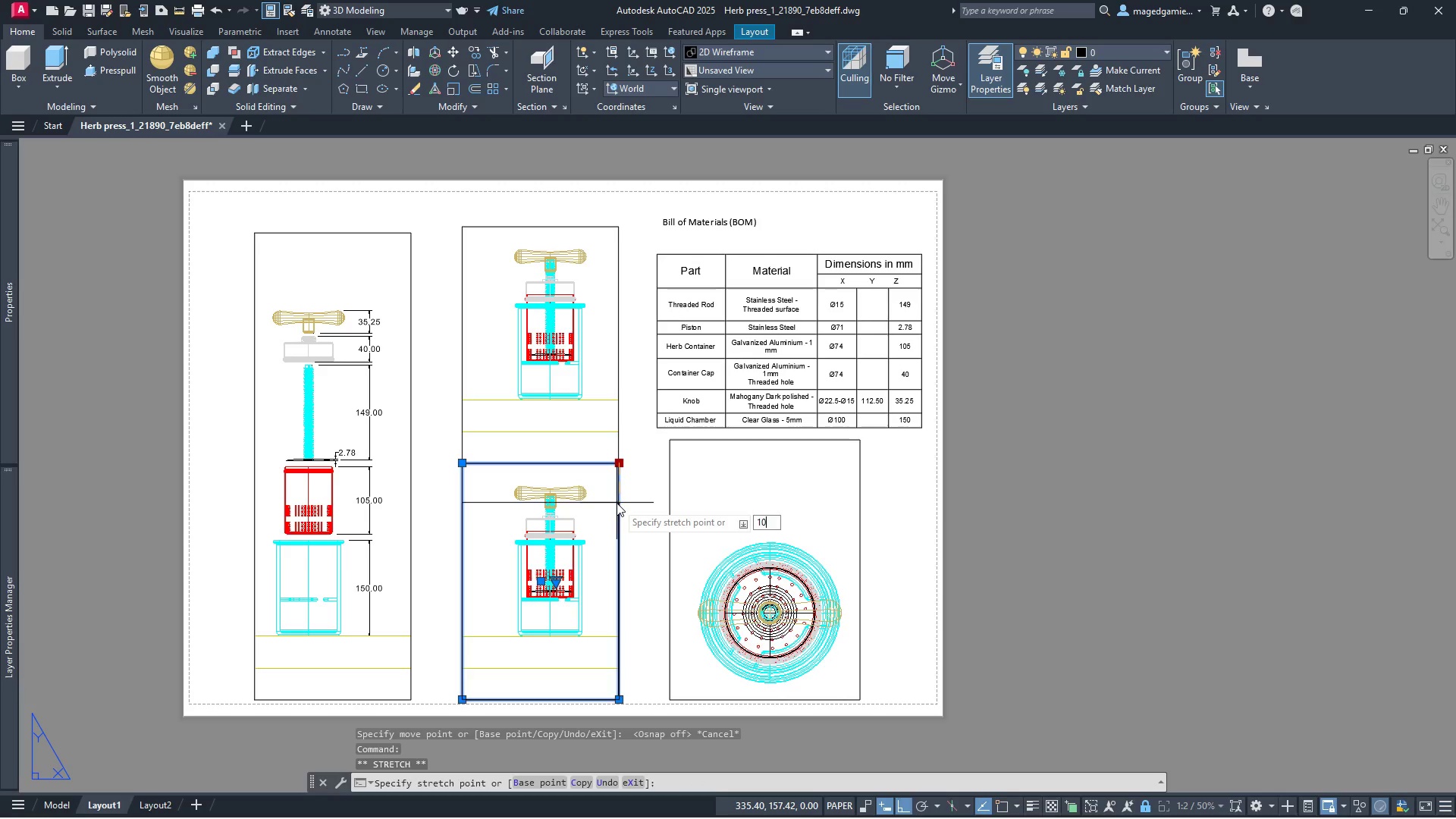 
key(Enter)
 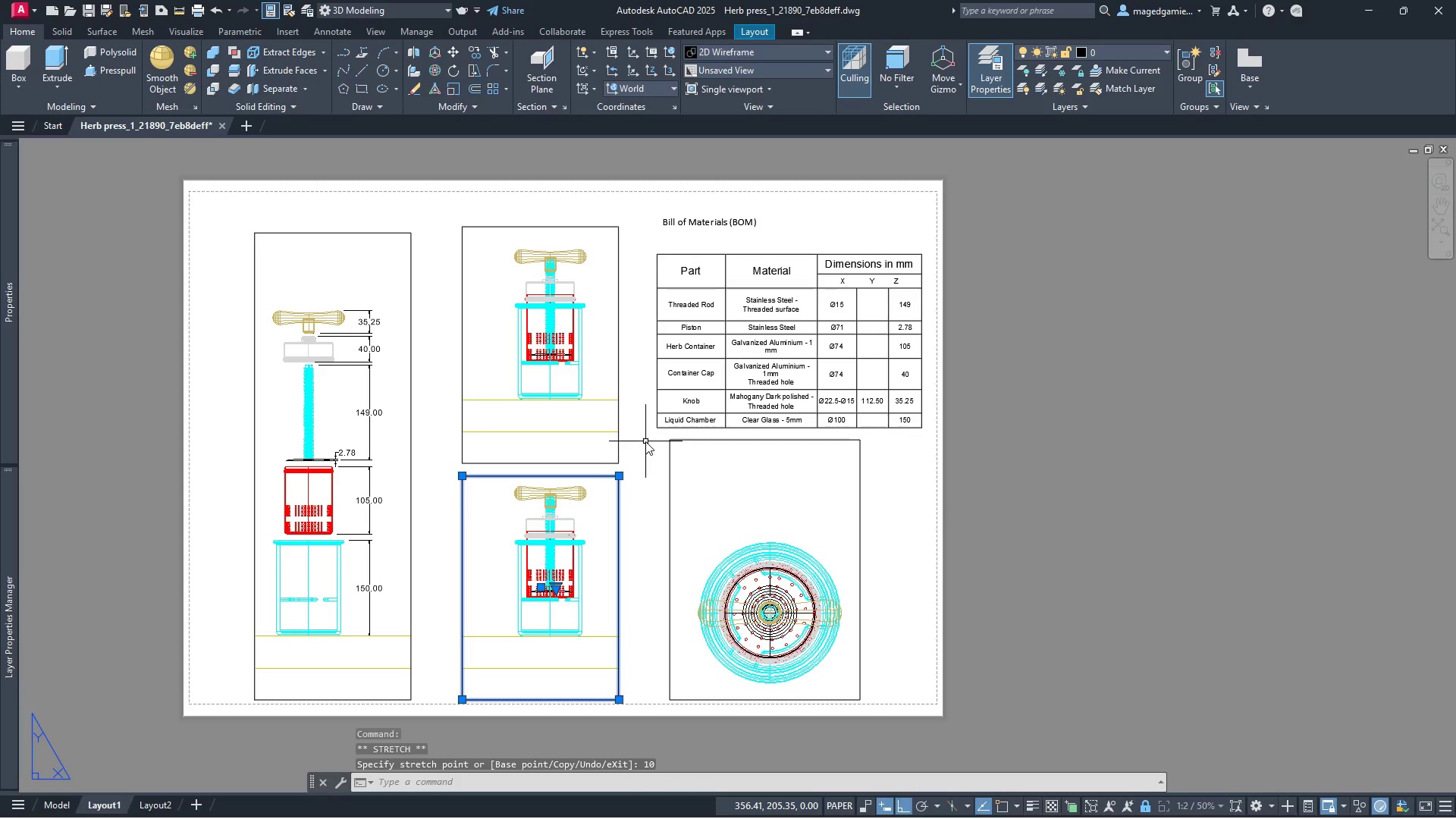 
key(Escape)
 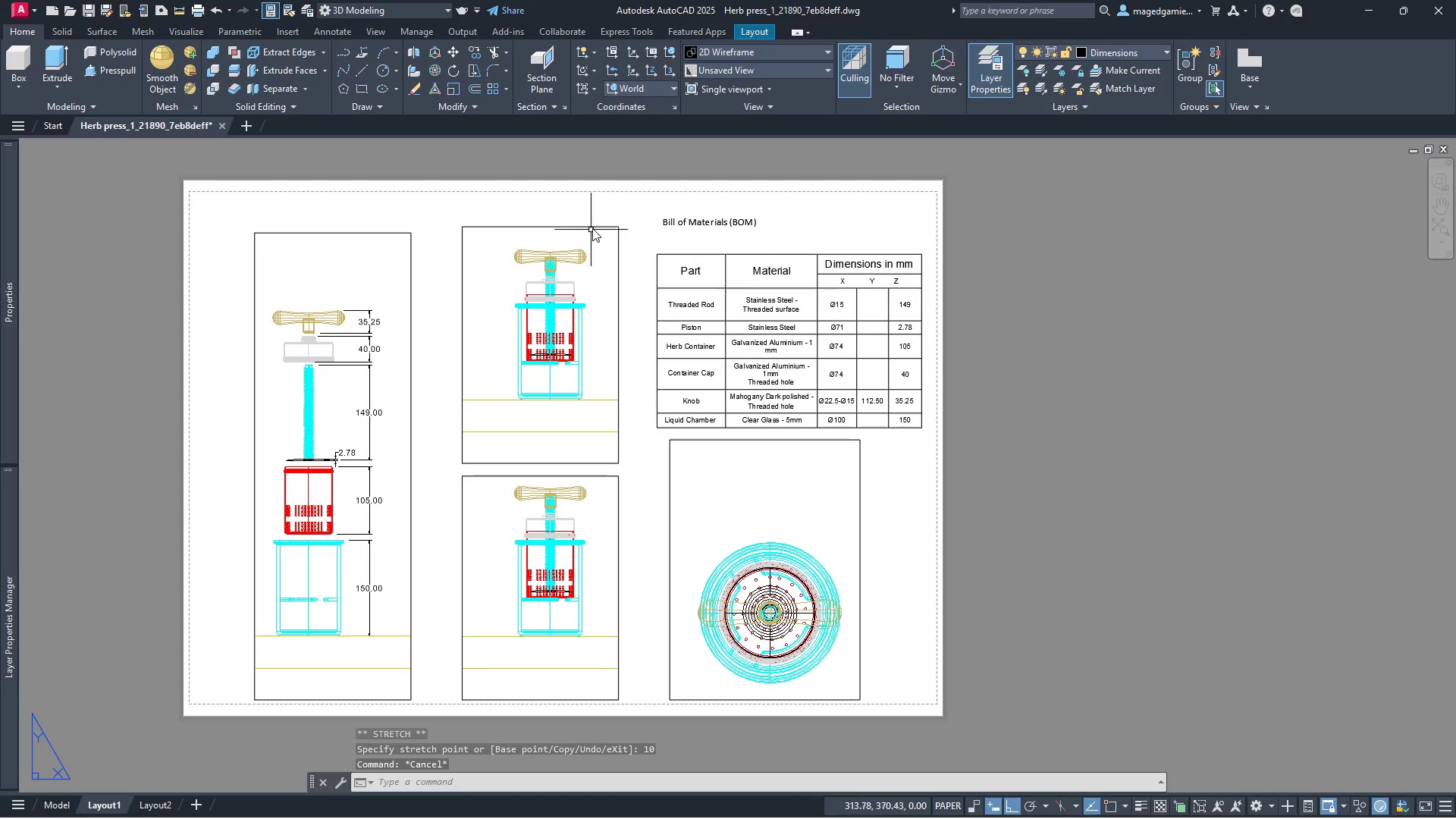 
left_click([594, 227])
 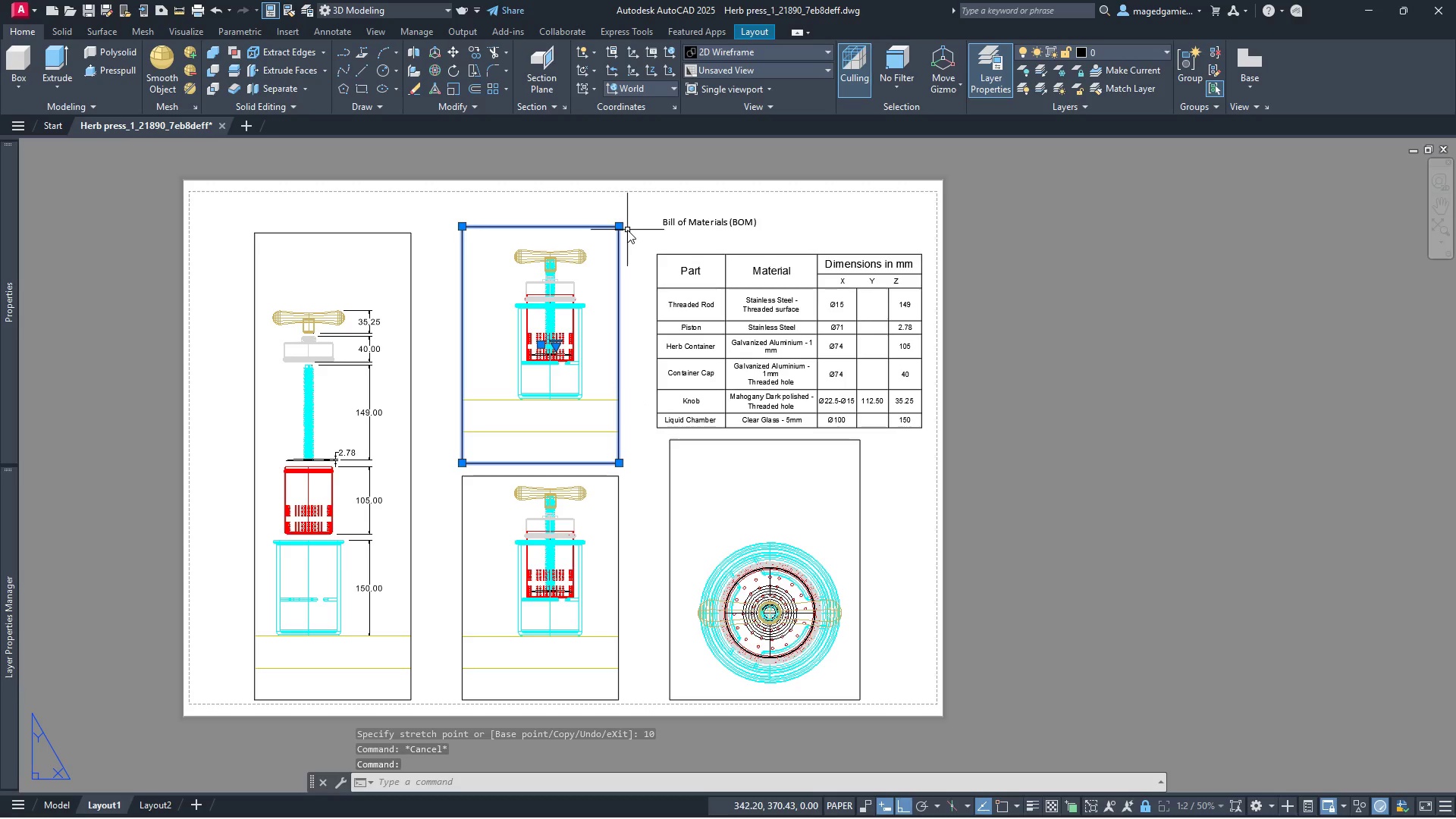 
left_click([620, 228])
 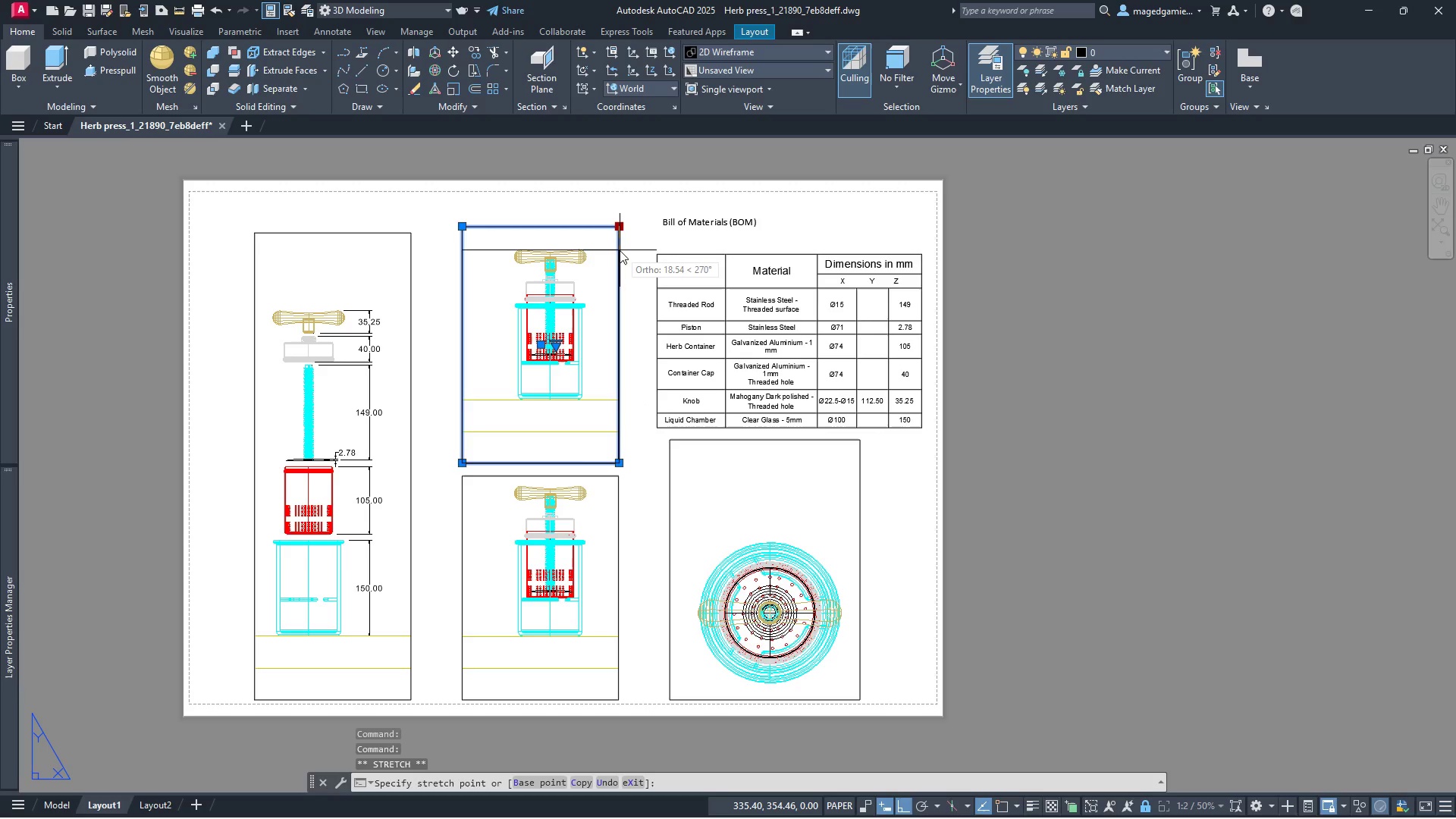 
type(10)
 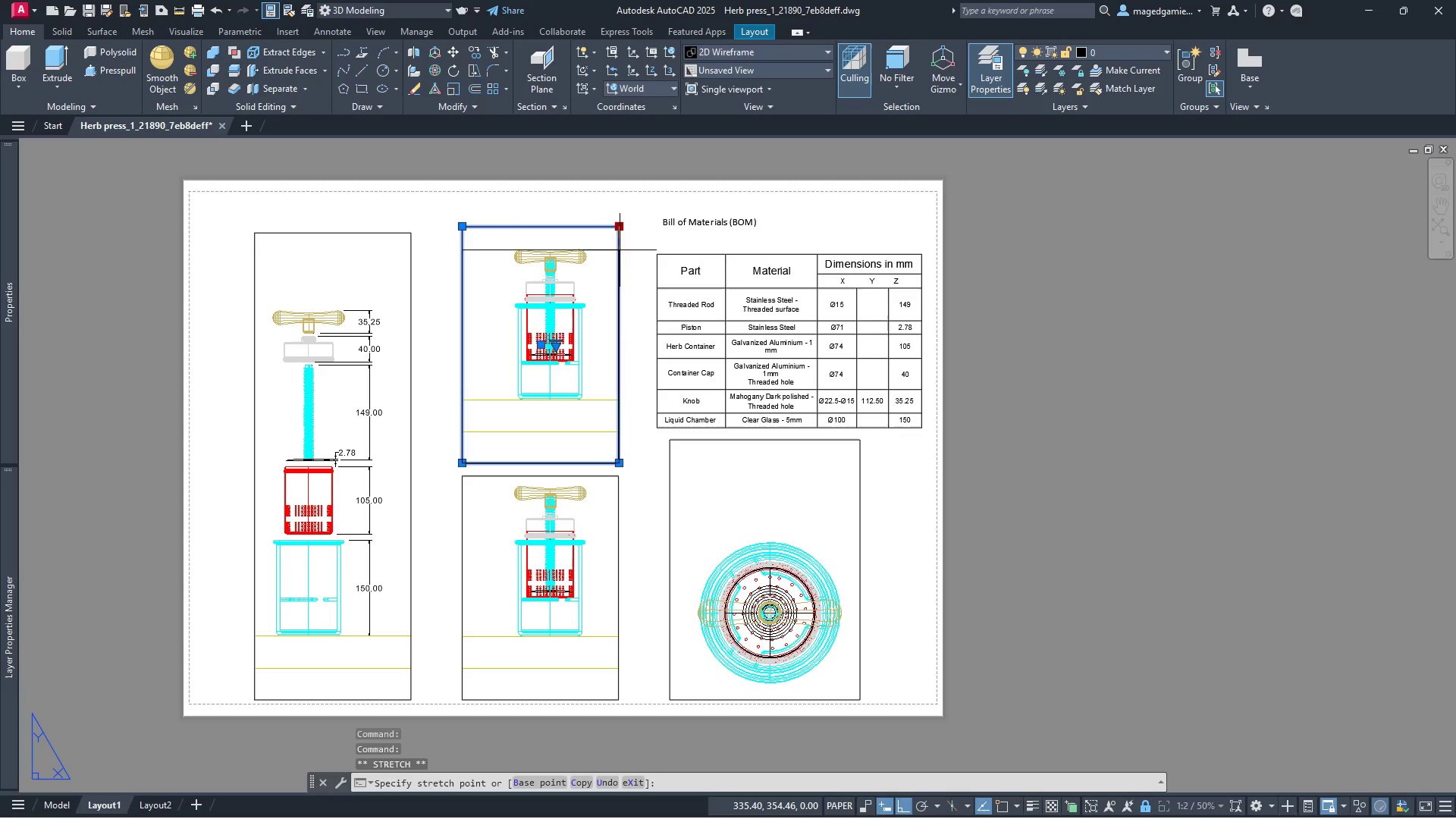 
key(Enter)
 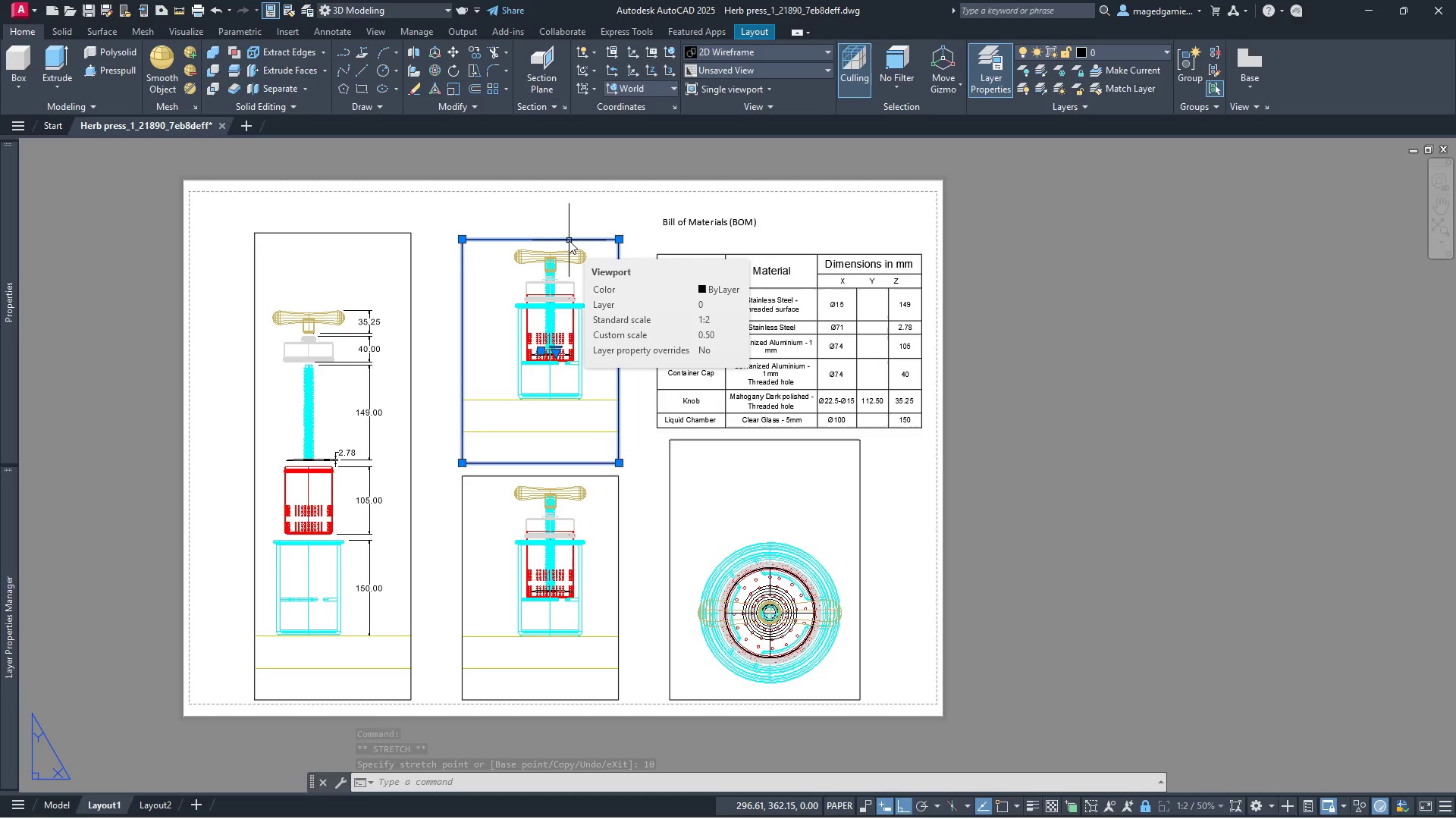 
wait(6.52)
 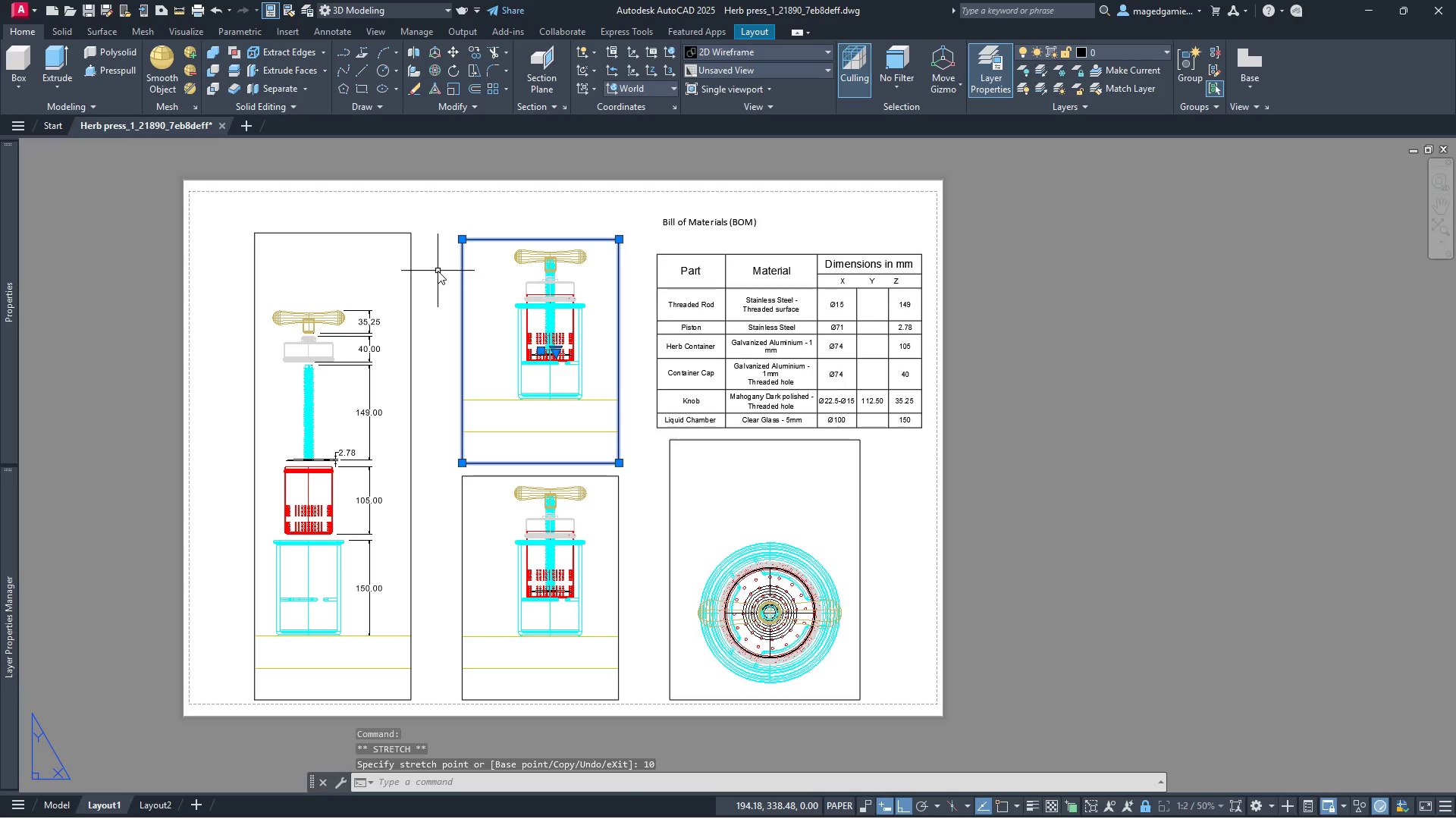 
left_click([569, 240])
 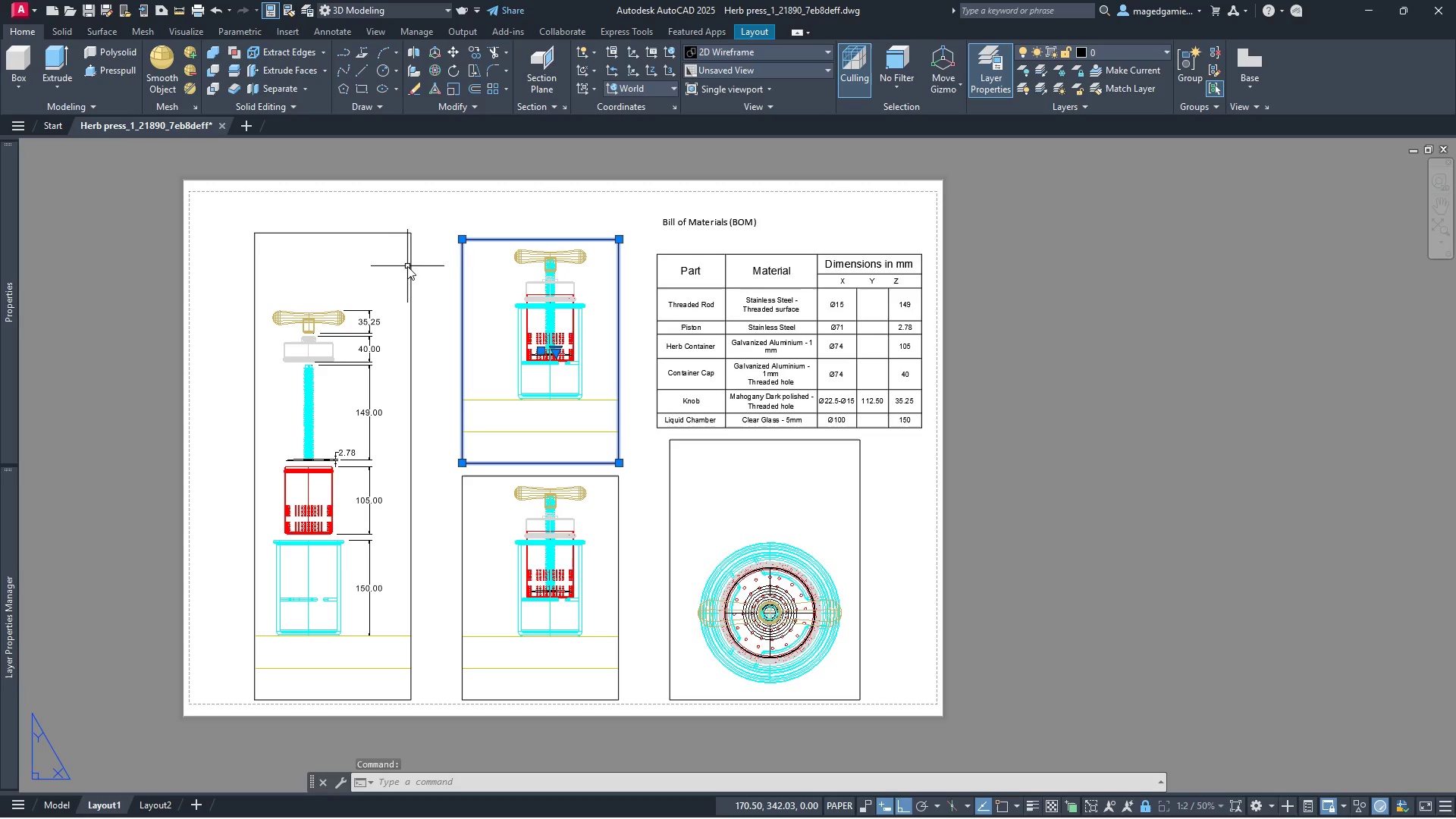 
key(Escape)
 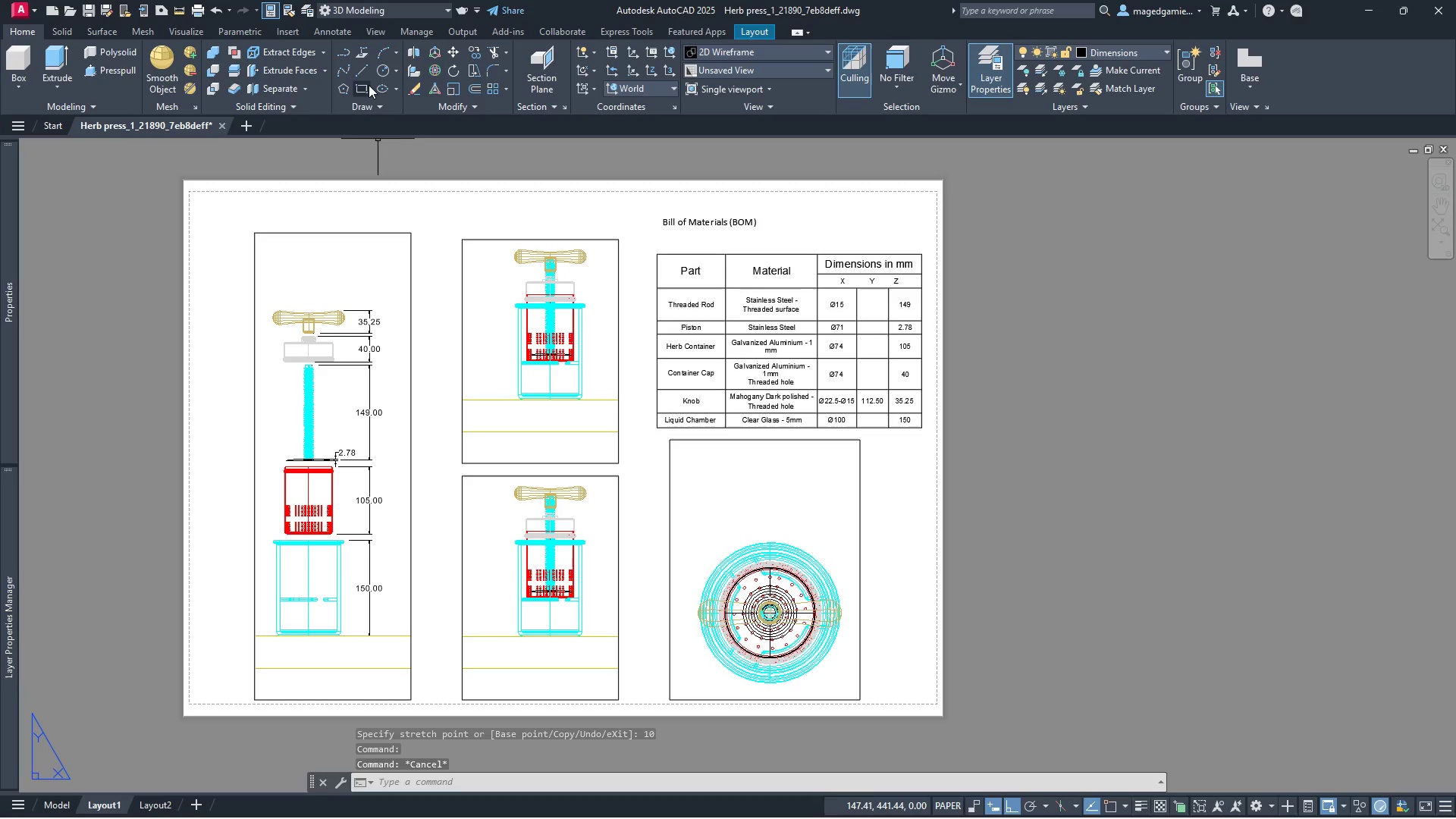 
left_click([361, 73])
 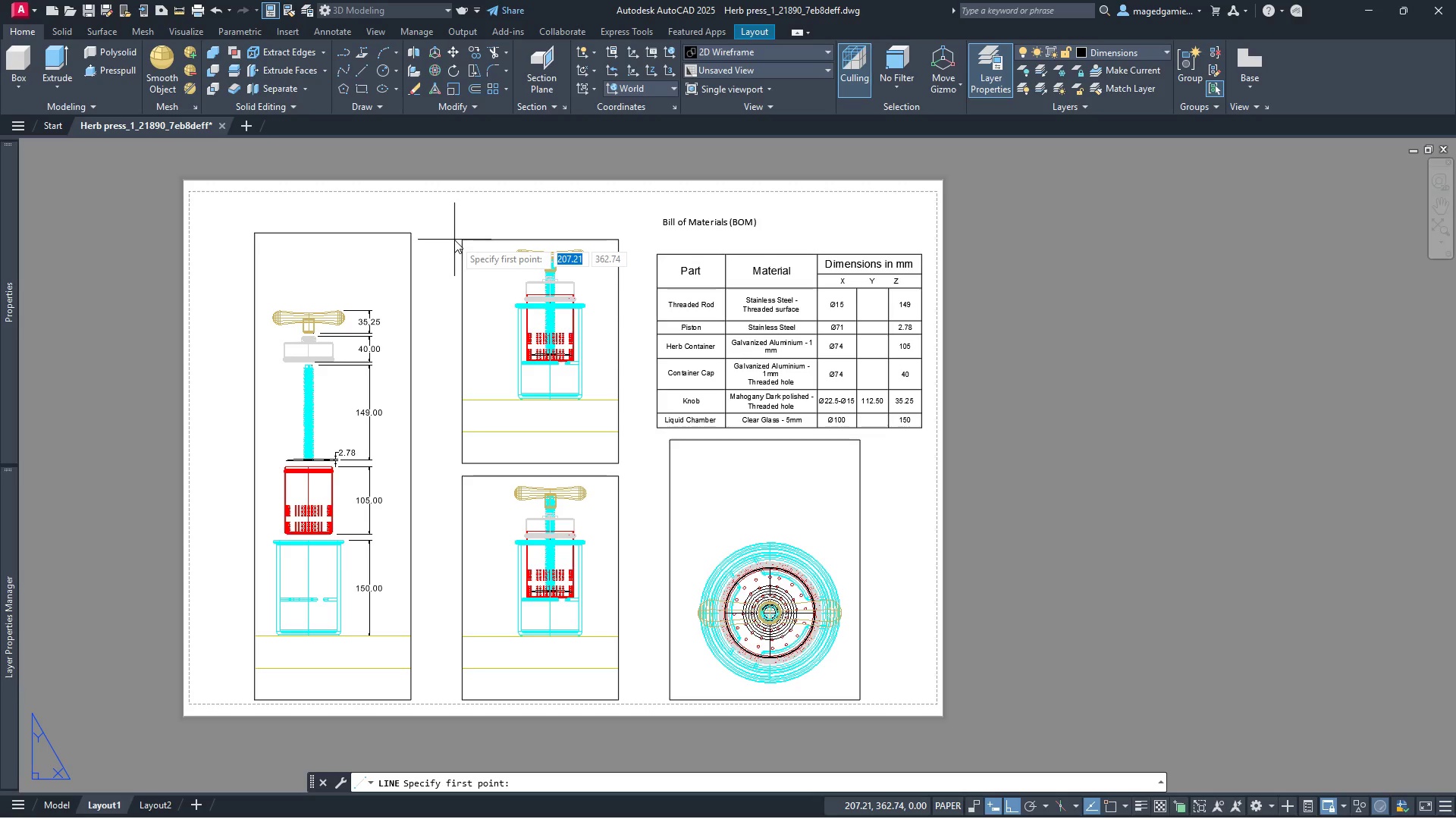 
left_click([454, 240])
 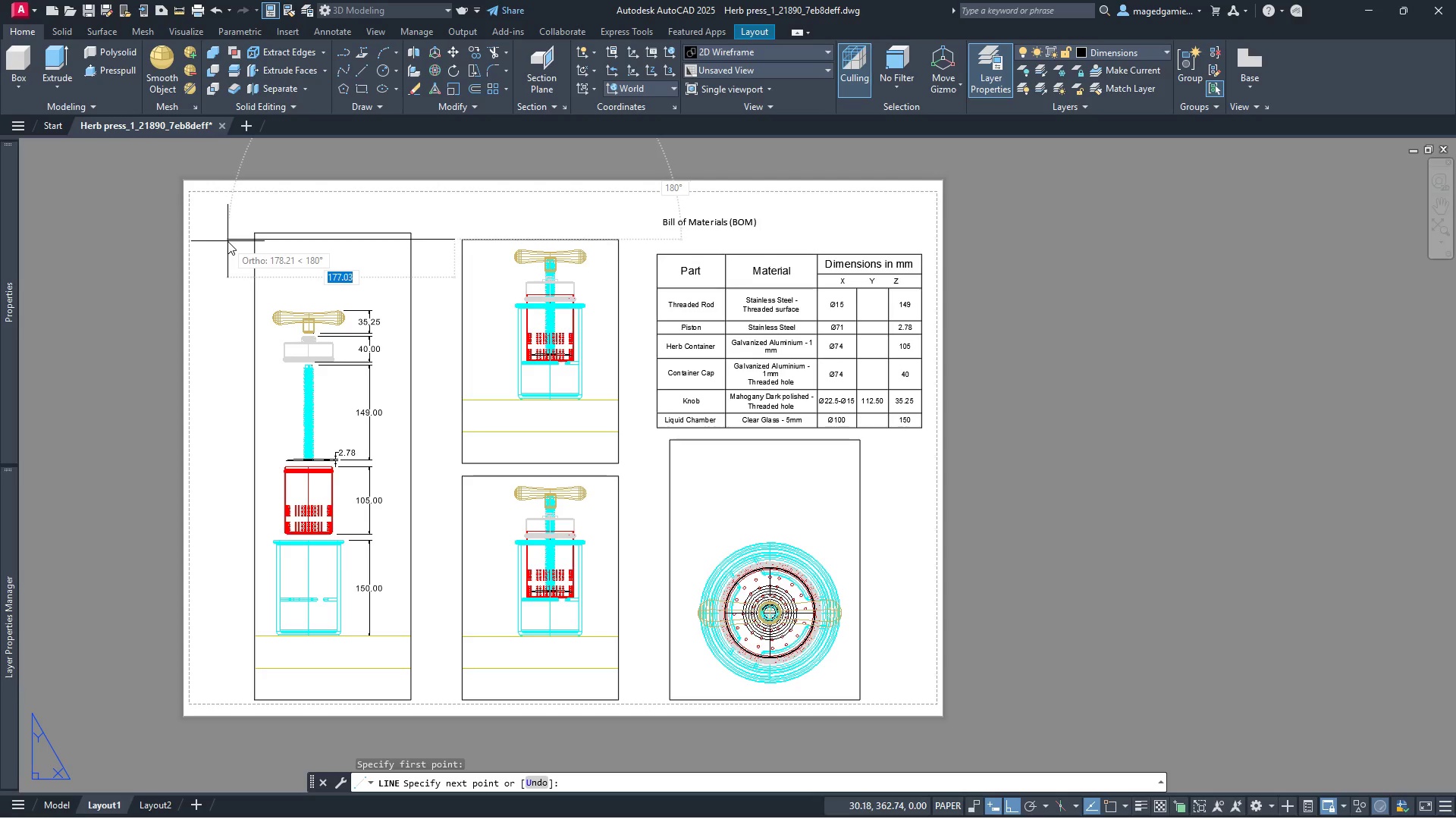 
left_click([228, 241])
 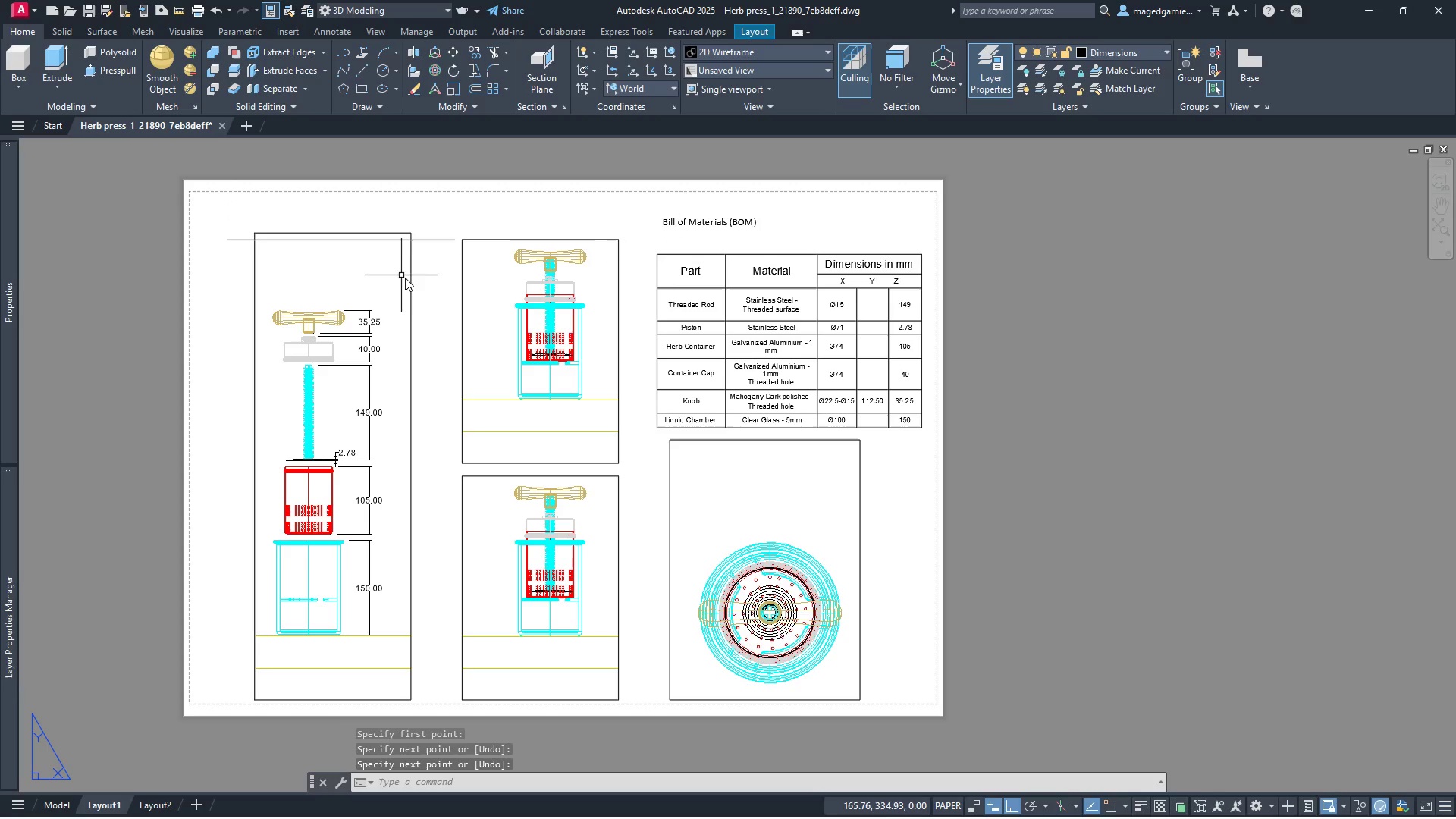 
left_click([410, 284])
 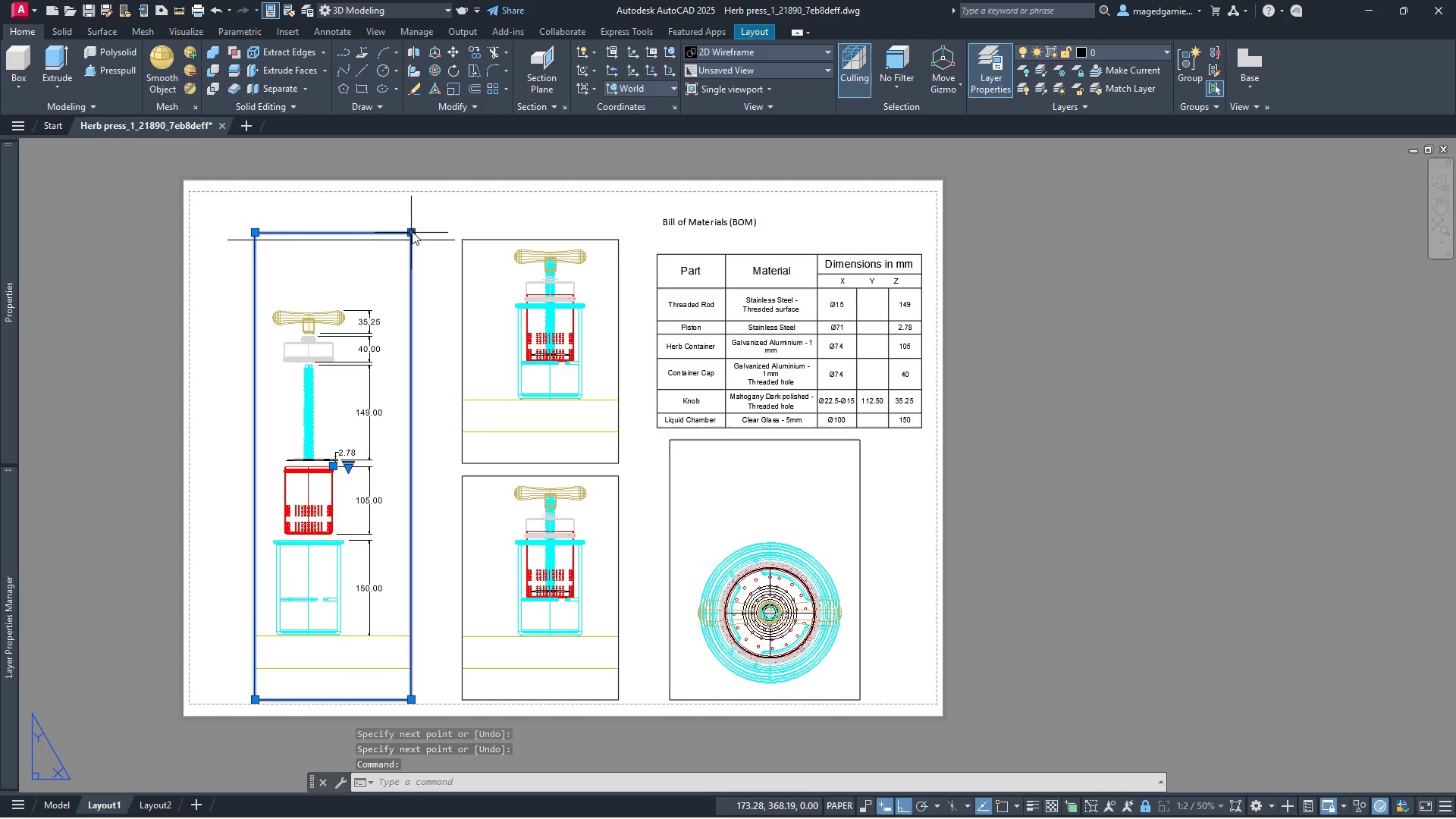 
left_click([413, 233])
 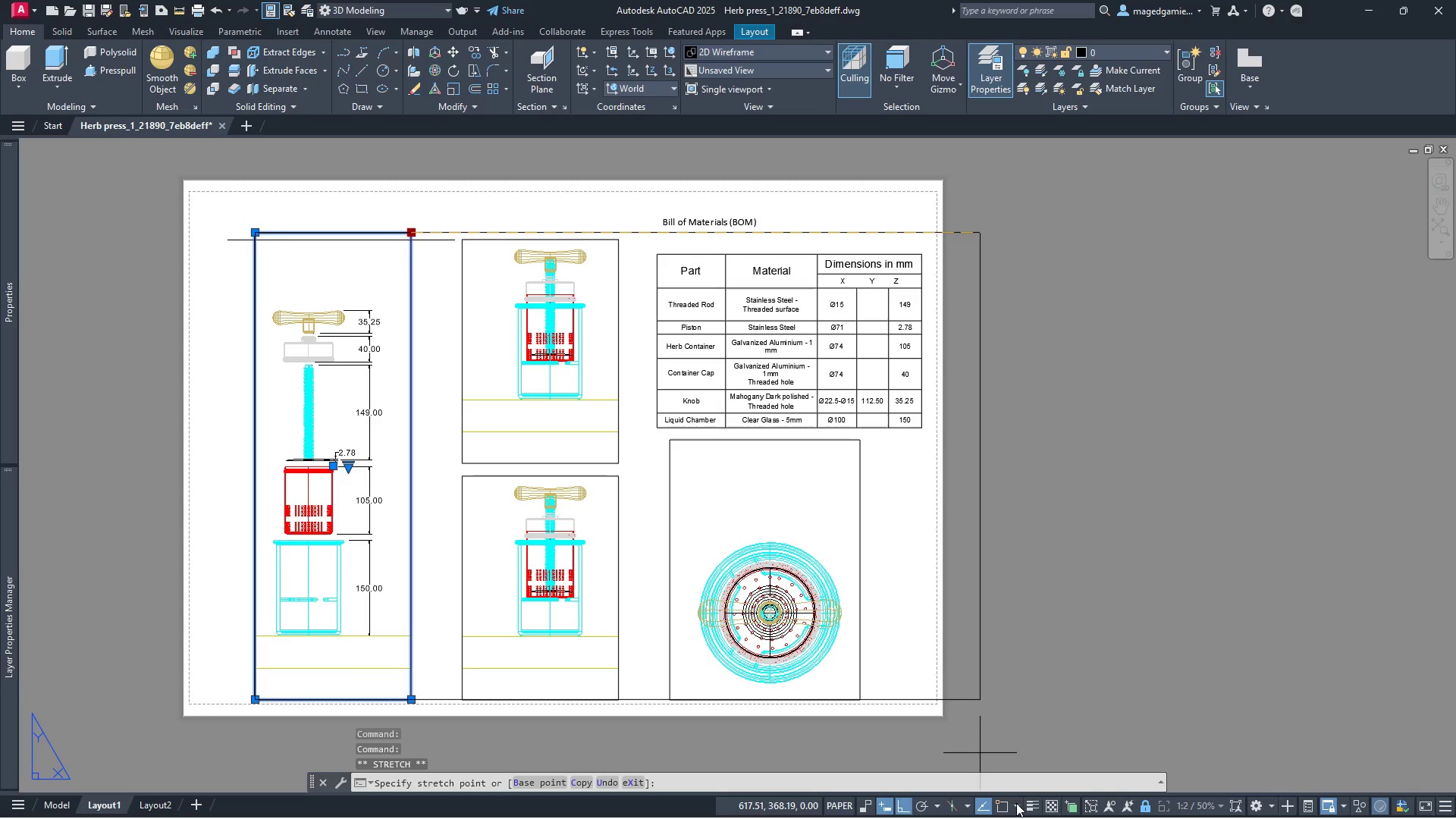 
left_click([1004, 803])
 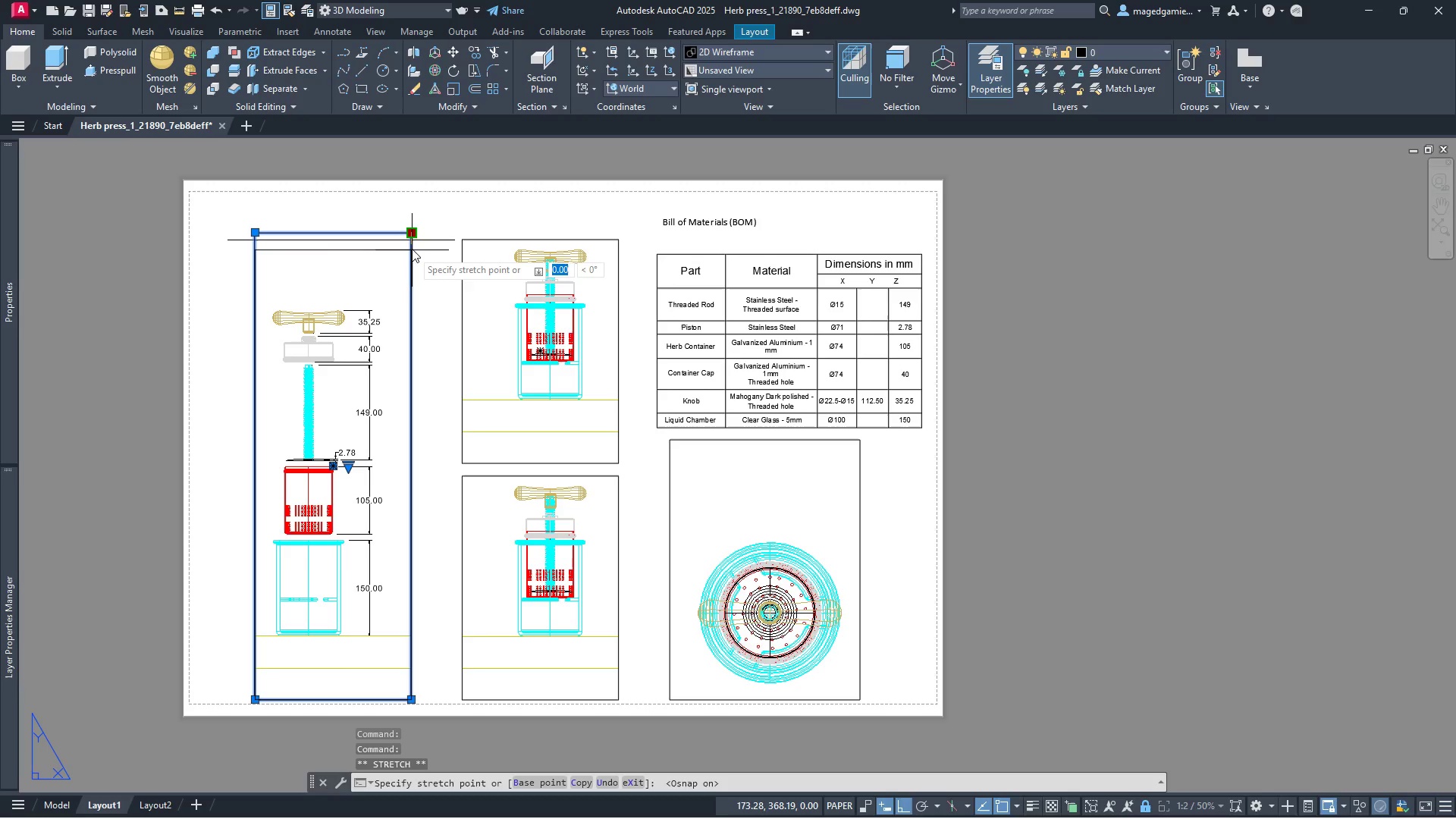 
left_click([412, 247])
 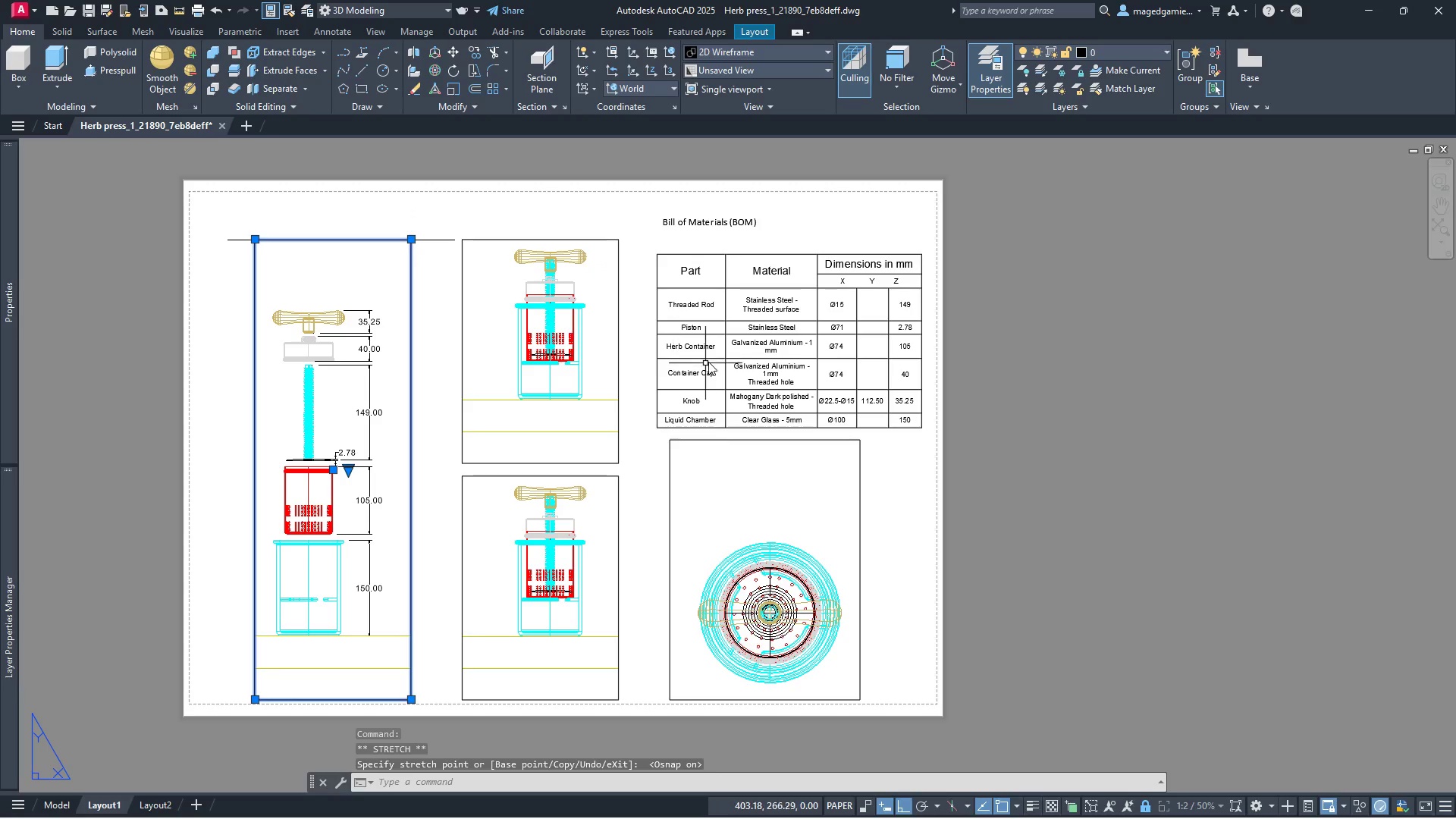 
key(Escape)
 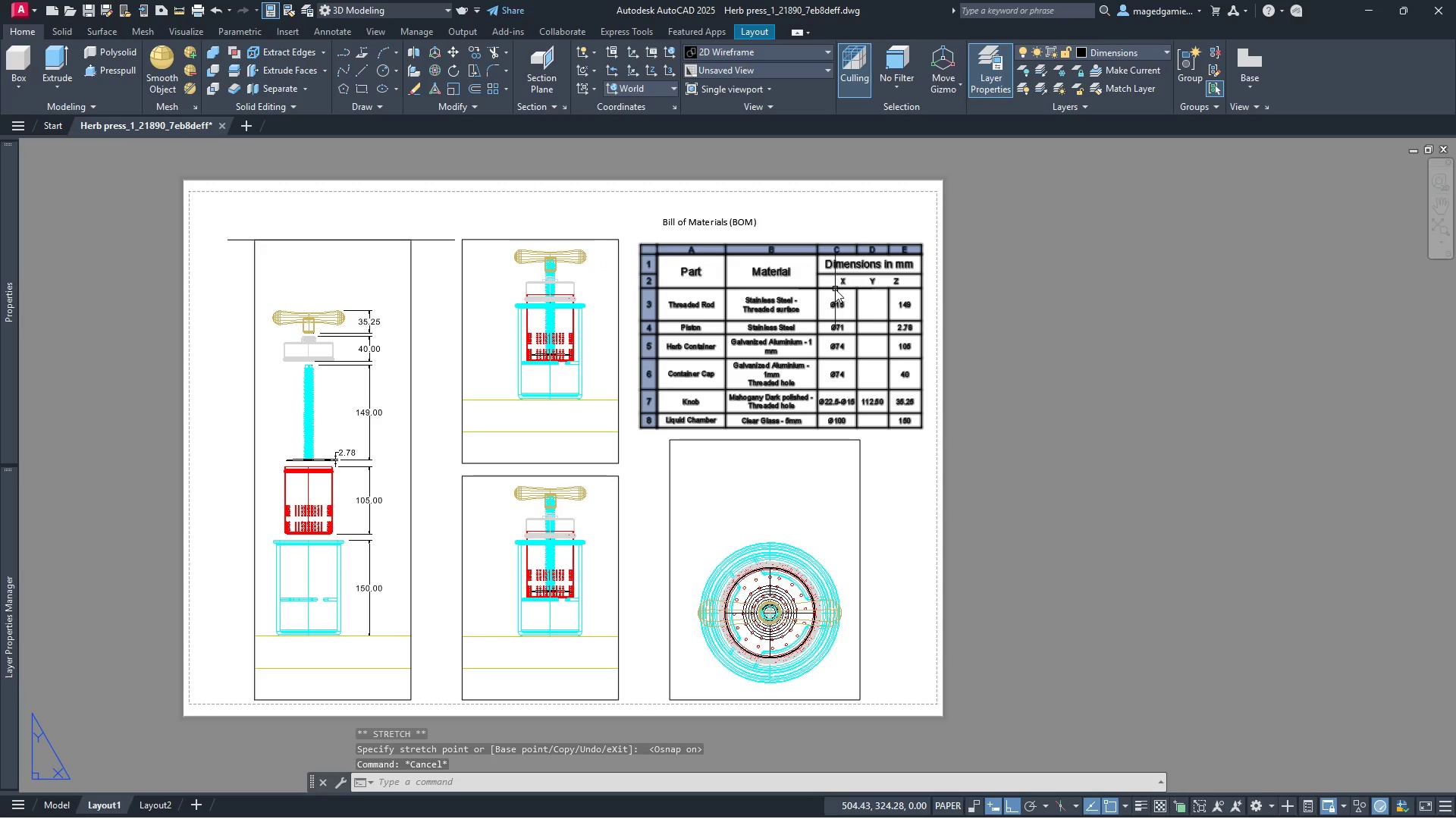 
left_click([821, 287])
 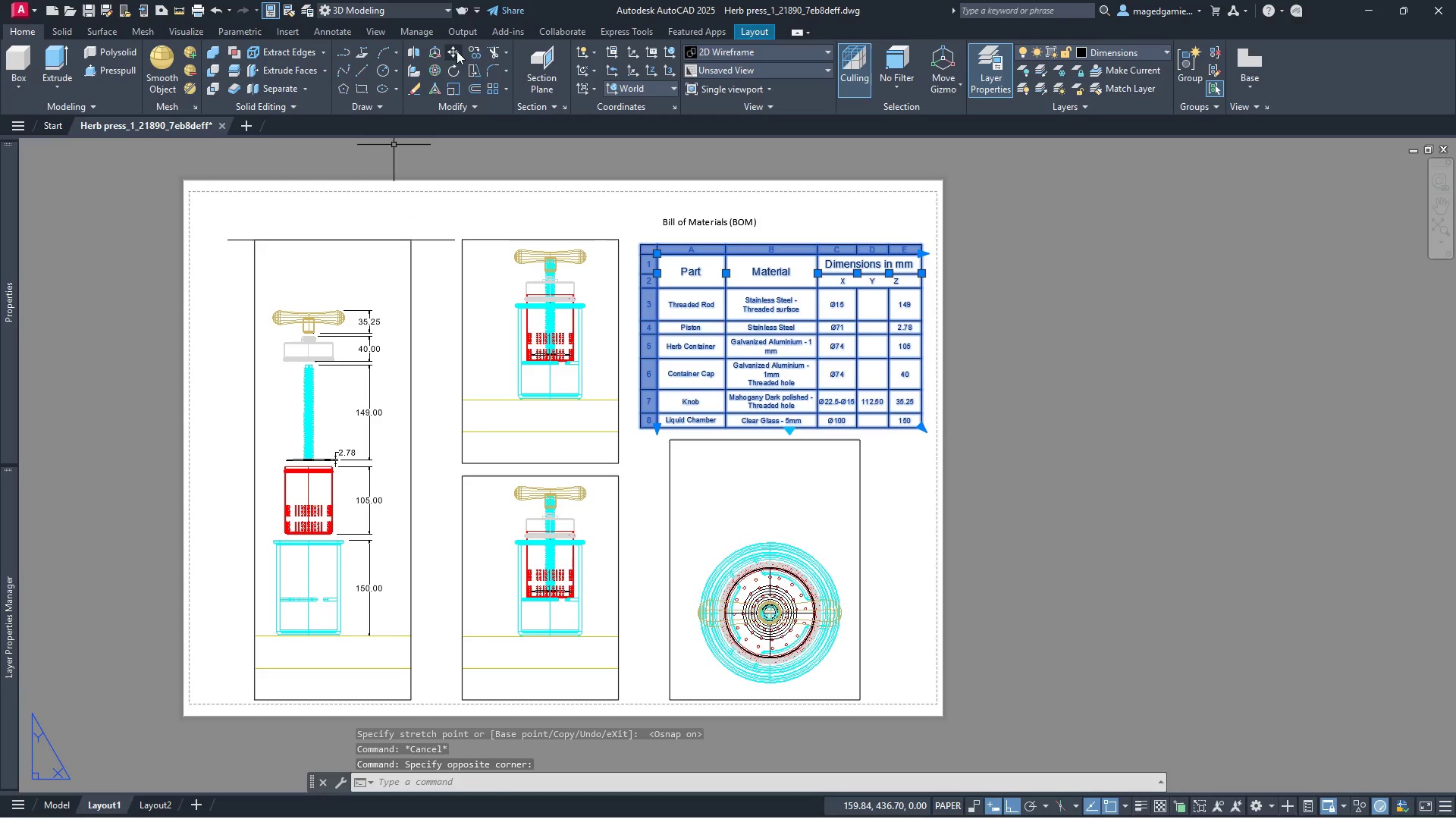 
left_click([450, 54])
 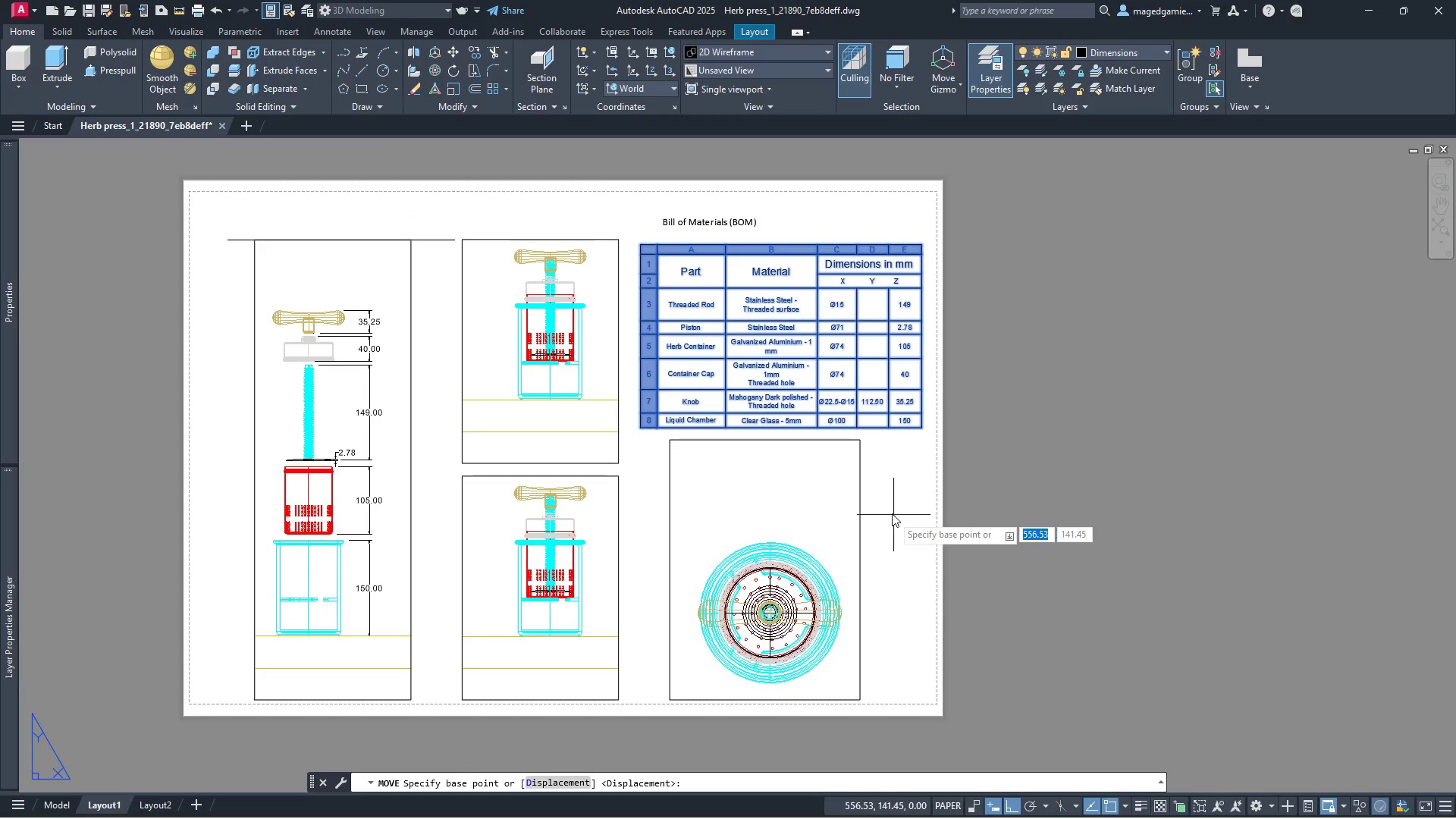 
left_click([903, 514])
 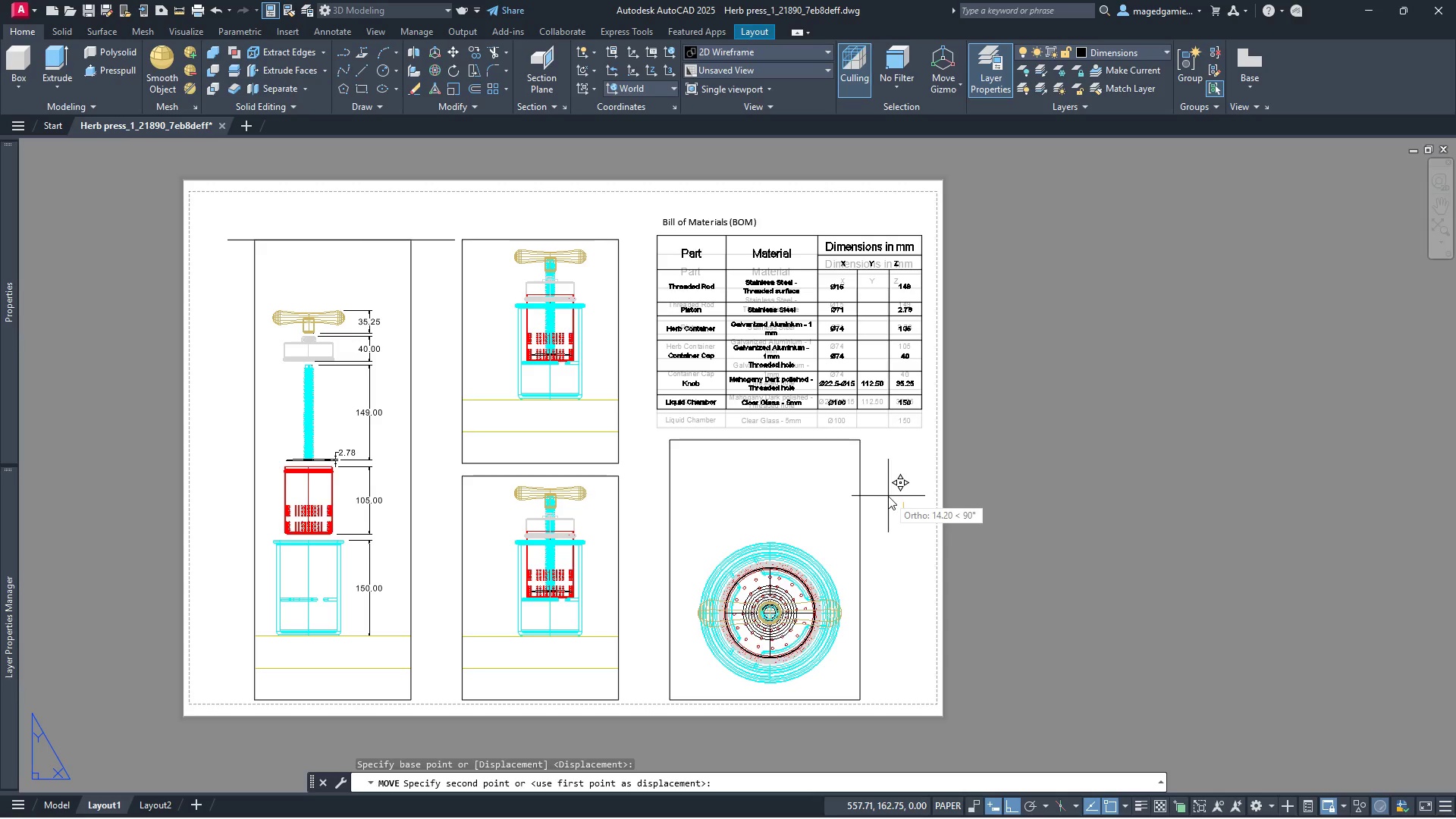 
left_click([893, 499])
 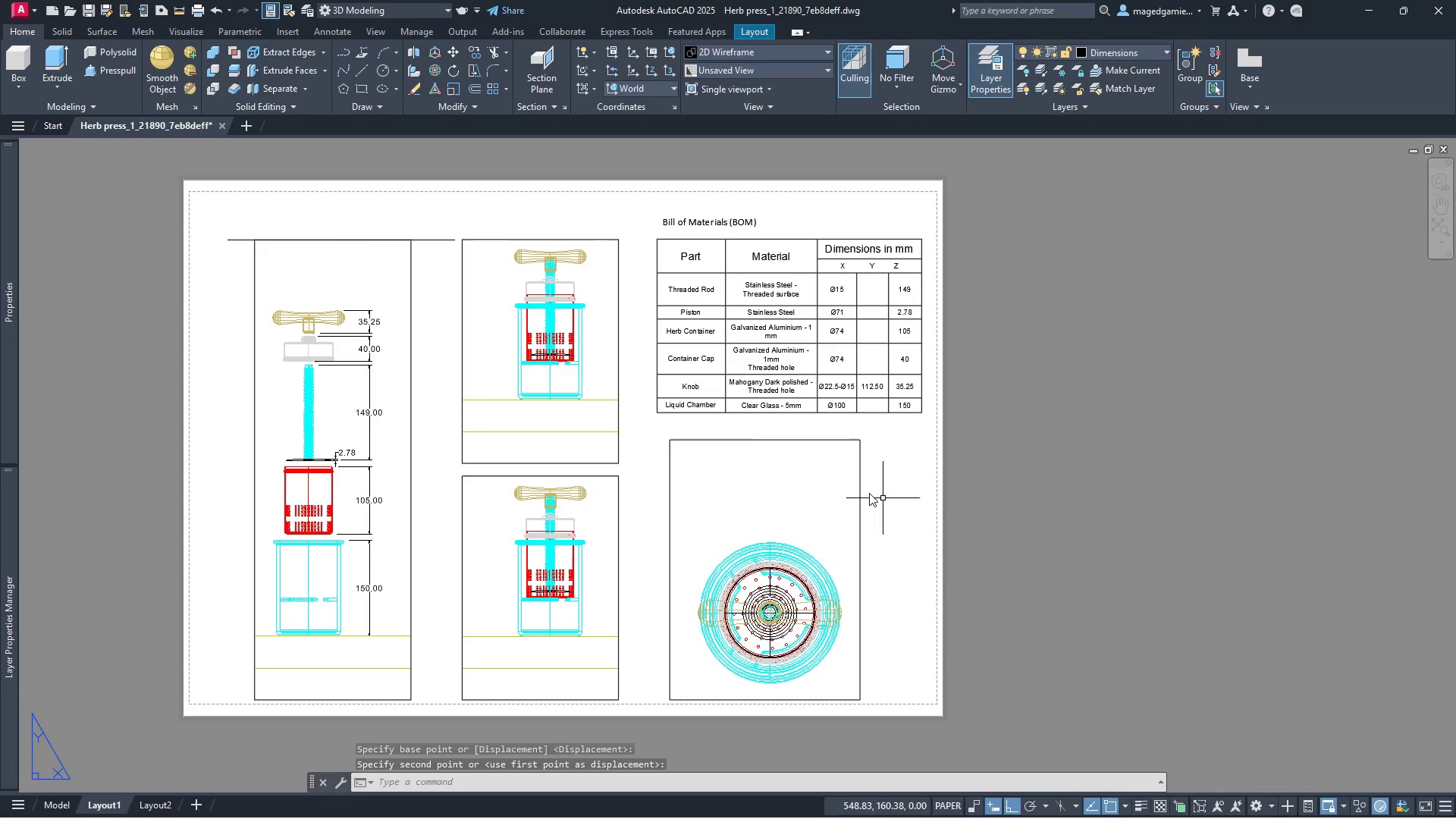 
key(Escape)
 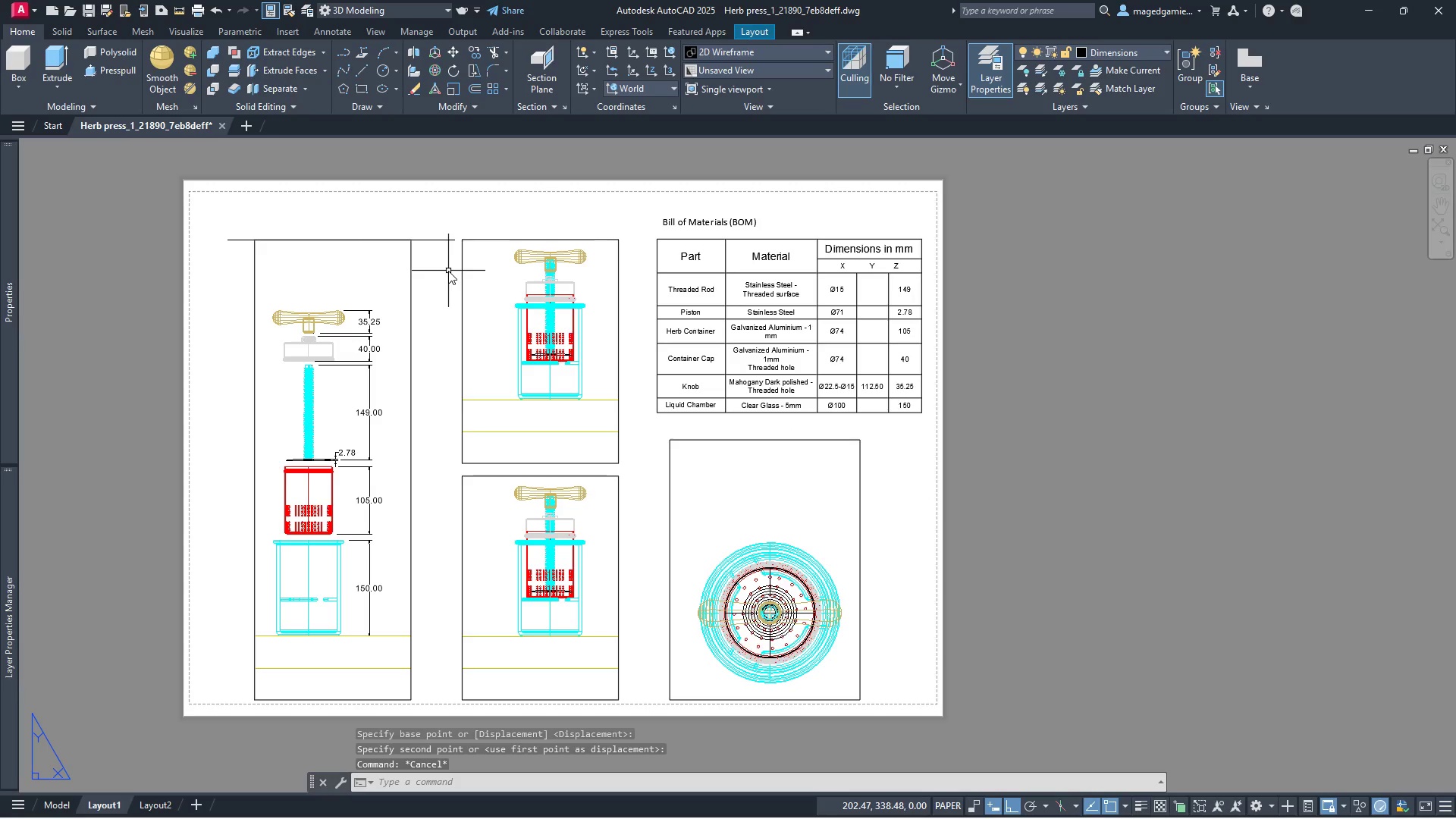 
left_click([448, 262])
 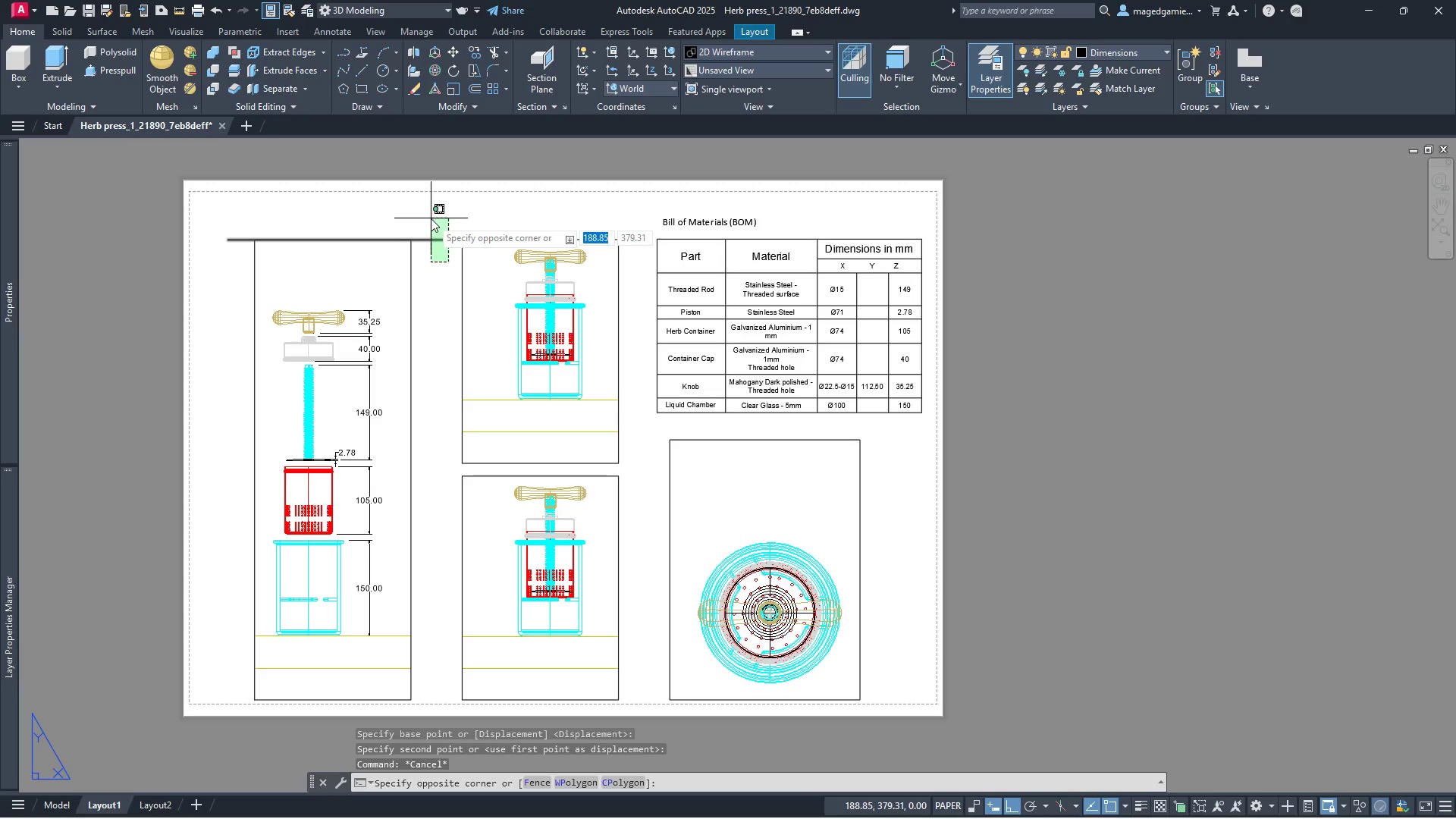 
left_click([431, 218])
 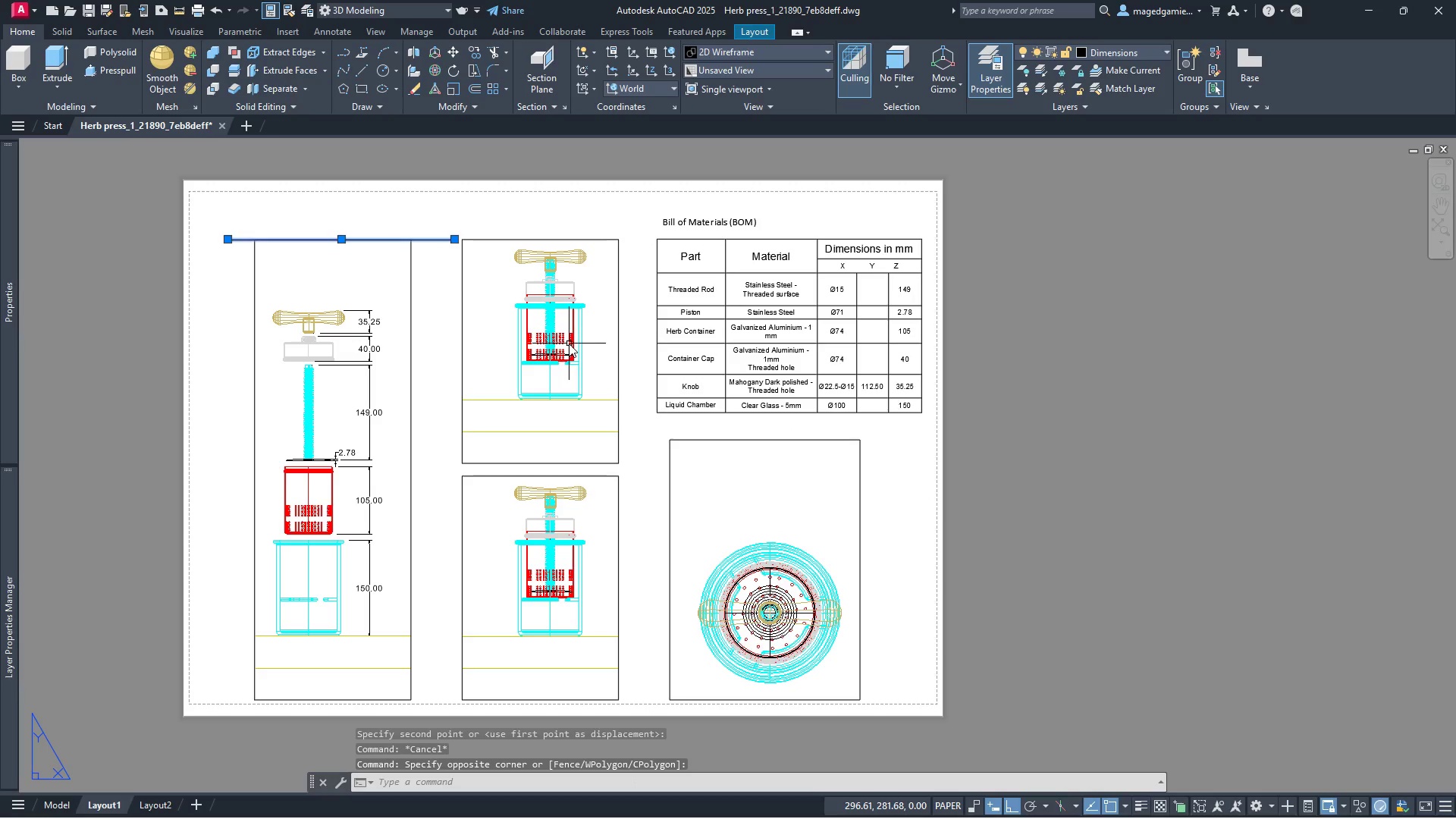 
key(Delete)
 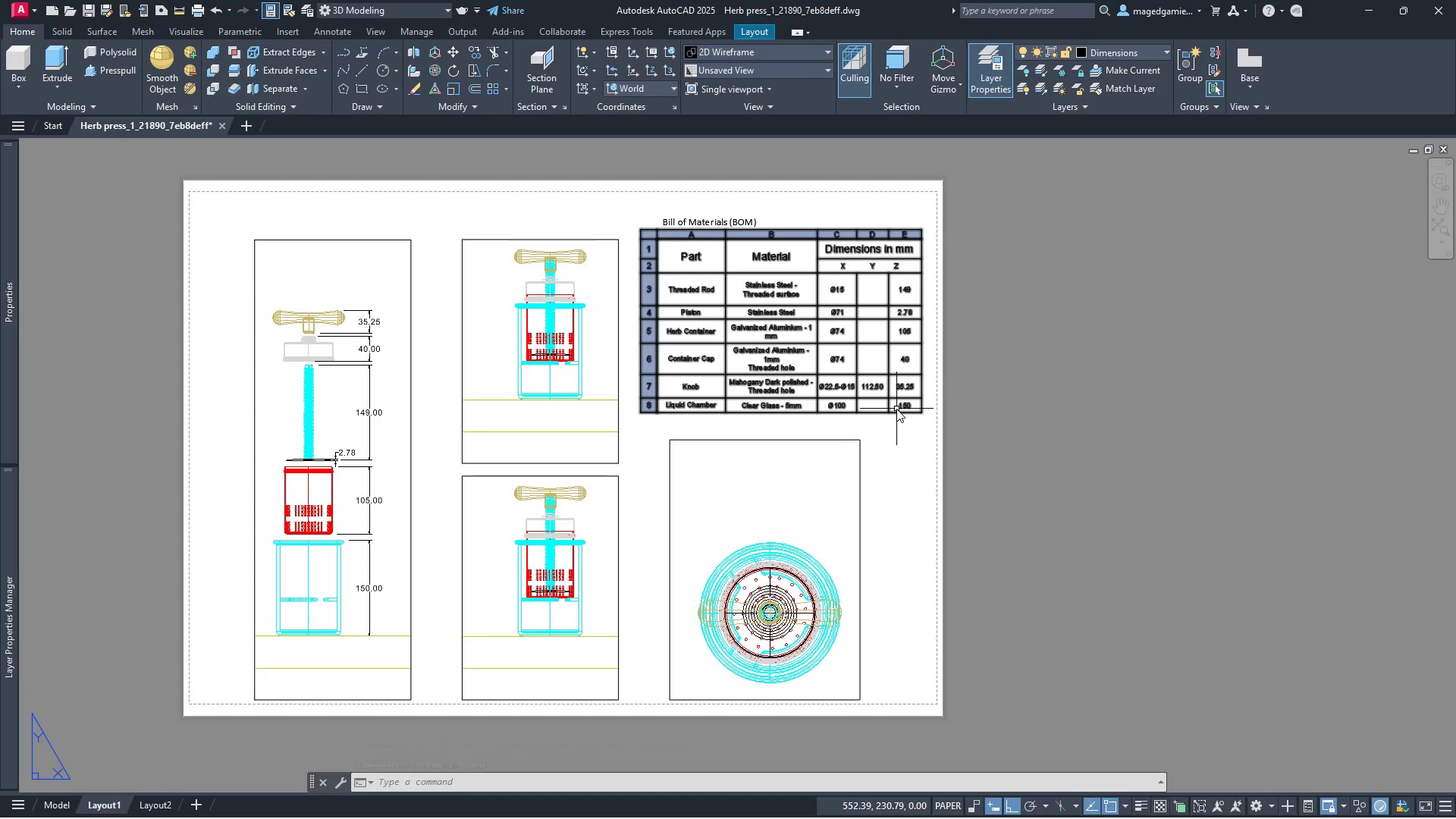 
wait(7.83)
 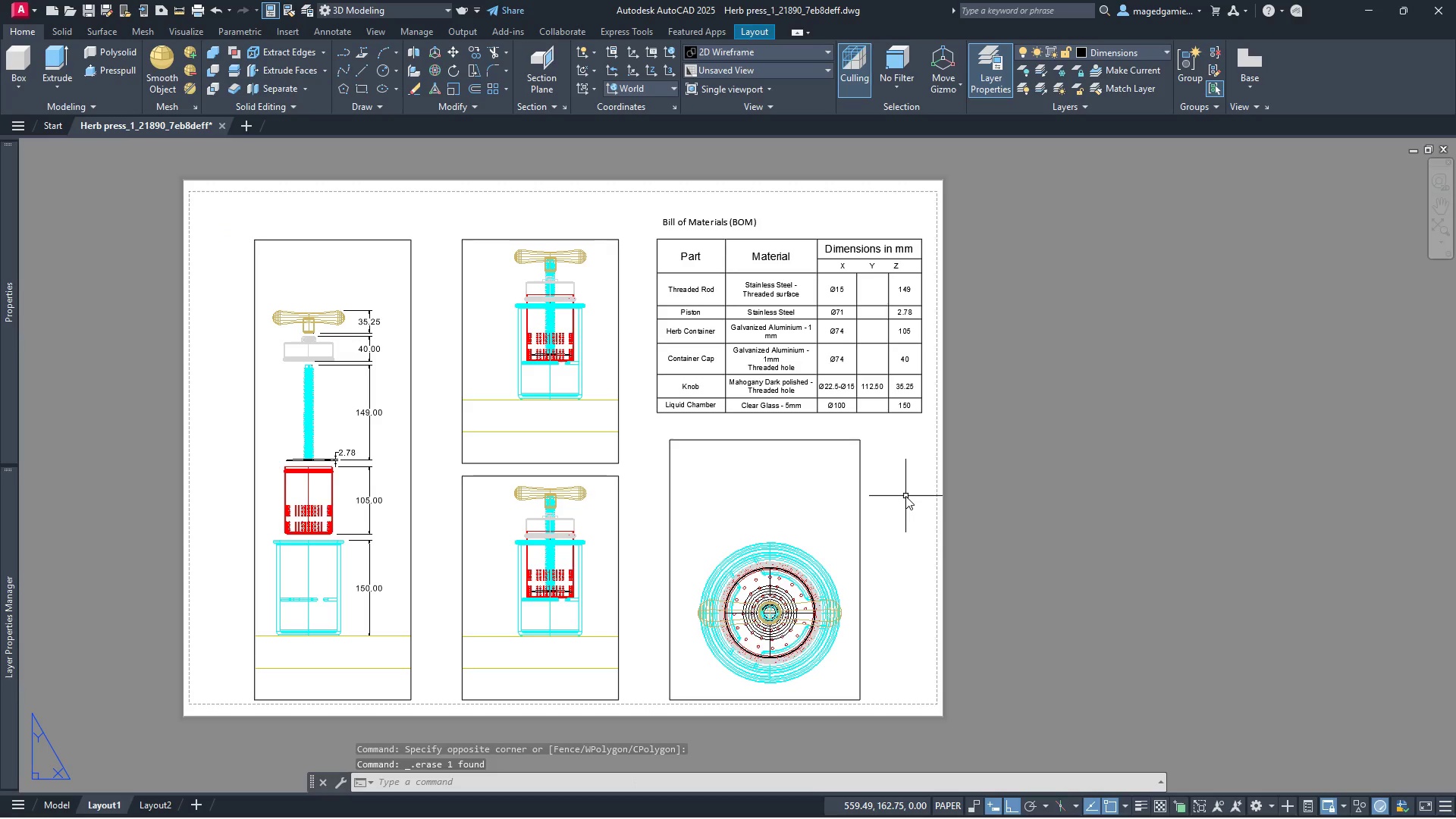 
scroll: coordinate [892, 384], scroll_direction: up, amount: 2.0
 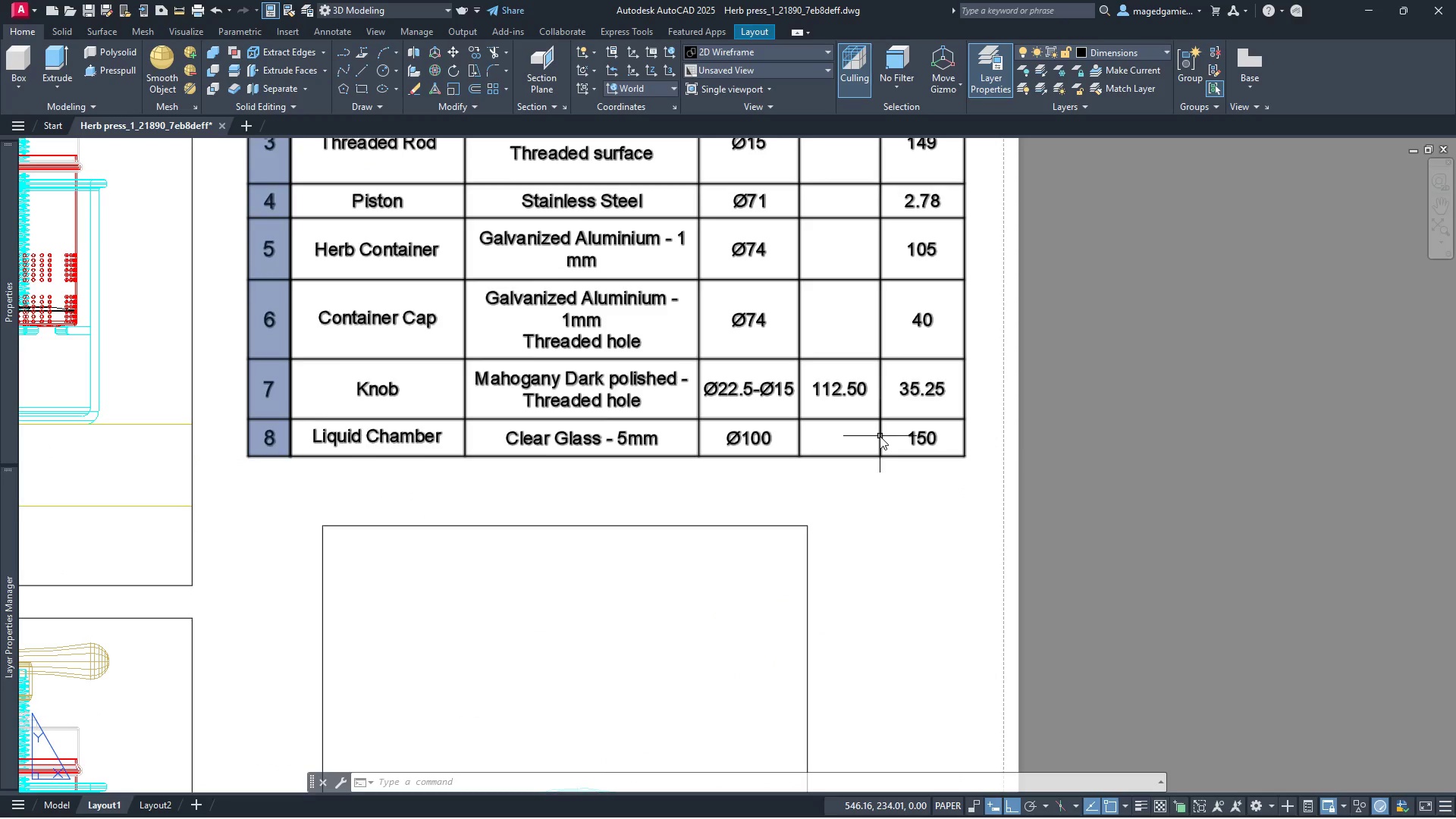 
double_click([880, 436])
 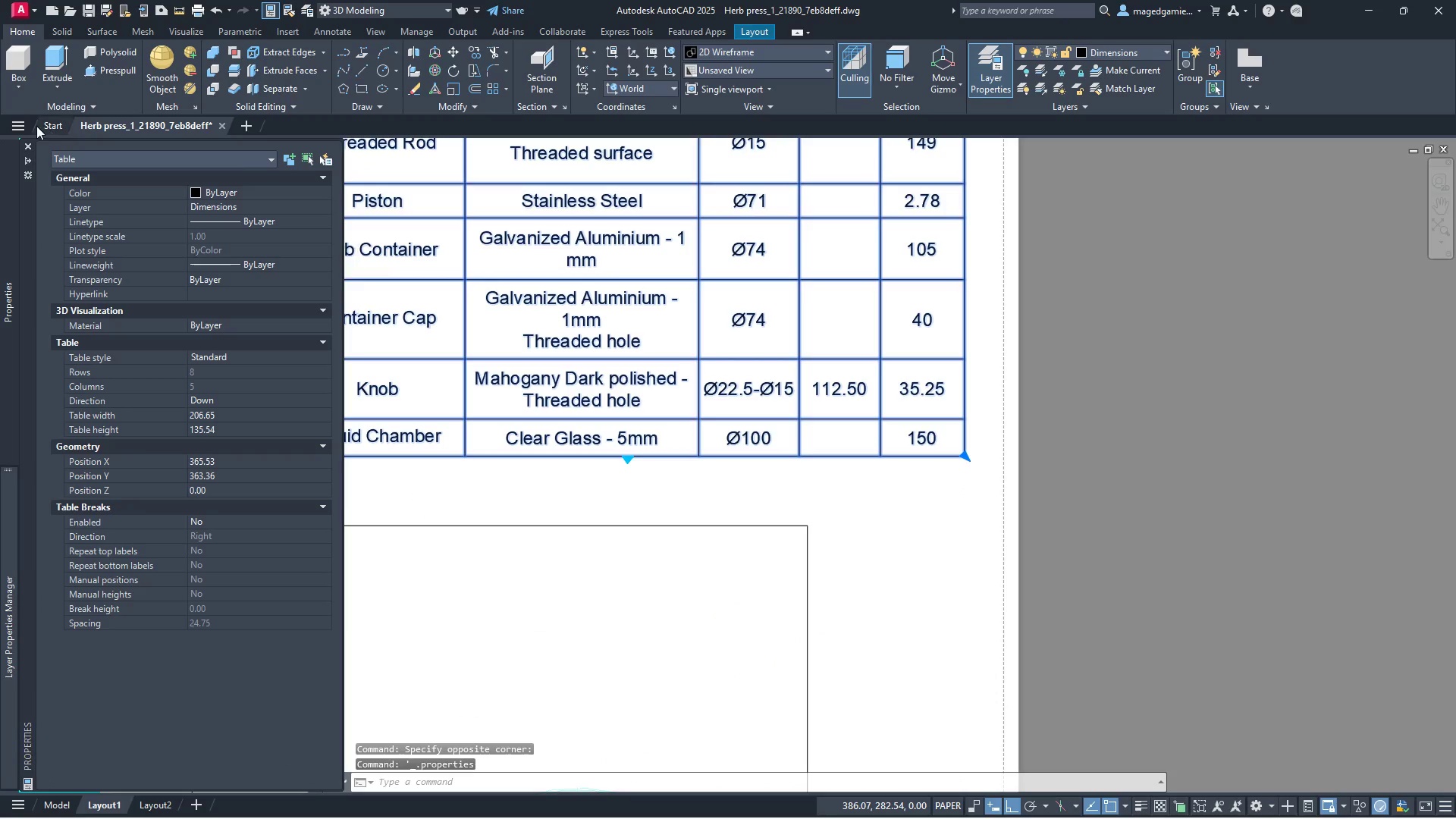 
left_click([27, 148])
 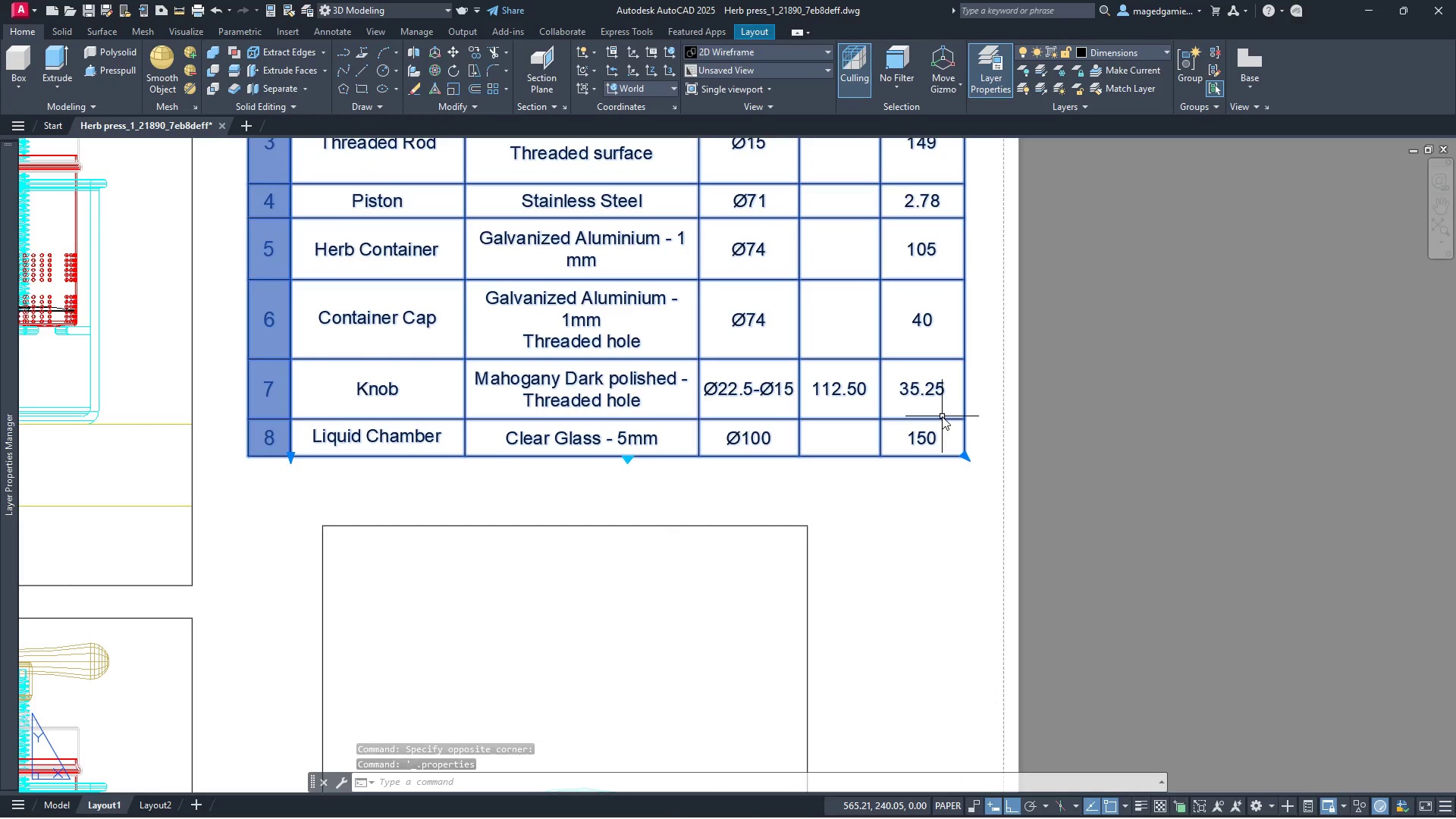 
double_click([942, 406])
 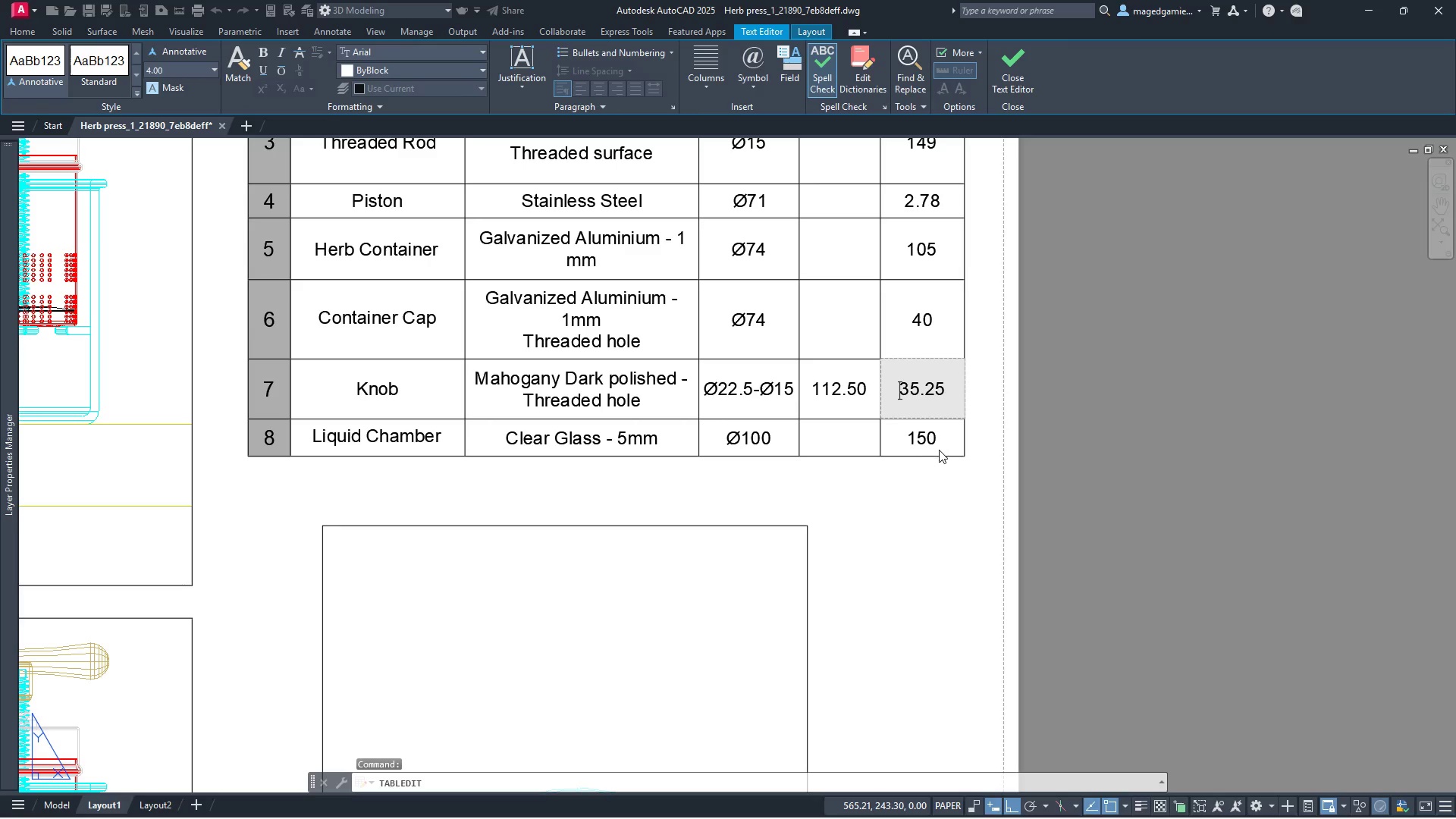 
left_click([937, 441])
 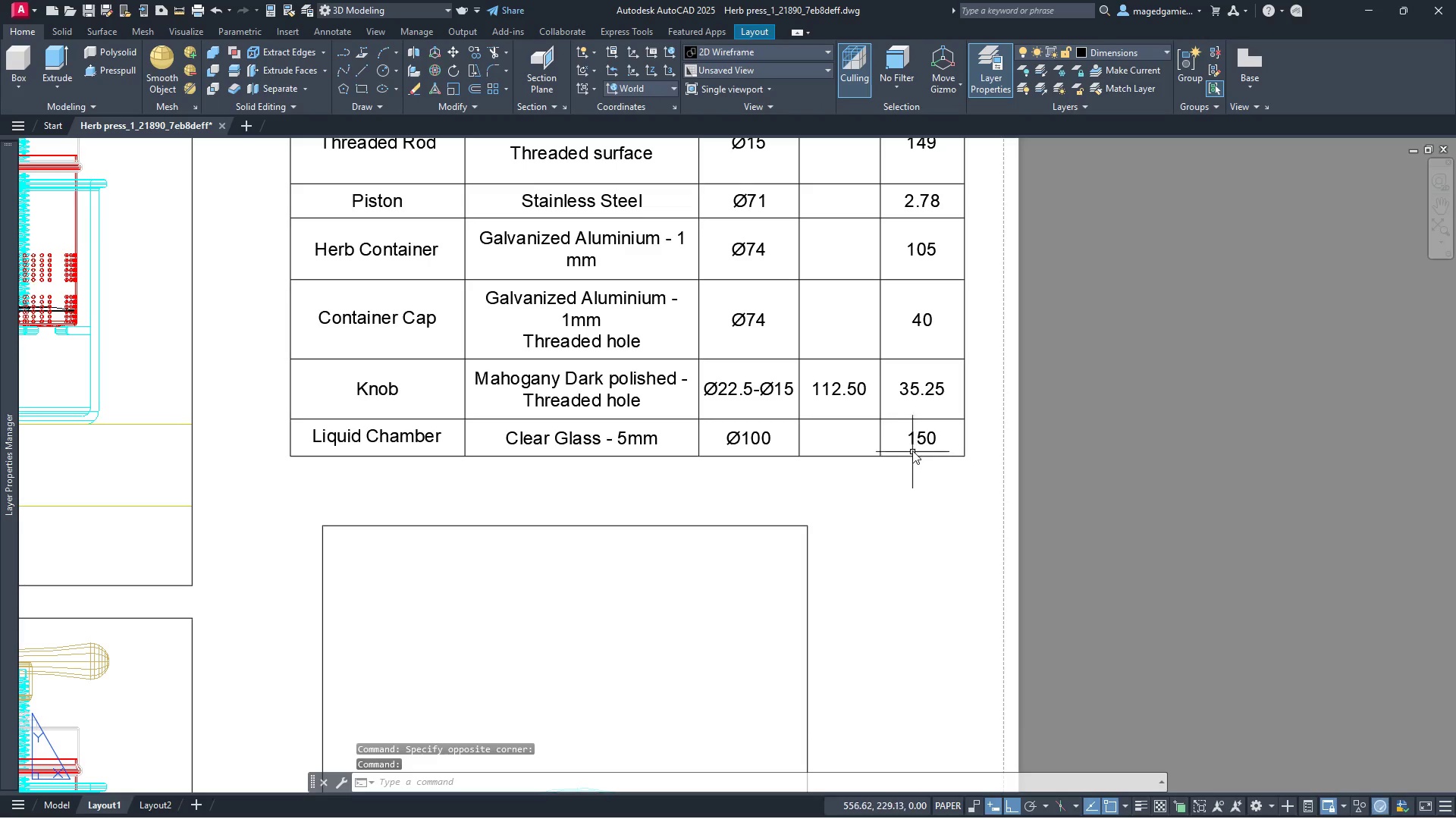 
left_click([885, 430])
 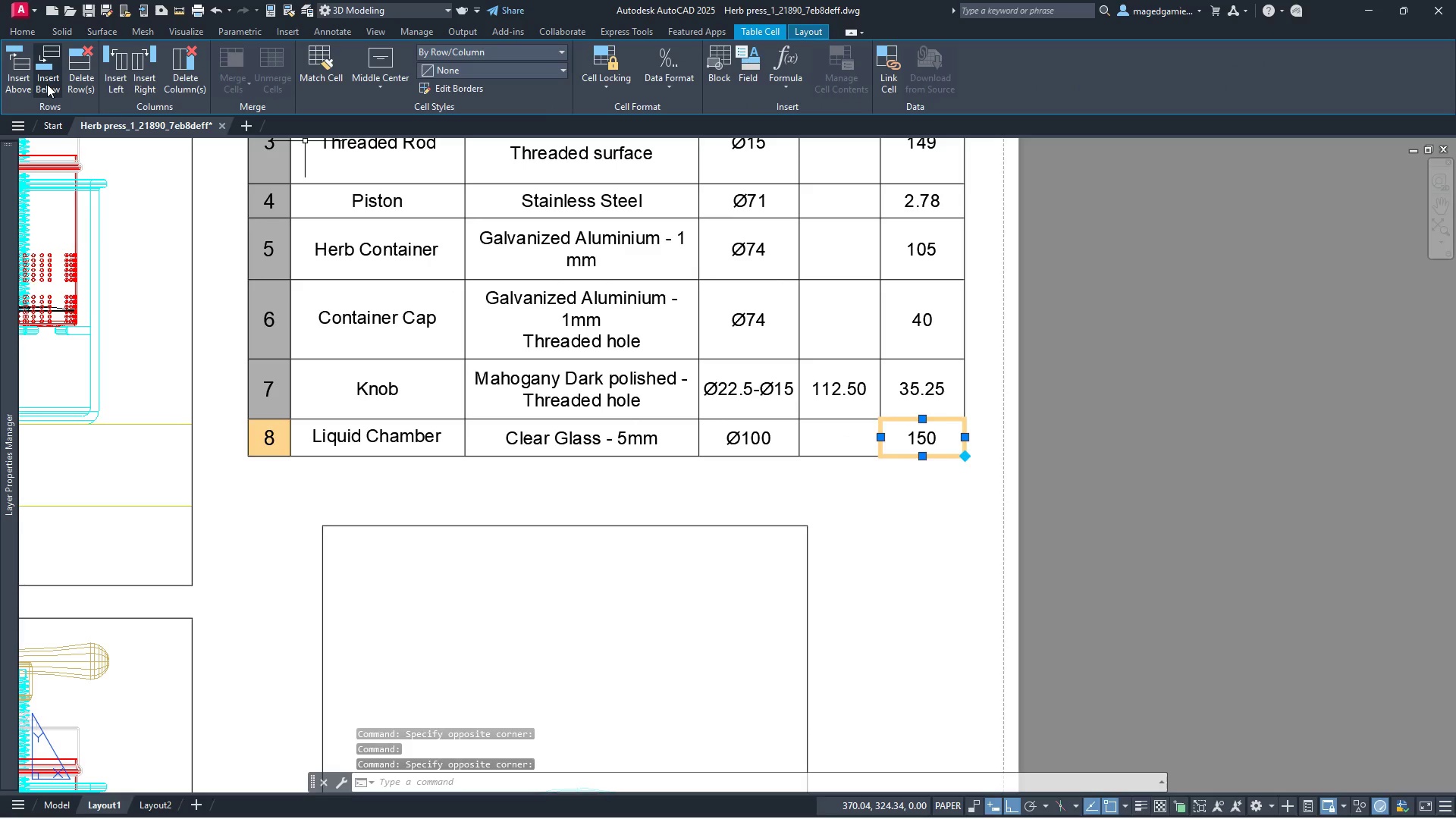 
wait(5.09)
 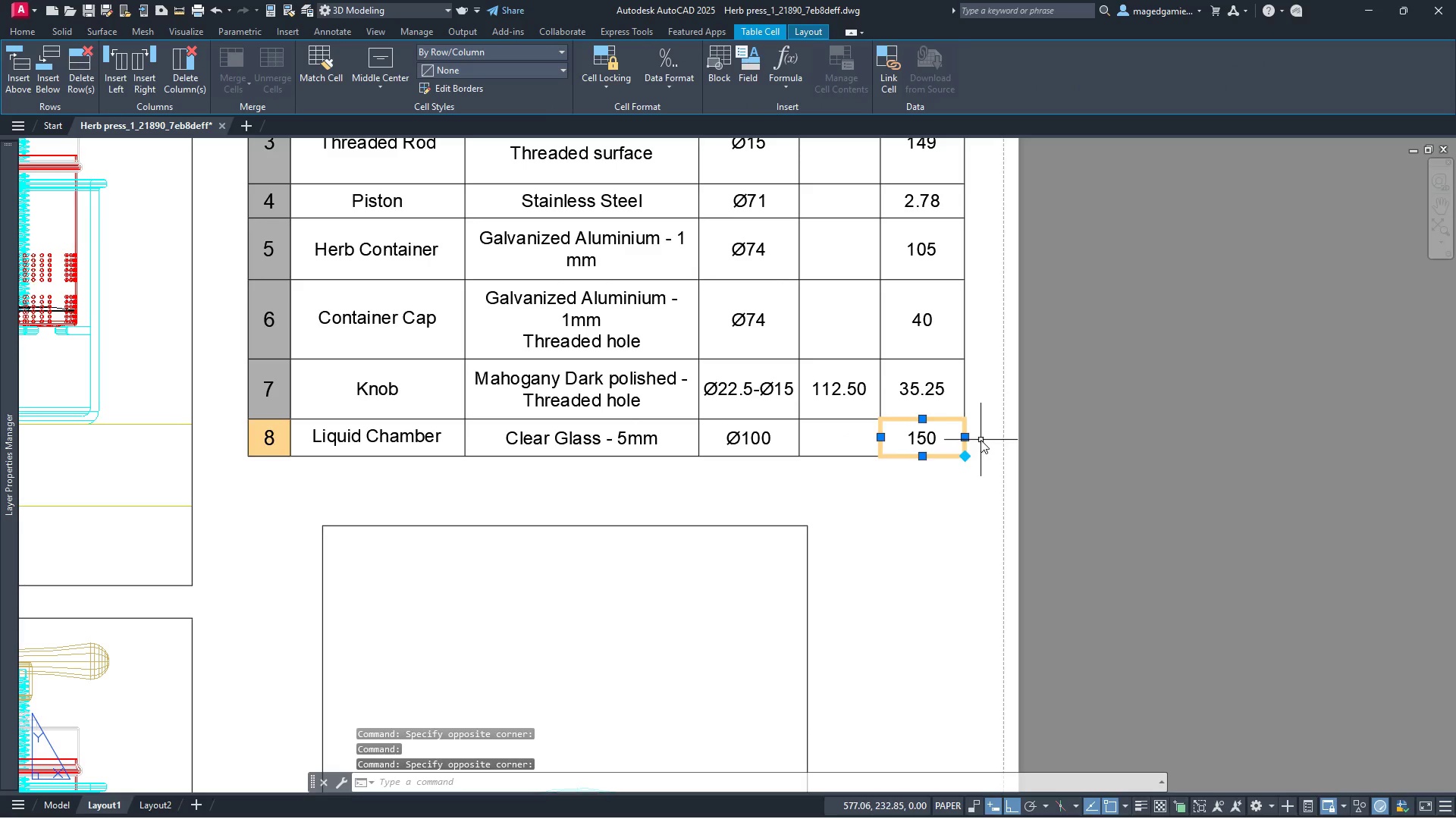 
left_click([47, 84])
 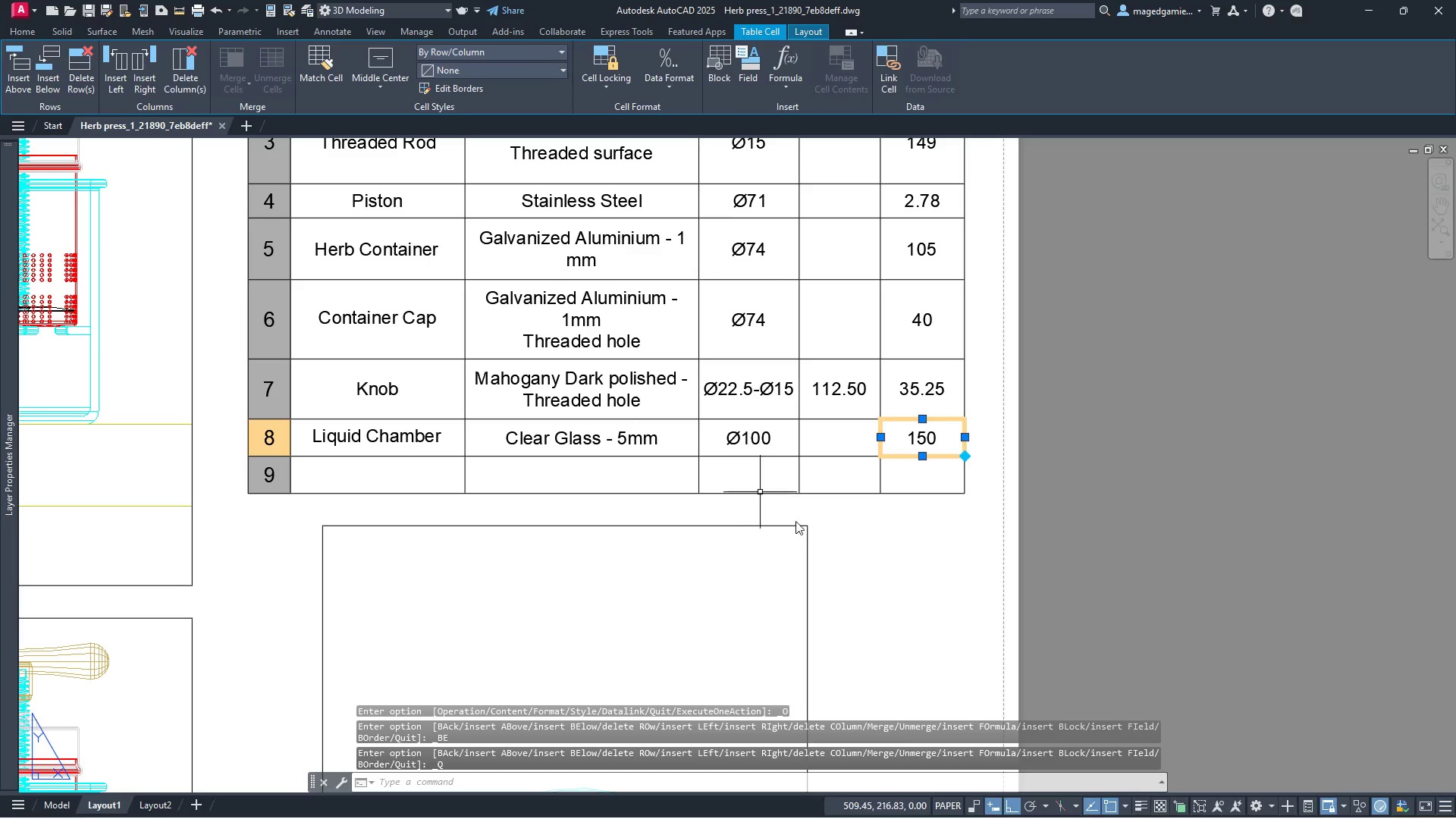 
key(Escape)
 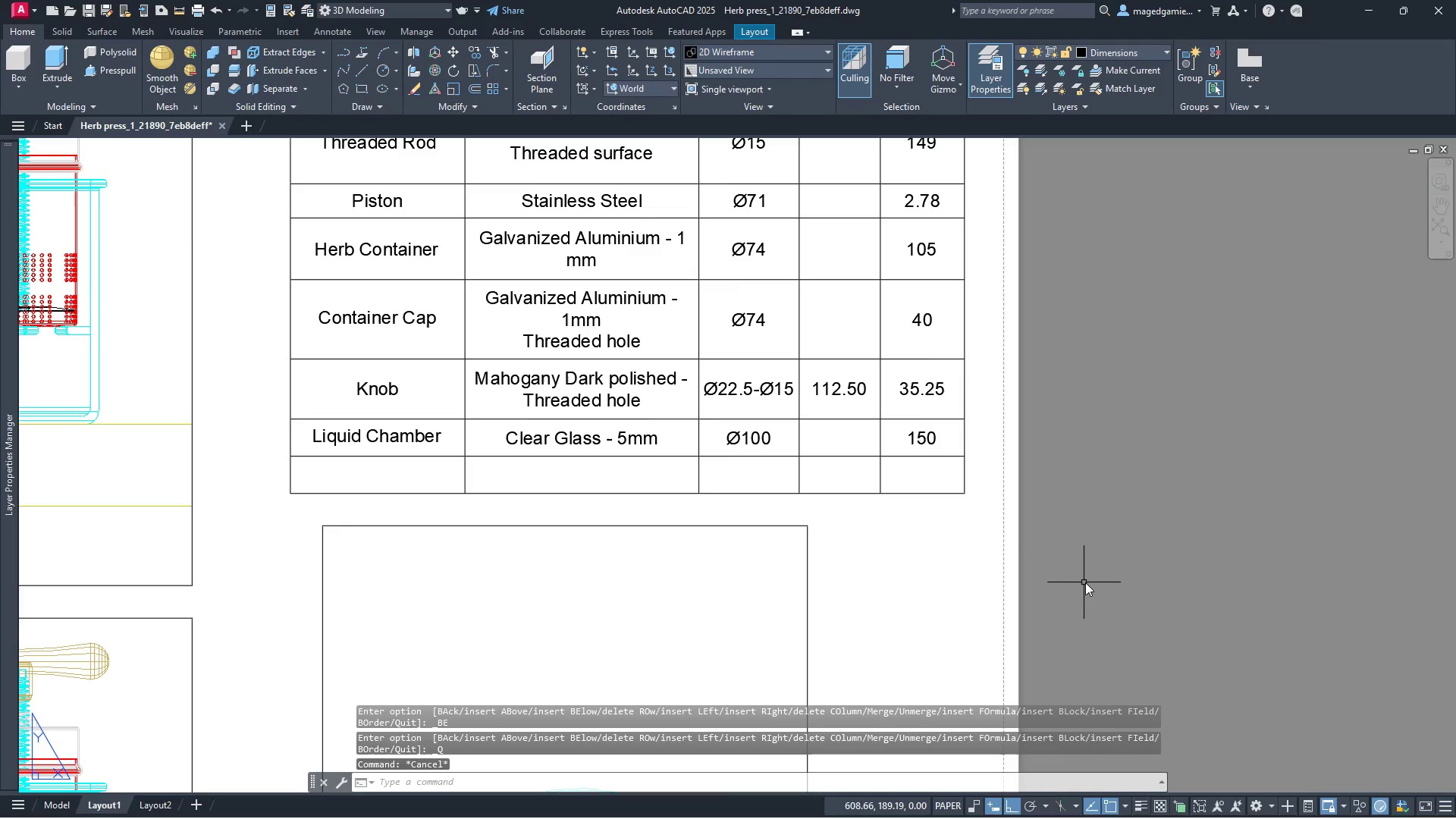 
scroll: coordinate [1085, 582], scroll_direction: down, amount: 2.0
 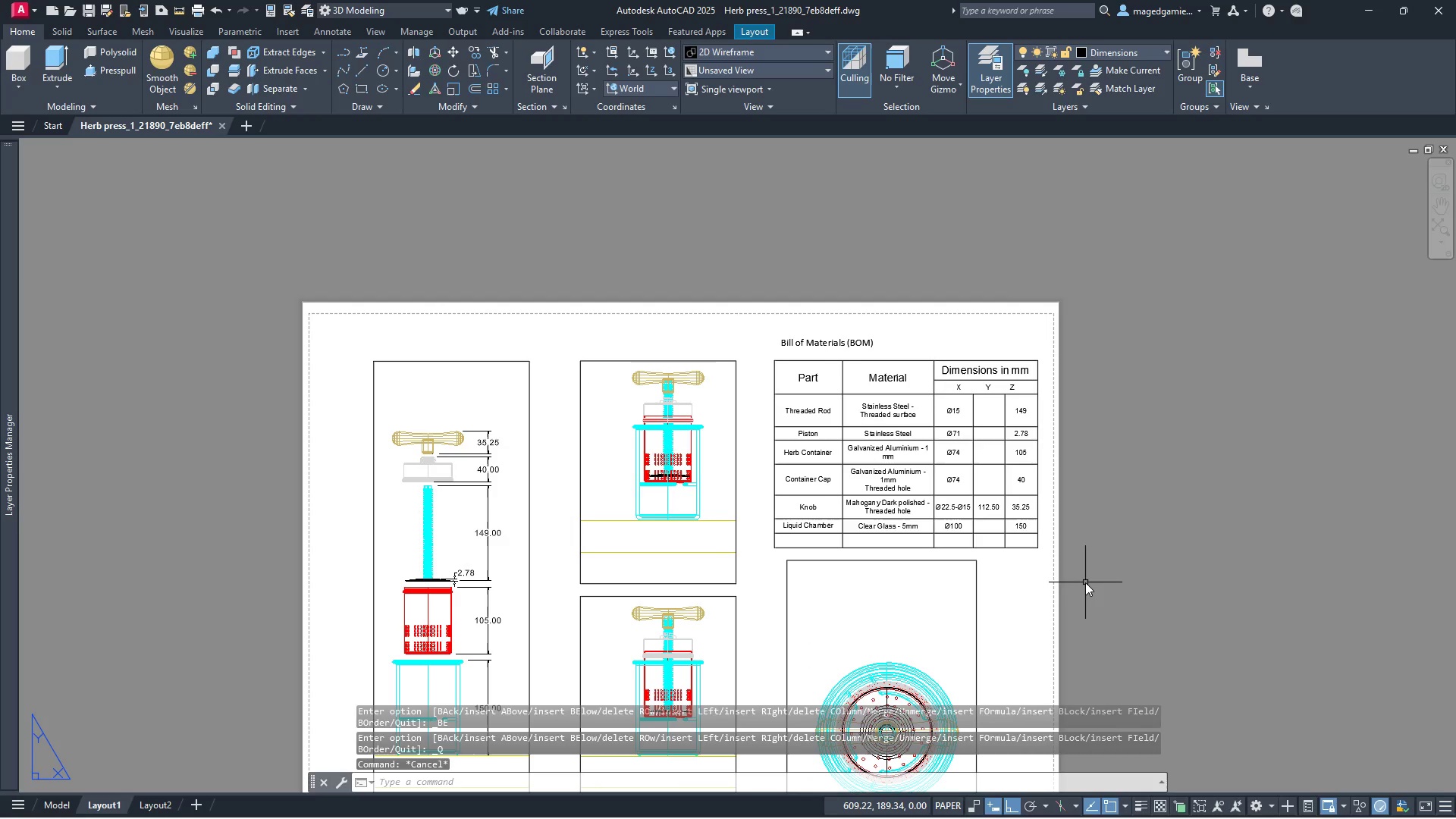 
scroll: coordinate [1085, 582], scroll_direction: up, amount: 1.0
 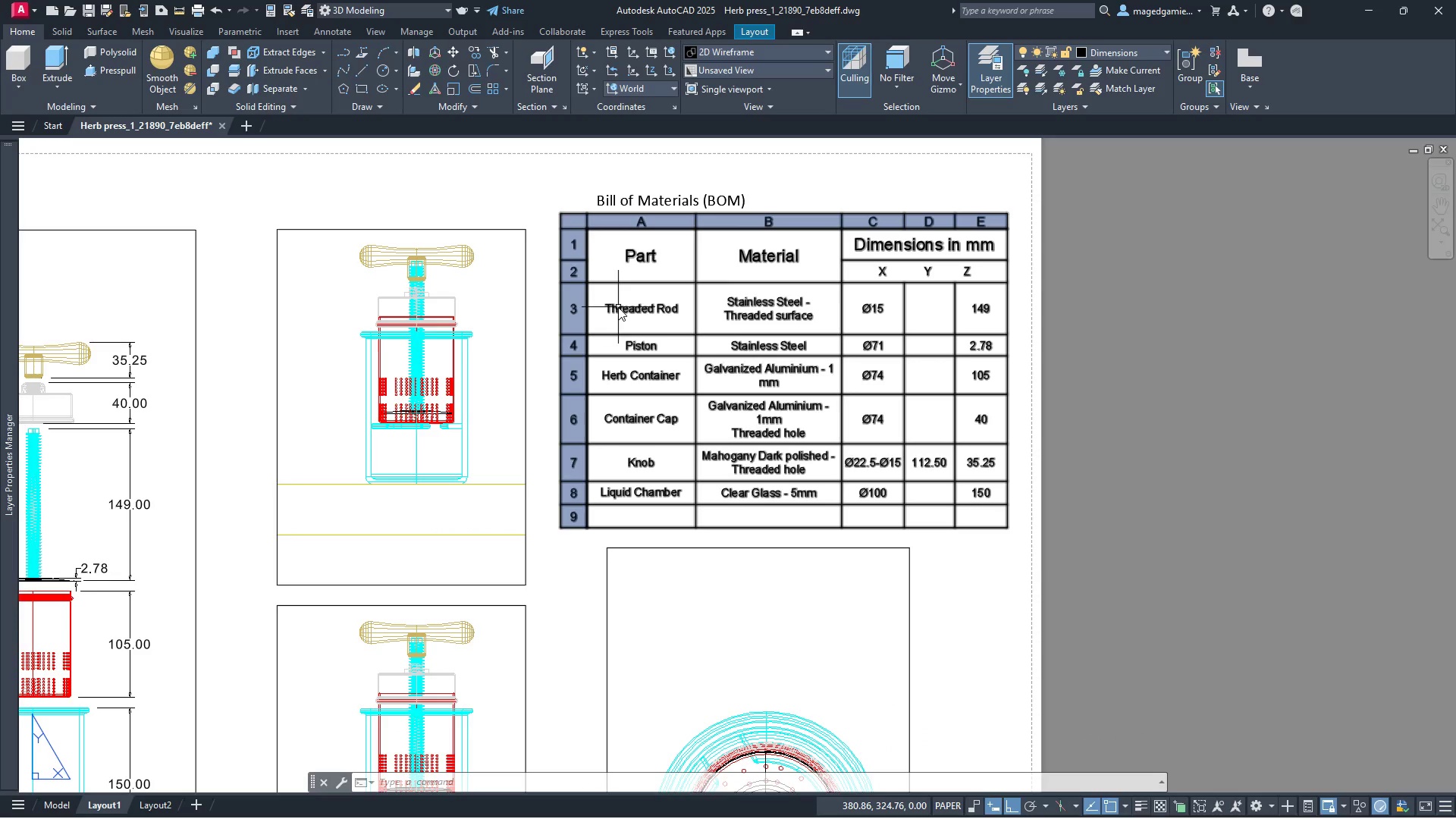 
left_click([618, 307])
 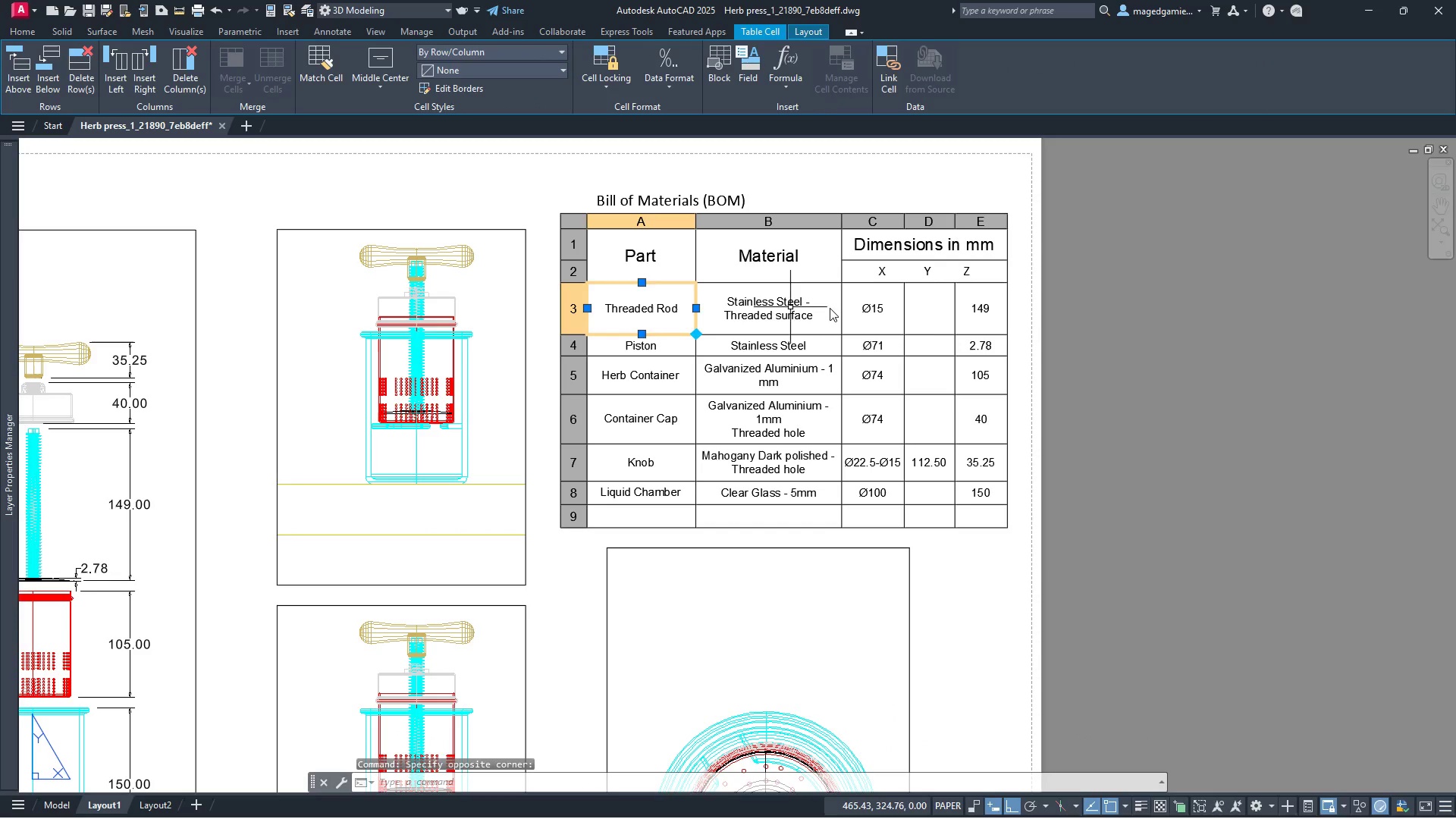 
left_click_drag(start_coordinate=[976, 315], to_coordinate=[649, 300])
 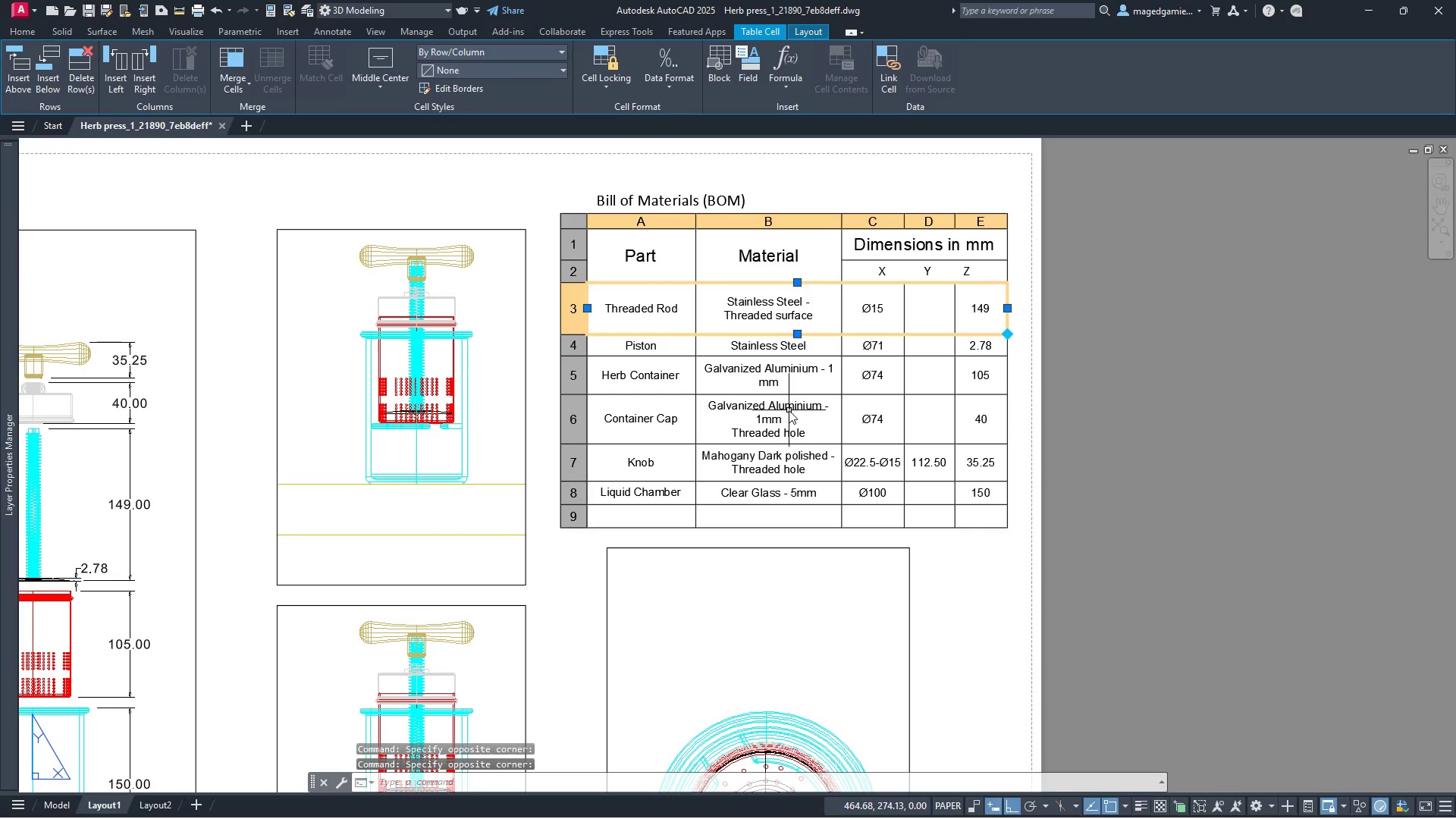 
key(Control+X)
 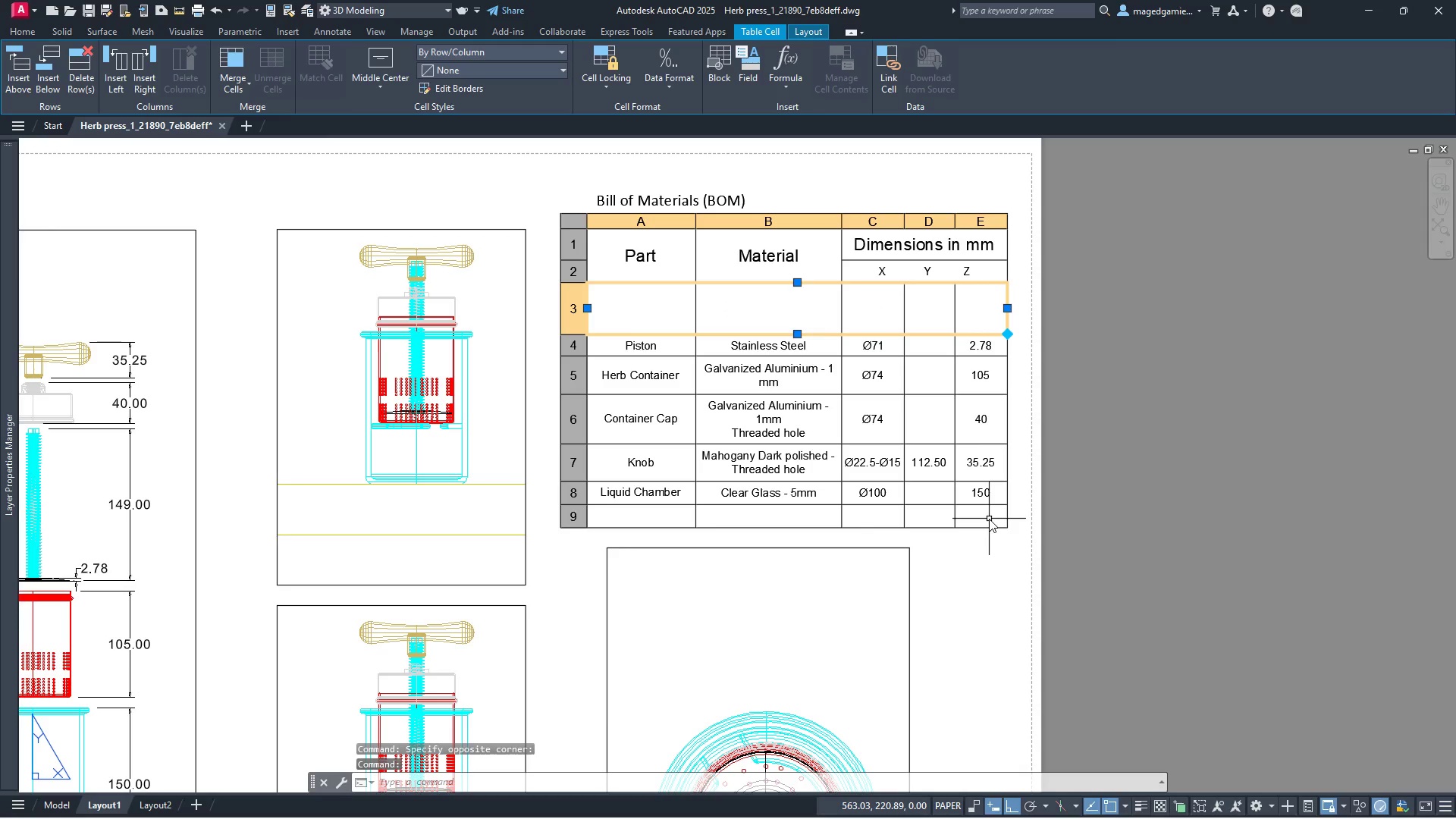 
left_click_drag(start_coordinate=[989, 519], to_coordinate=[651, 513])
 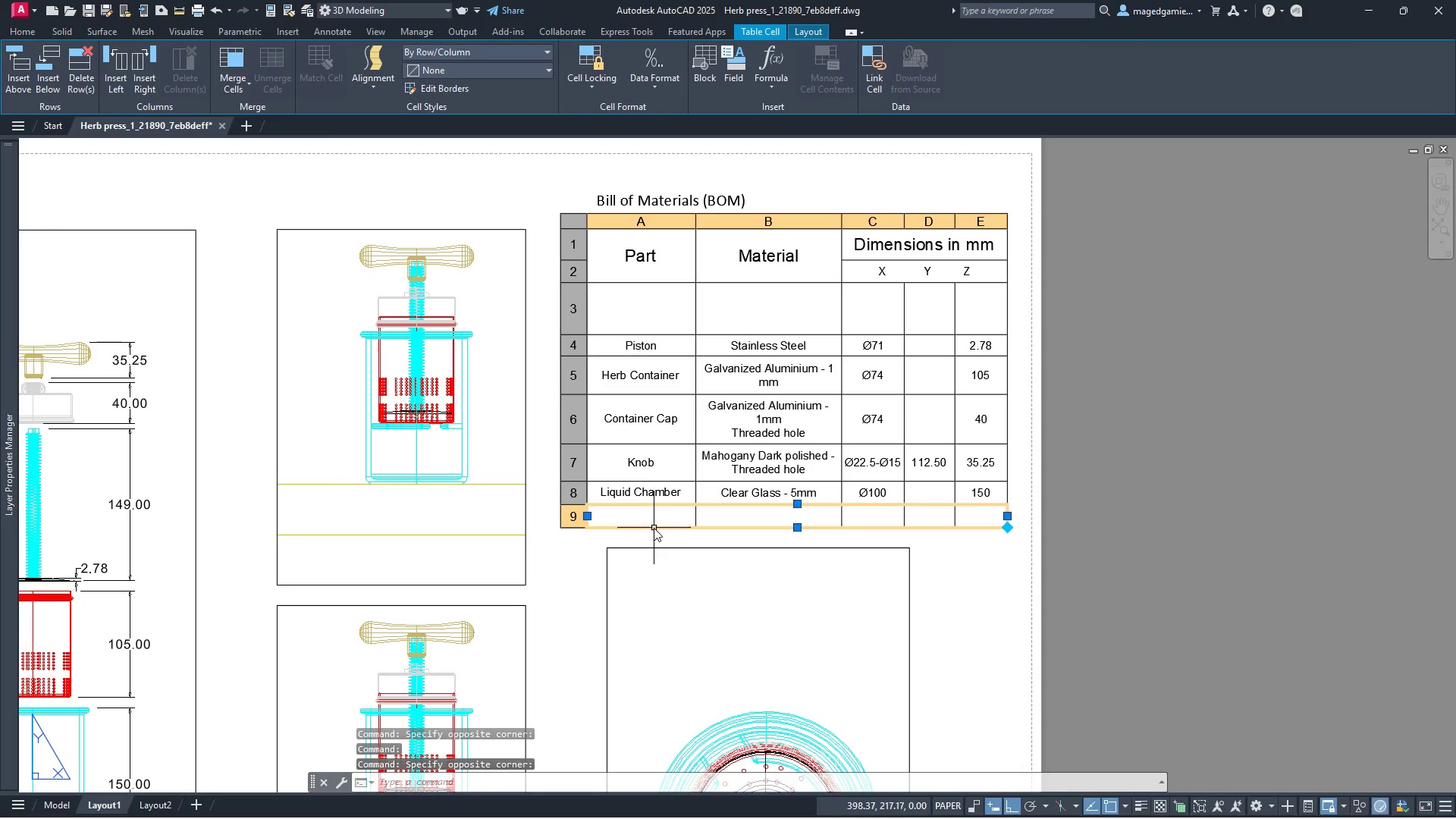 
key(Control+V)
 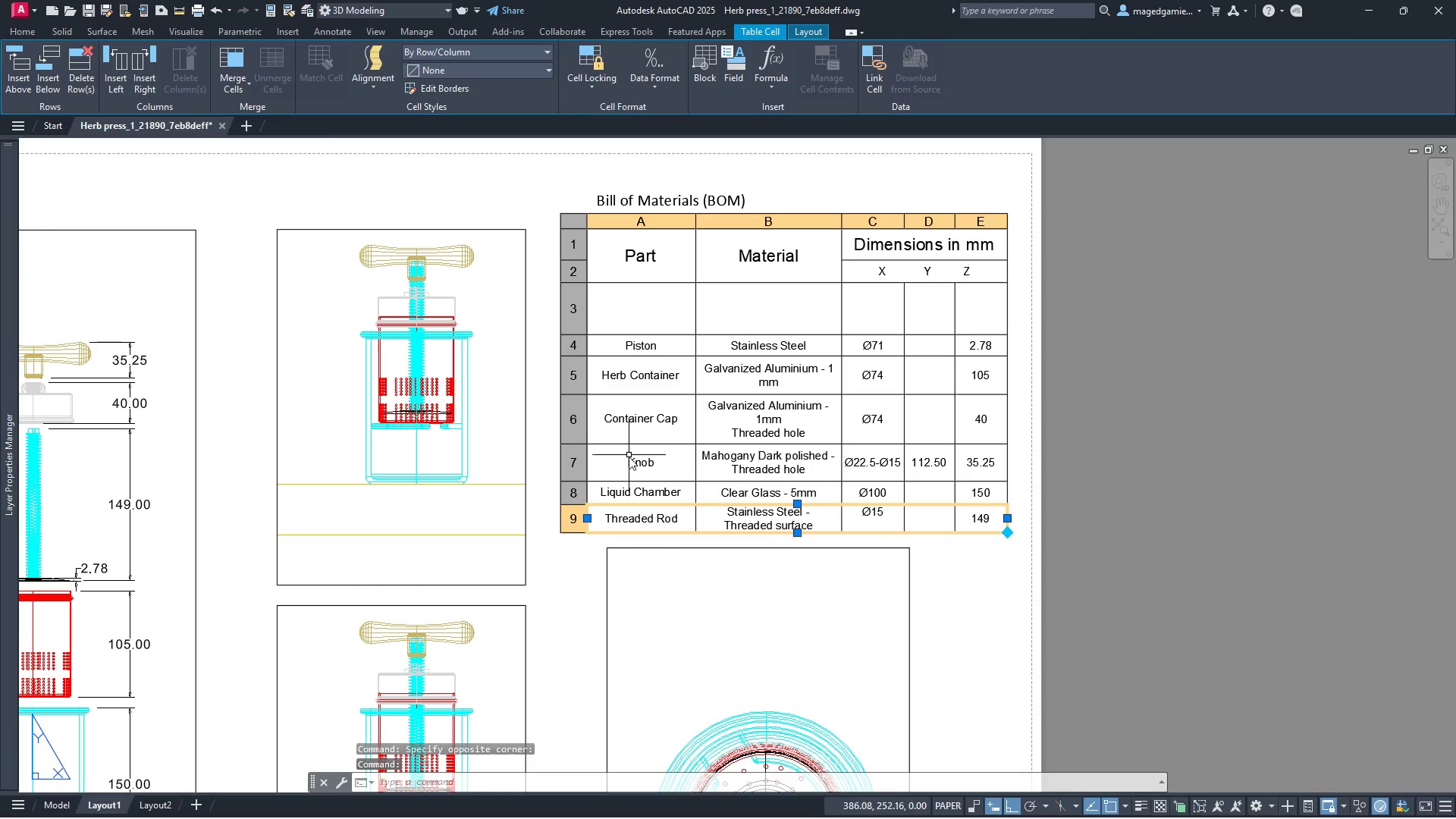 
left_click_drag(start_coordinate=[601, 452], to_coordinate=[993, 470])
 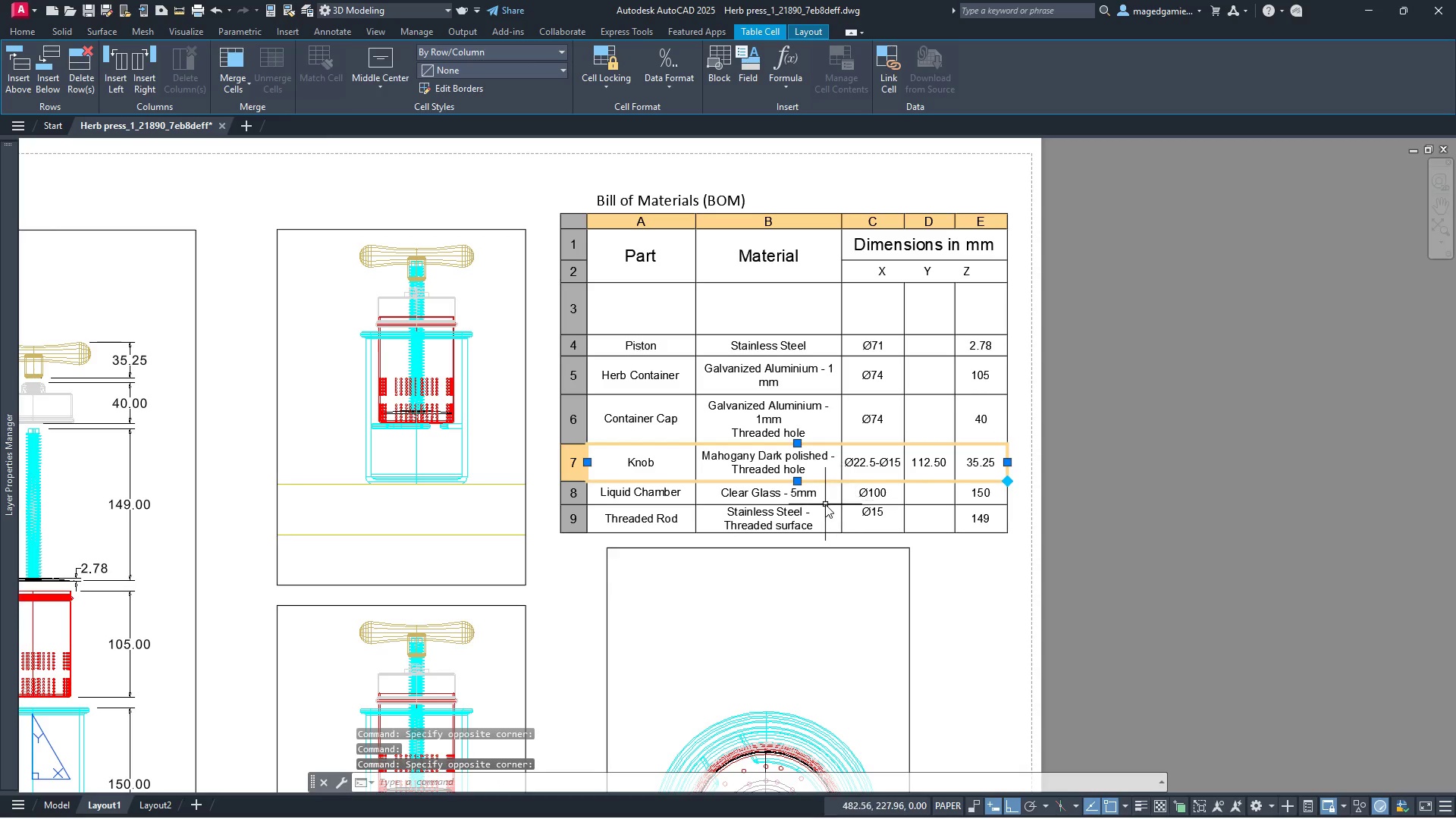 
key(Control+X)
 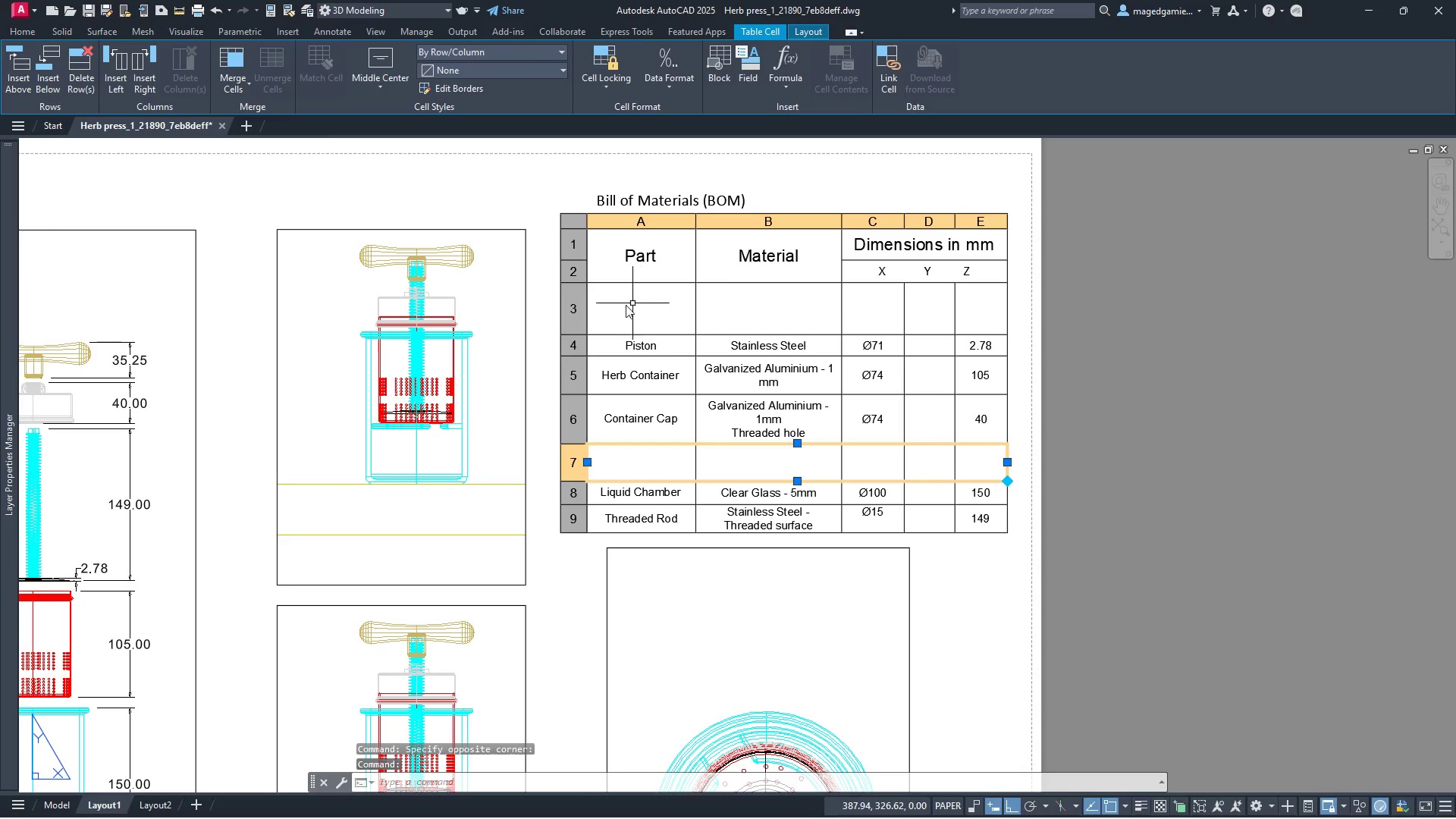 
left_click_drag(start_coordinate=[617, 305], to_coordinate=[976, 318])
 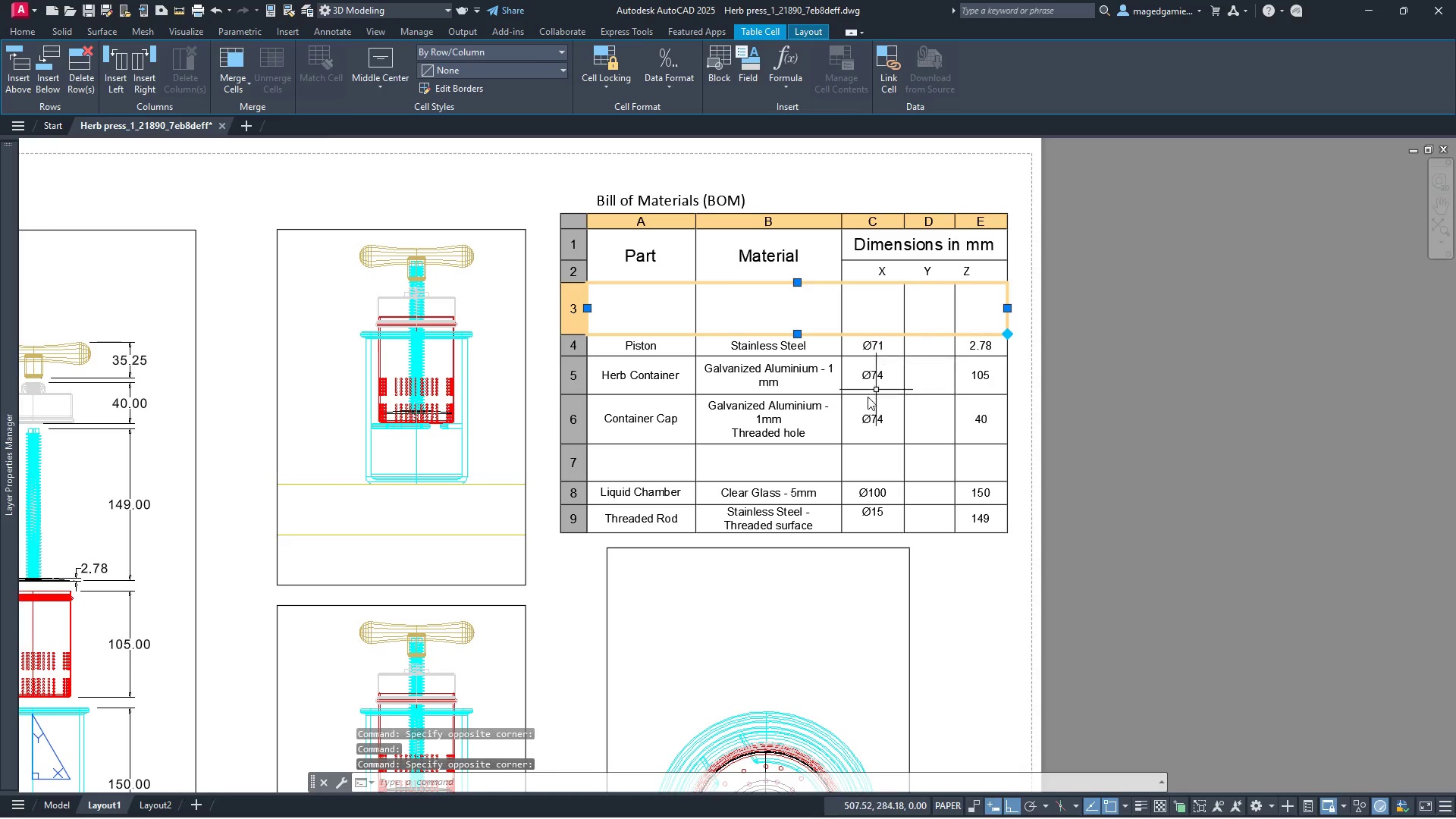 
key(Control+V)
 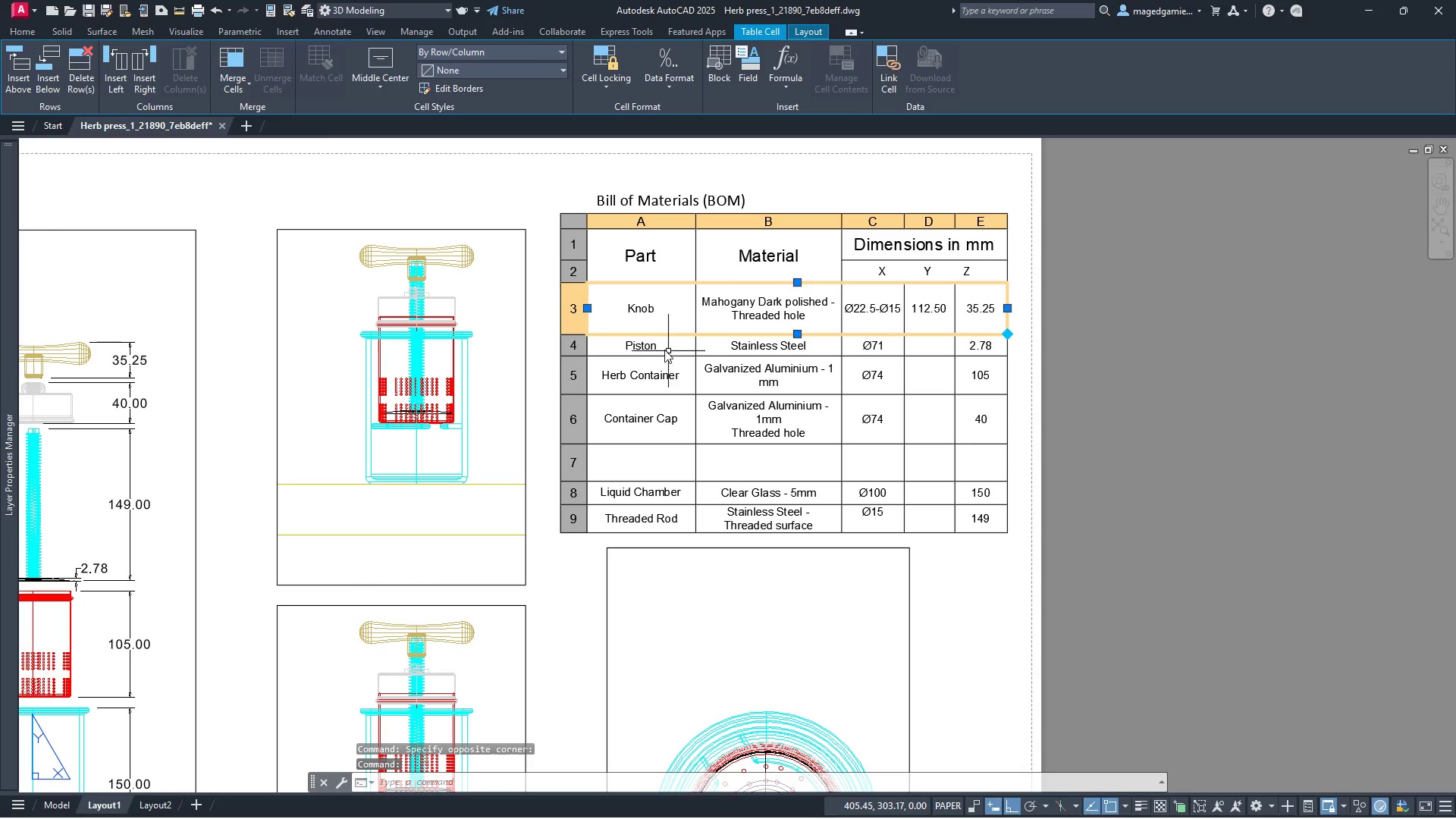 
left_click_drag(start_coordinate=[620, 347], to_coordinate=[983, 348])
 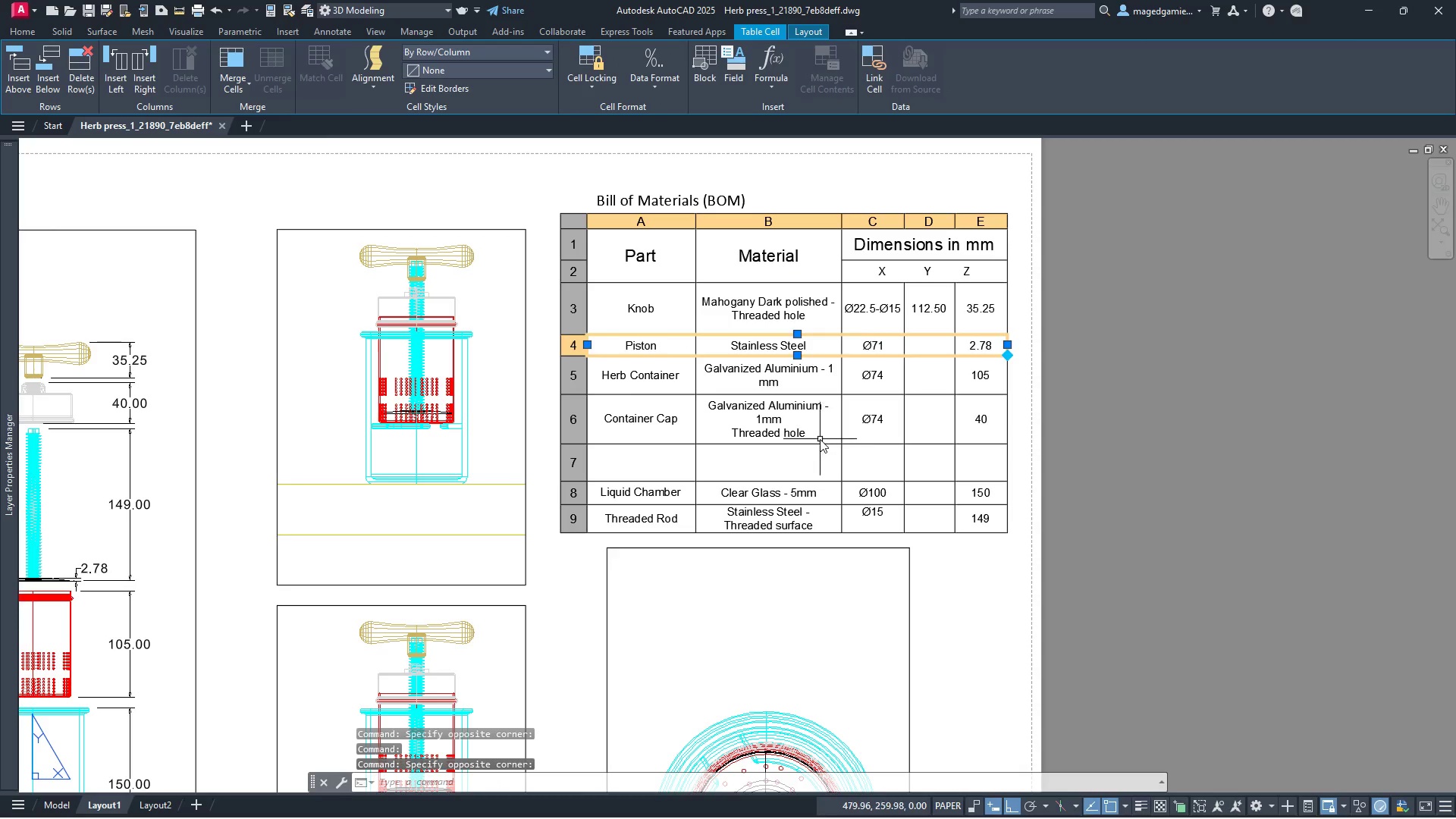 
key(Control+X)
 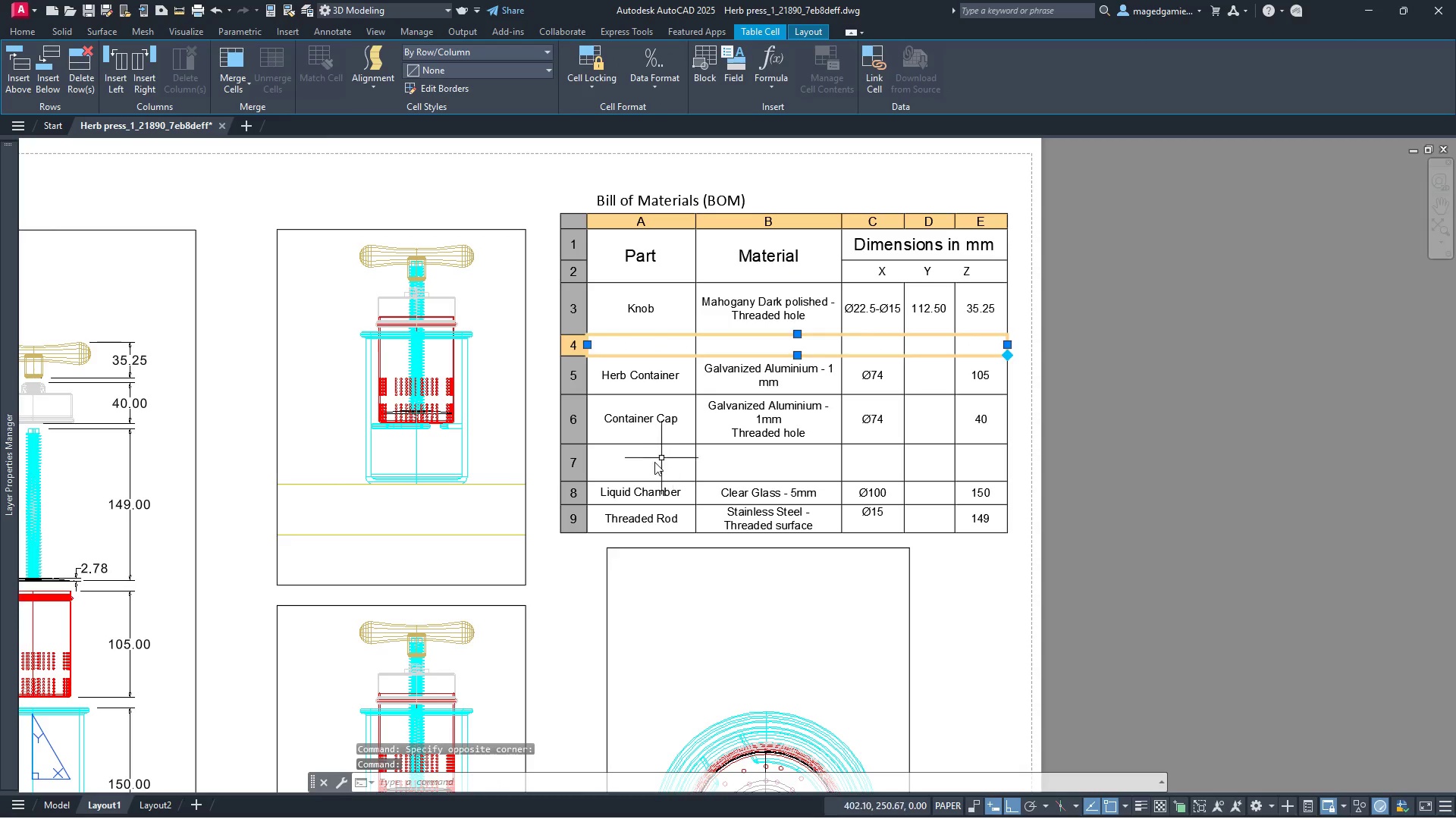 
left_click_drag(start_coordinate=[649, 463], to_coordinate=[971, 466])
 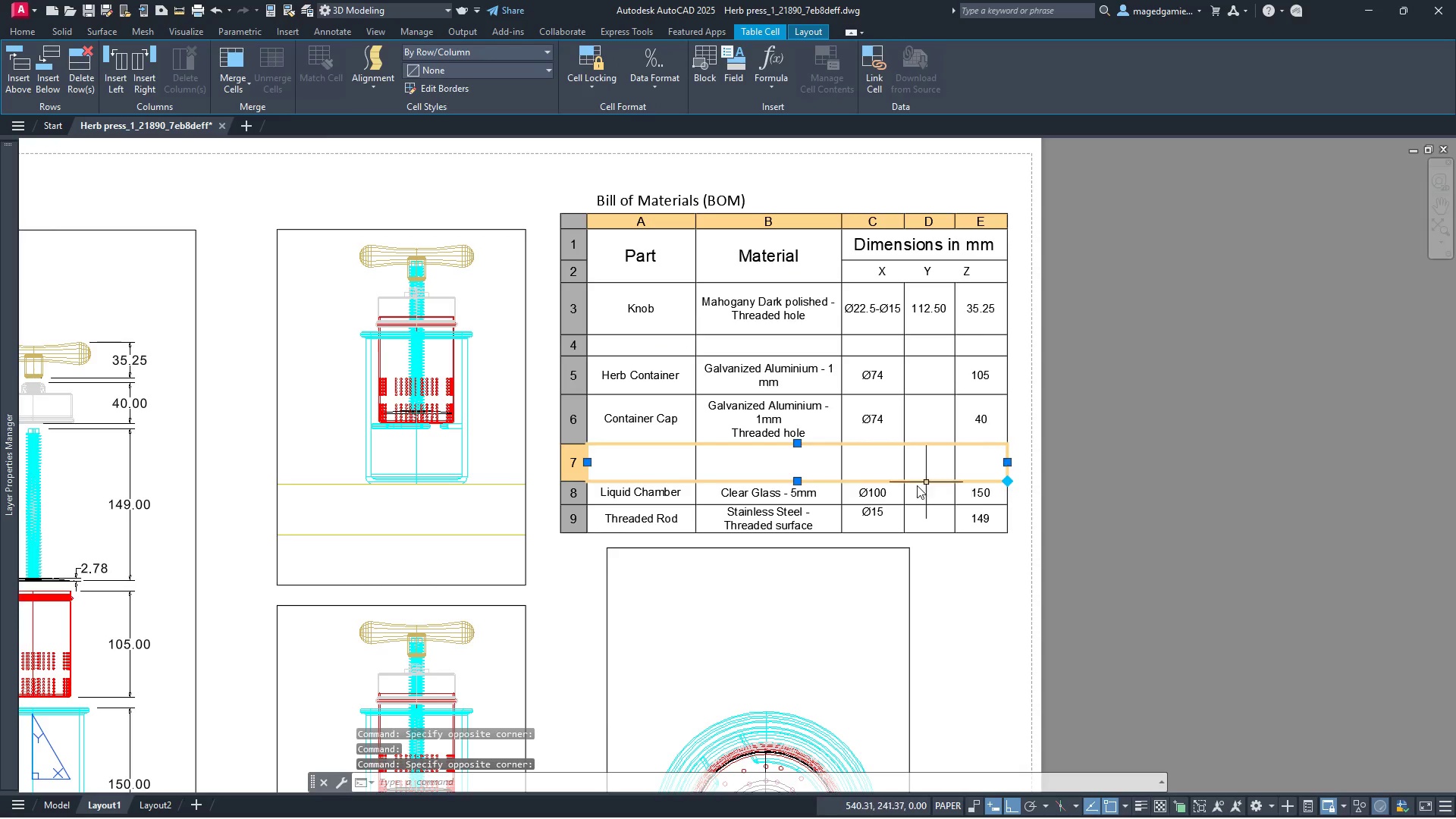 
key(Control+V)
 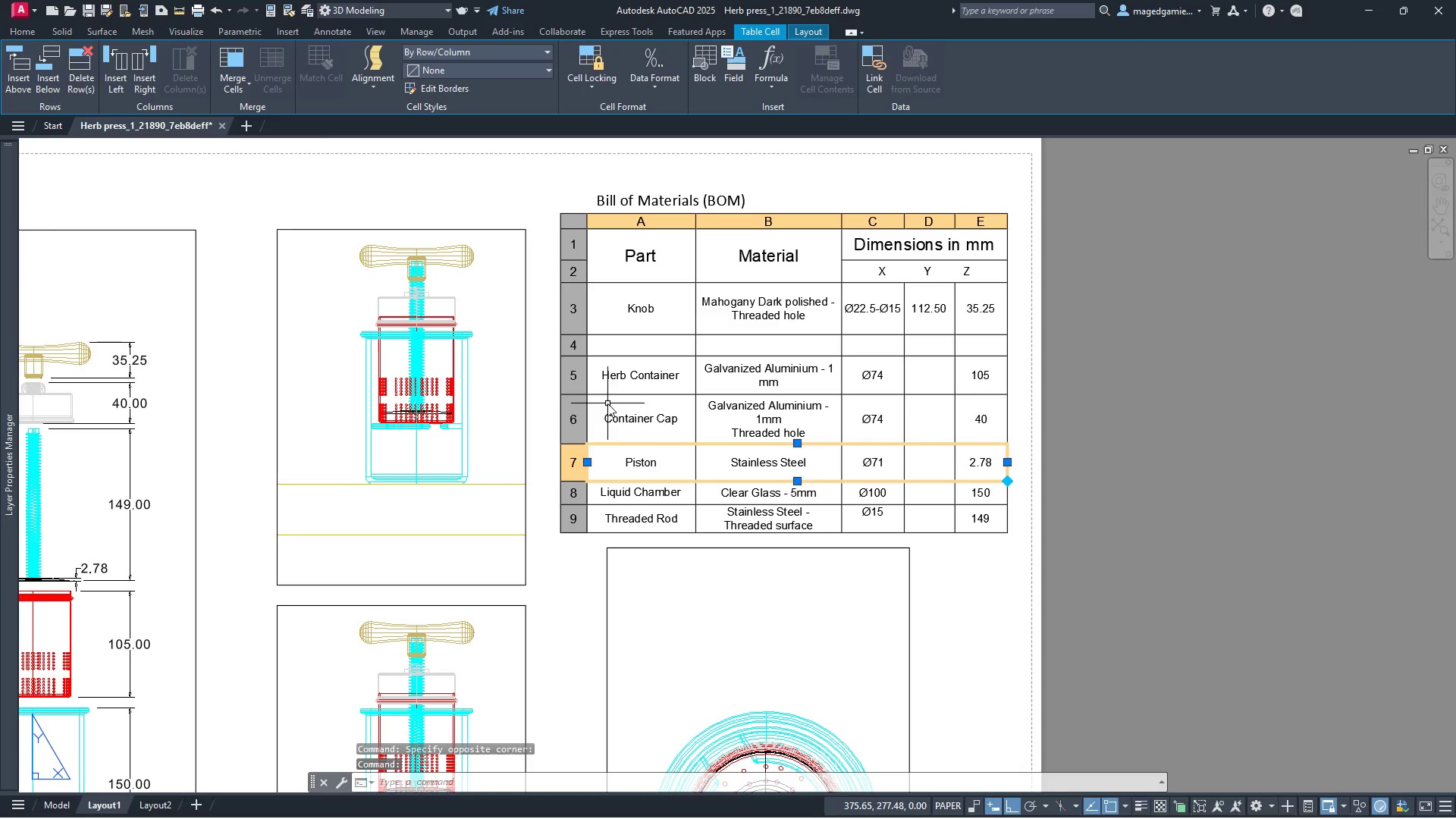 
left_click_drag(start_coordinate=[608, 414], to_coordinate=[990, 428])
 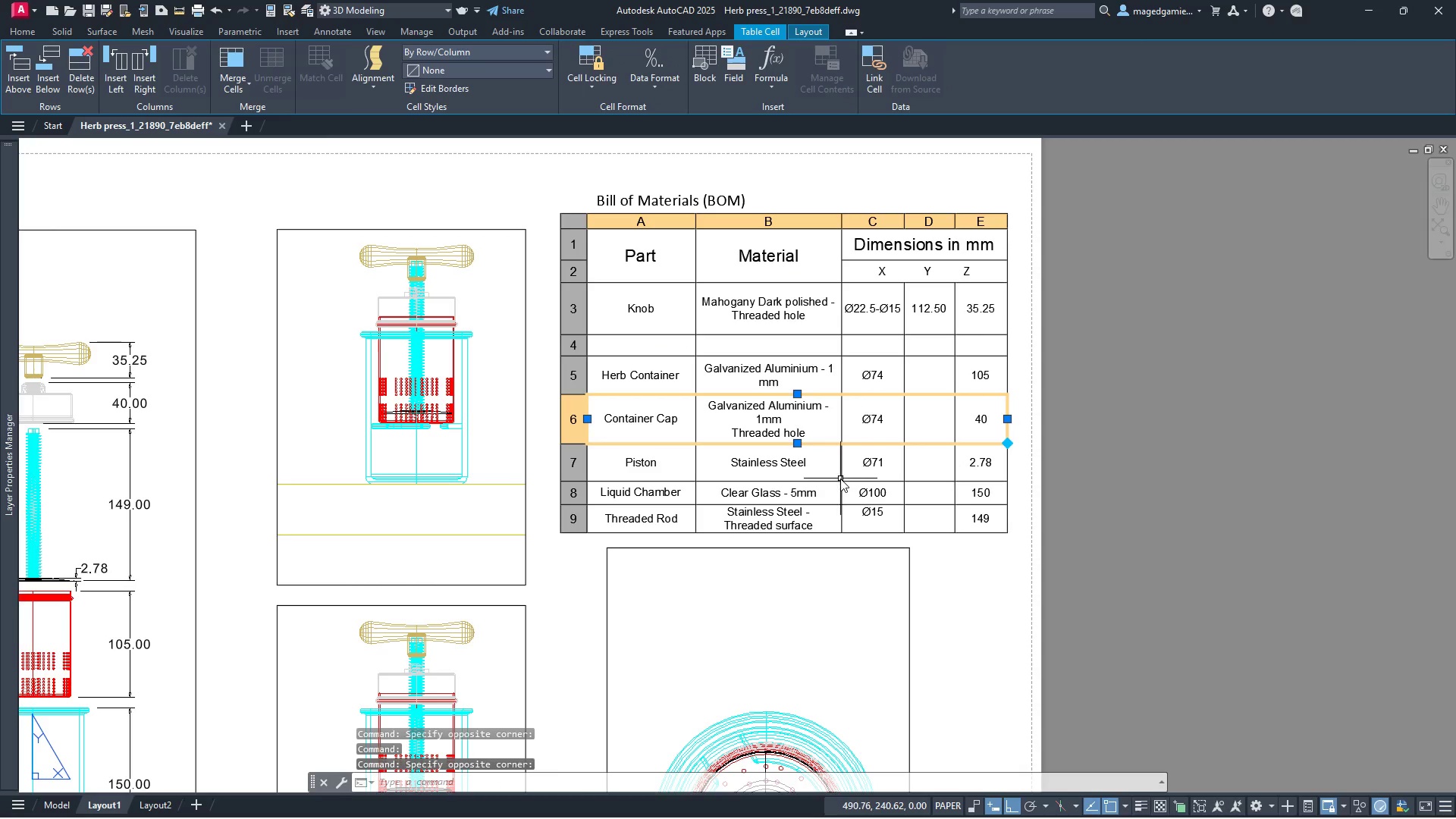 
key(Control+X)
 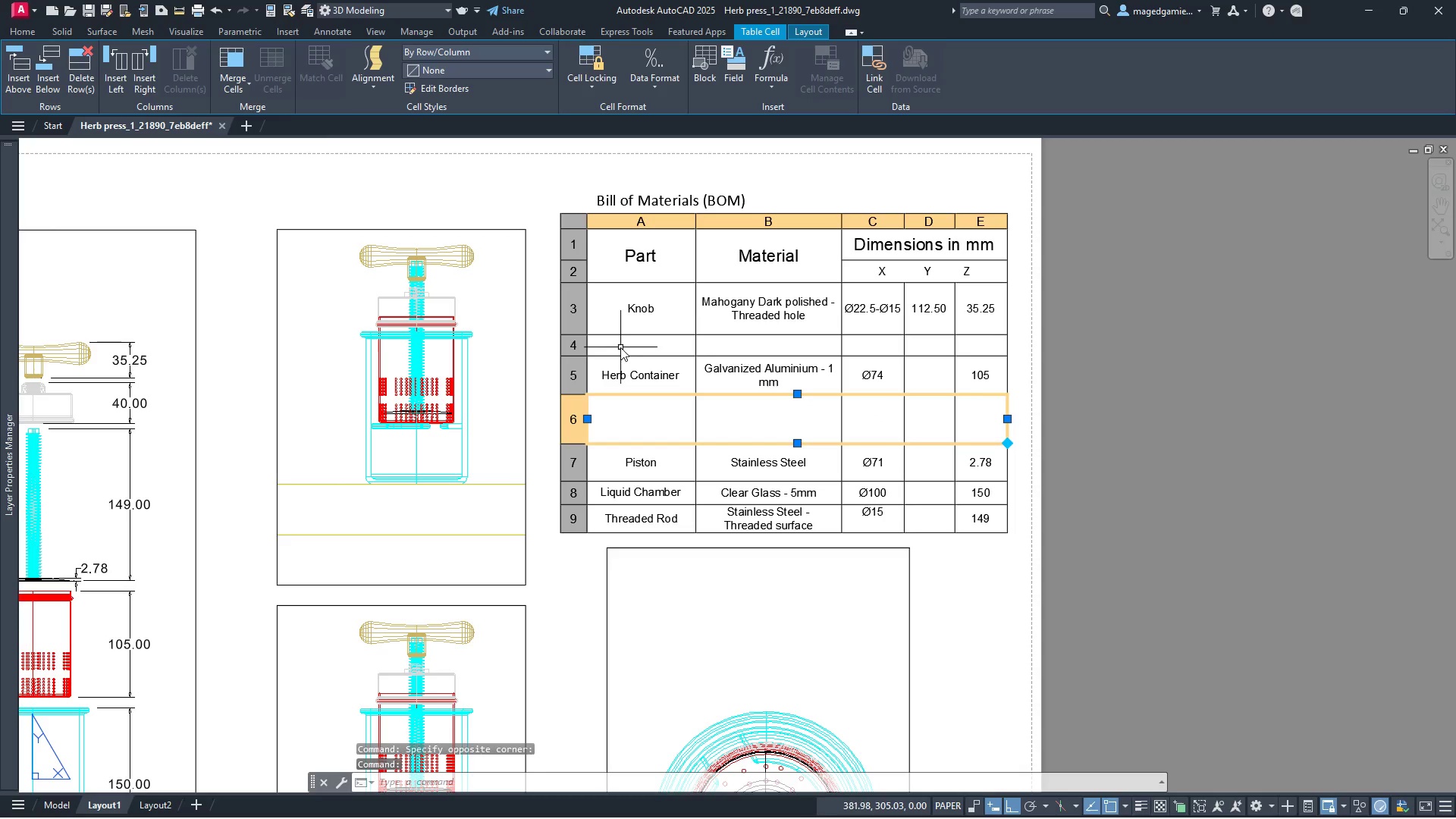 
left_click_drag(start_coordinate=[620, 347], to_coordinate=[983, 351])
 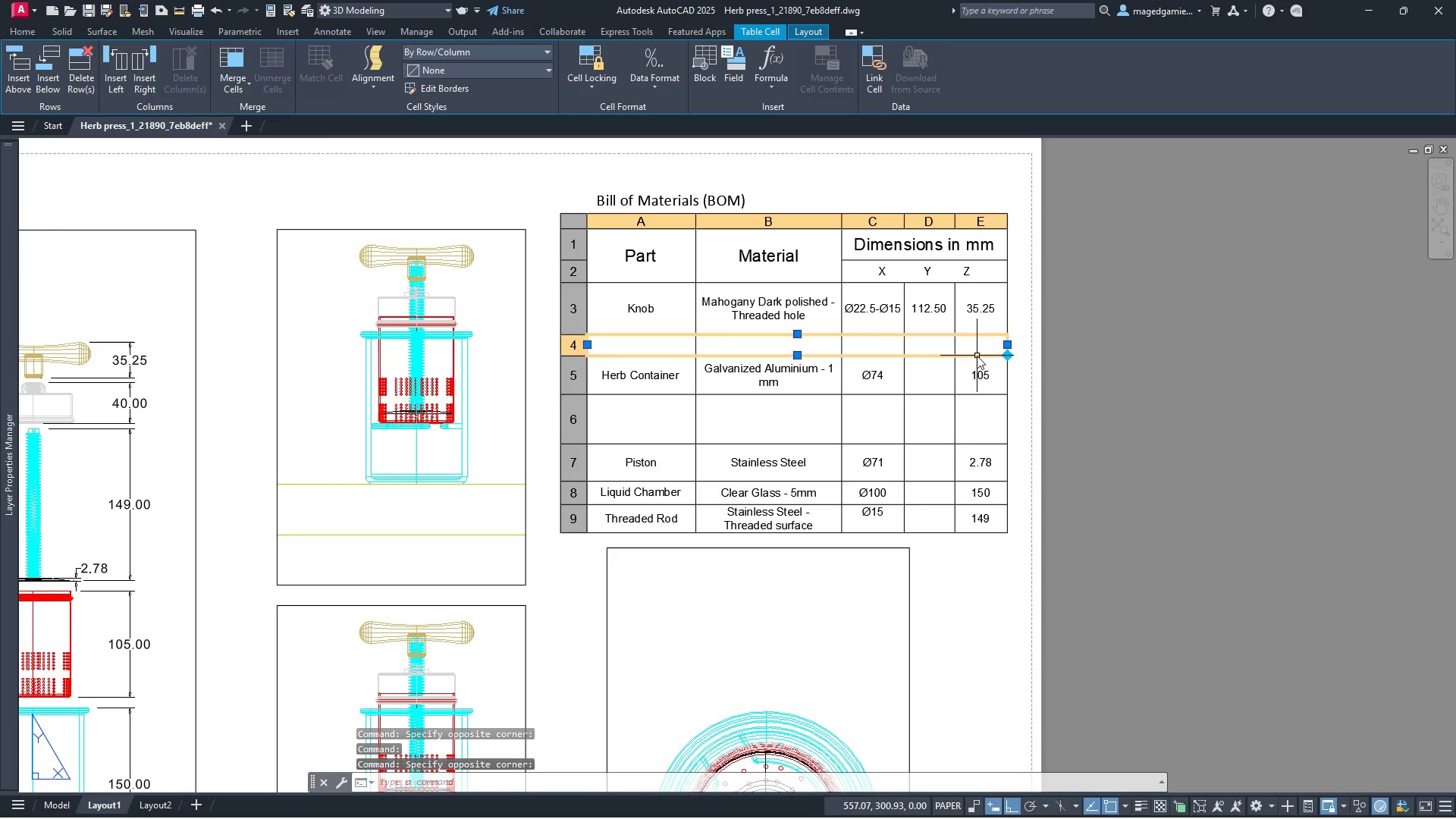 
key(Control+V)
 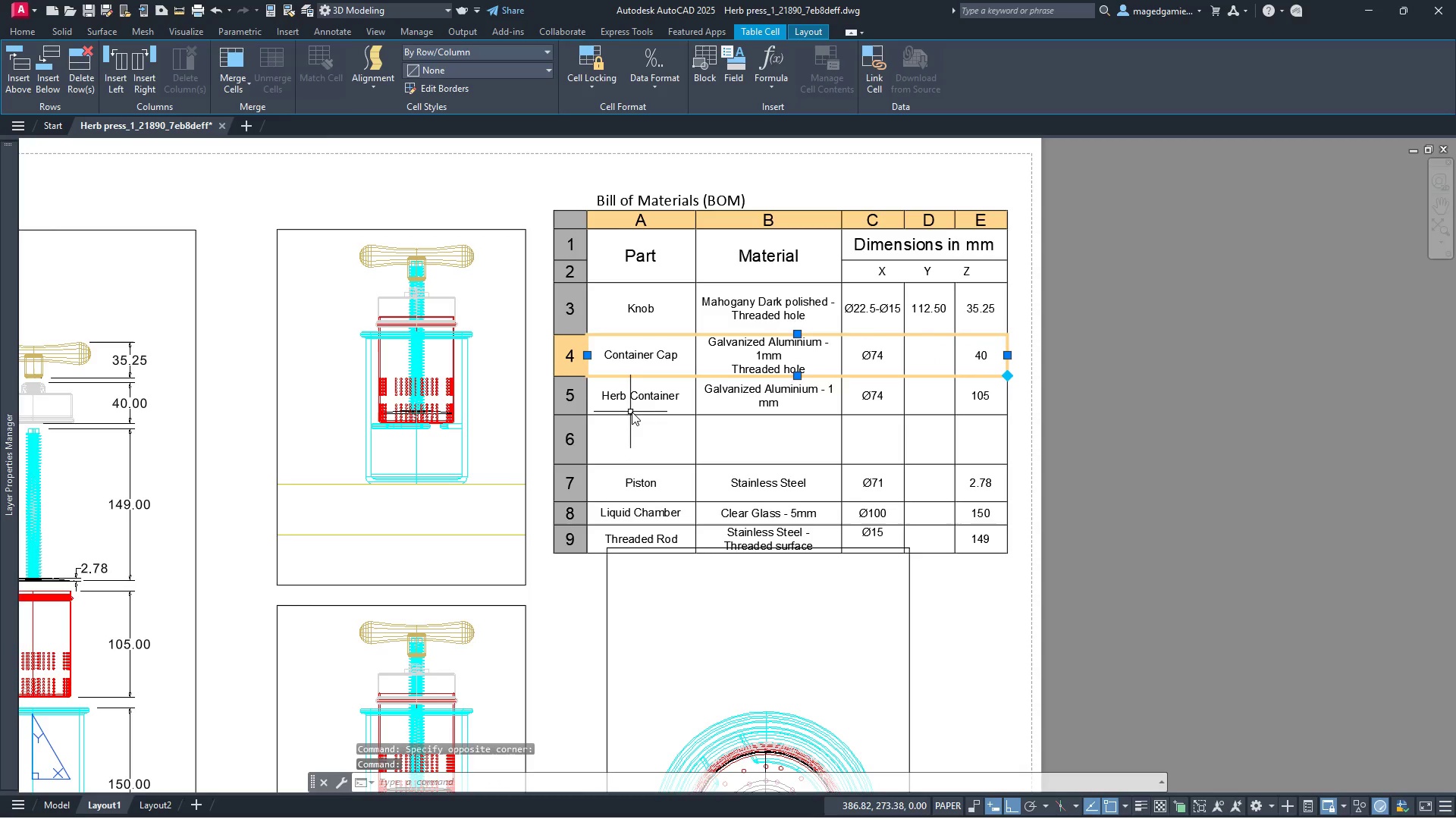 
left_click_drag(start_coordinate=[608, 394], to_coordinate=[992, 404])
 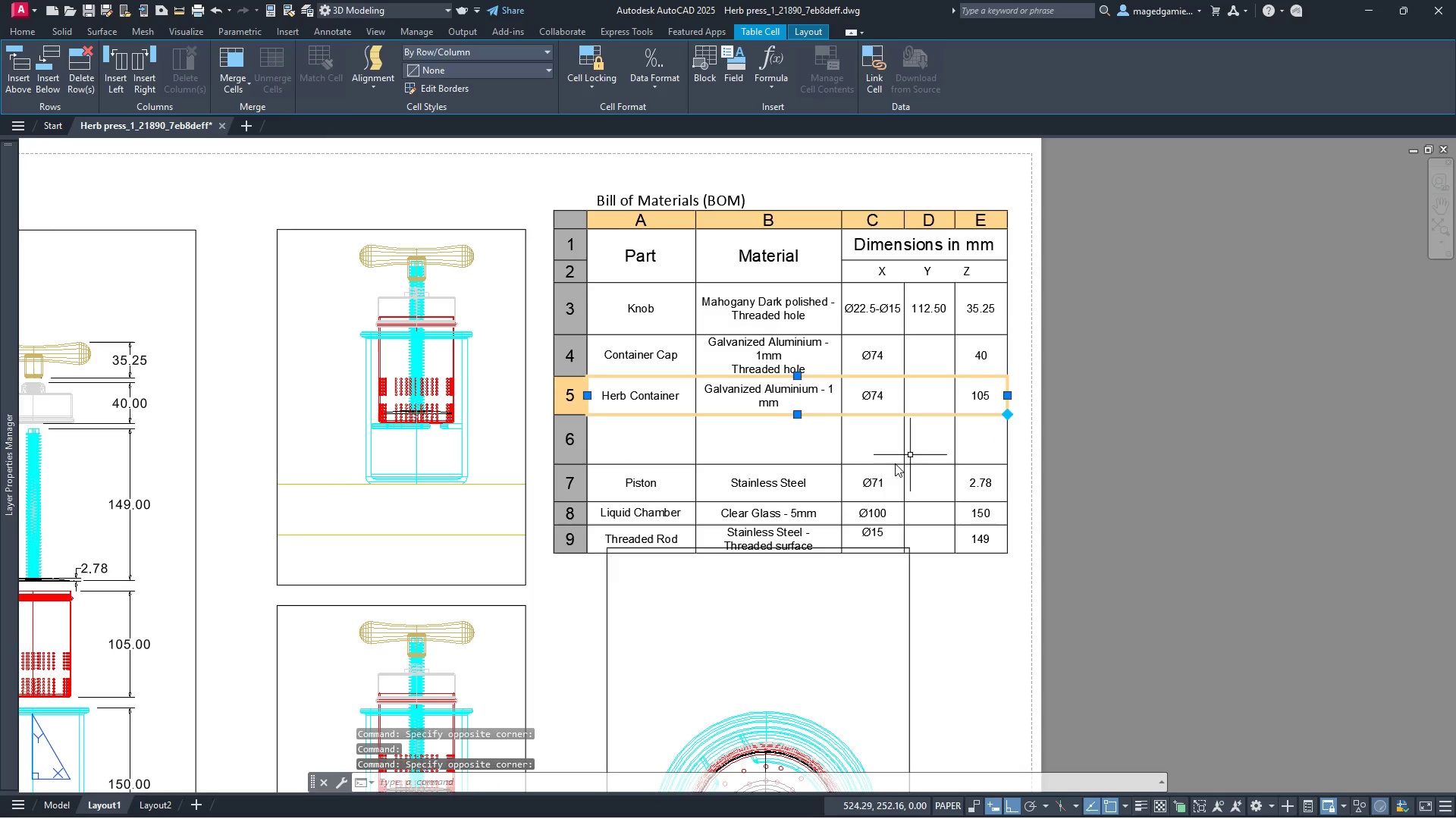 
key(Control+X)
 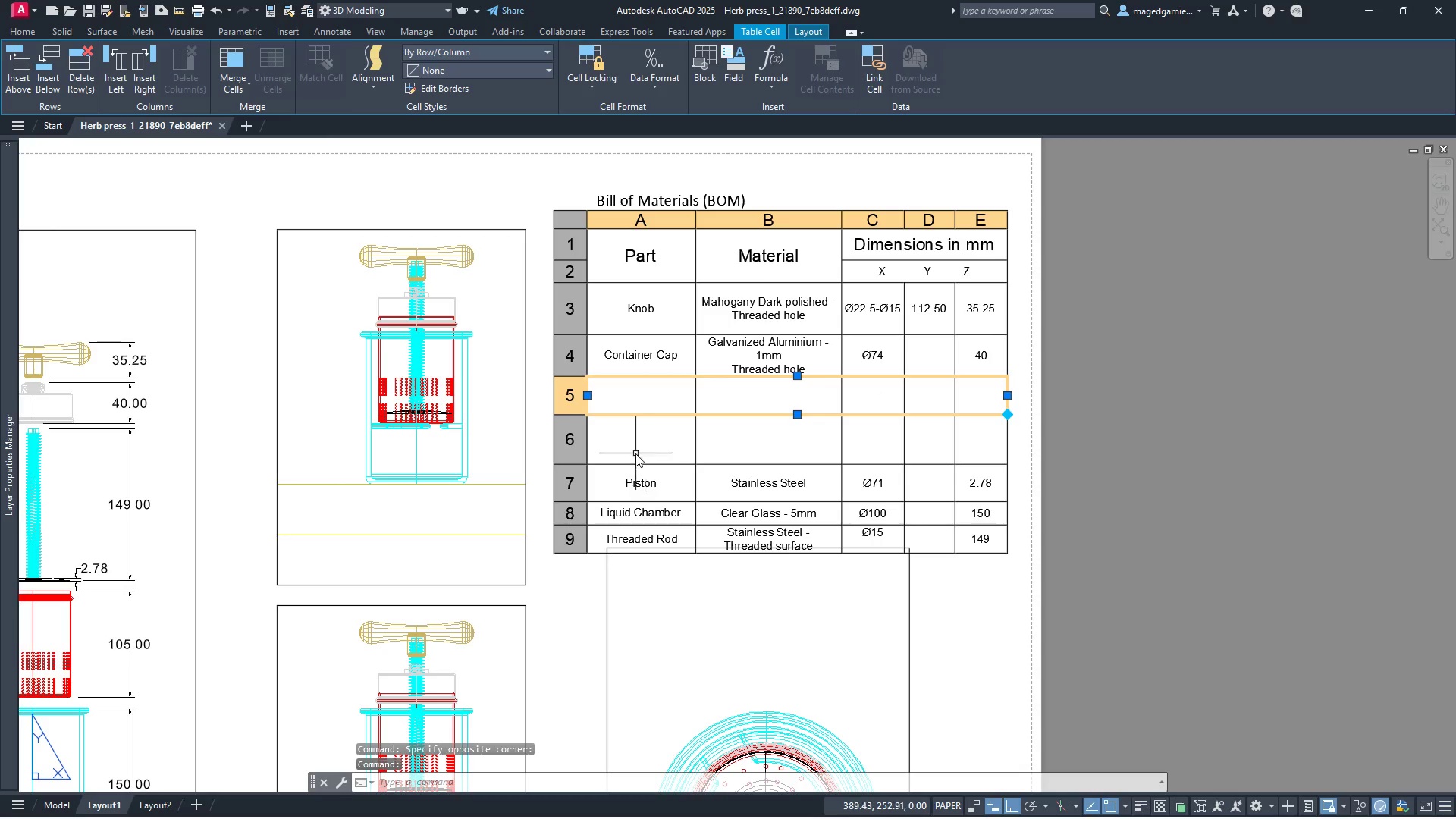 
left_click_drag(start_coordinate=[622, 445], to_coordinate=[980, 446])
 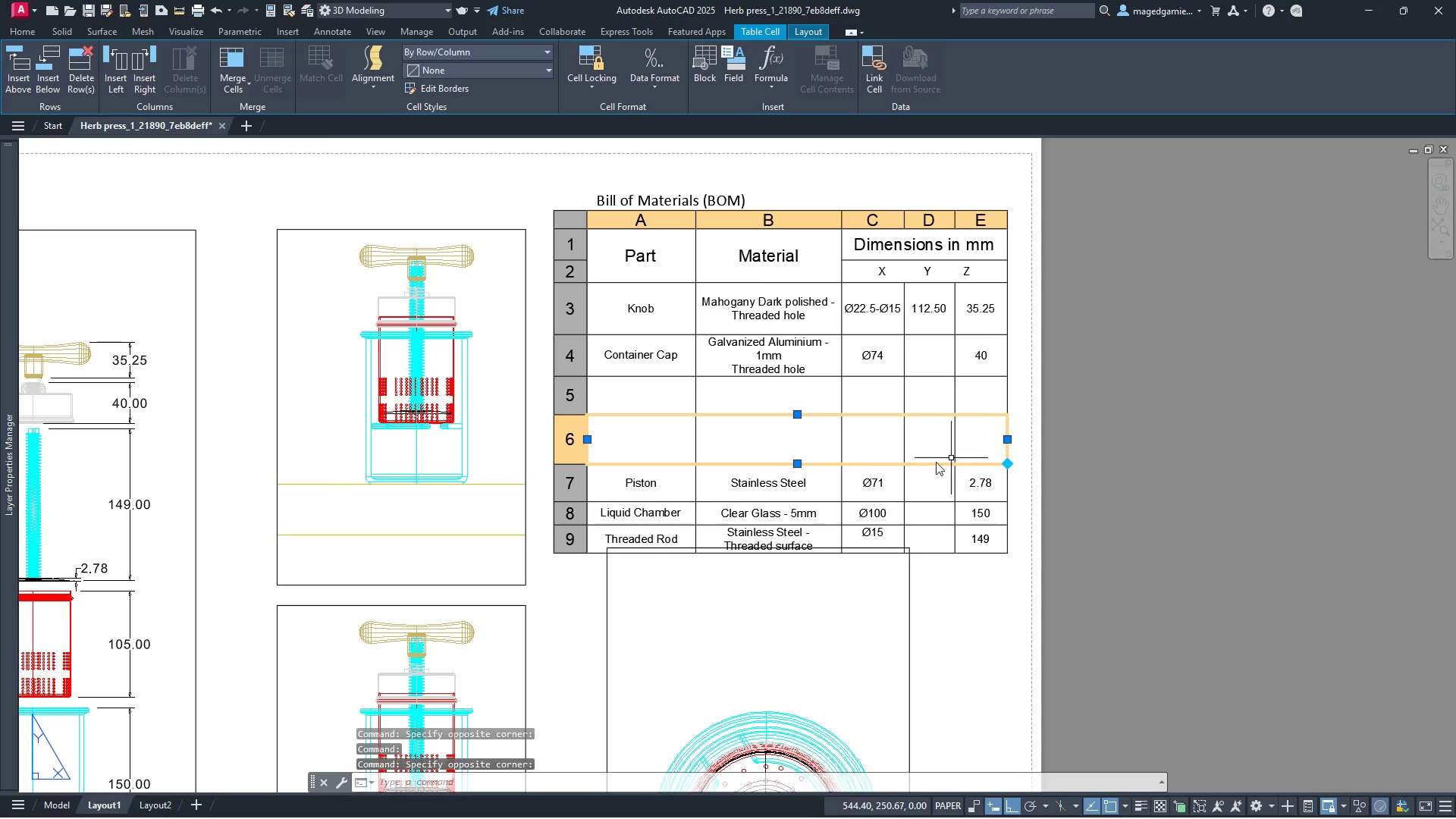 
key(Control+V)
 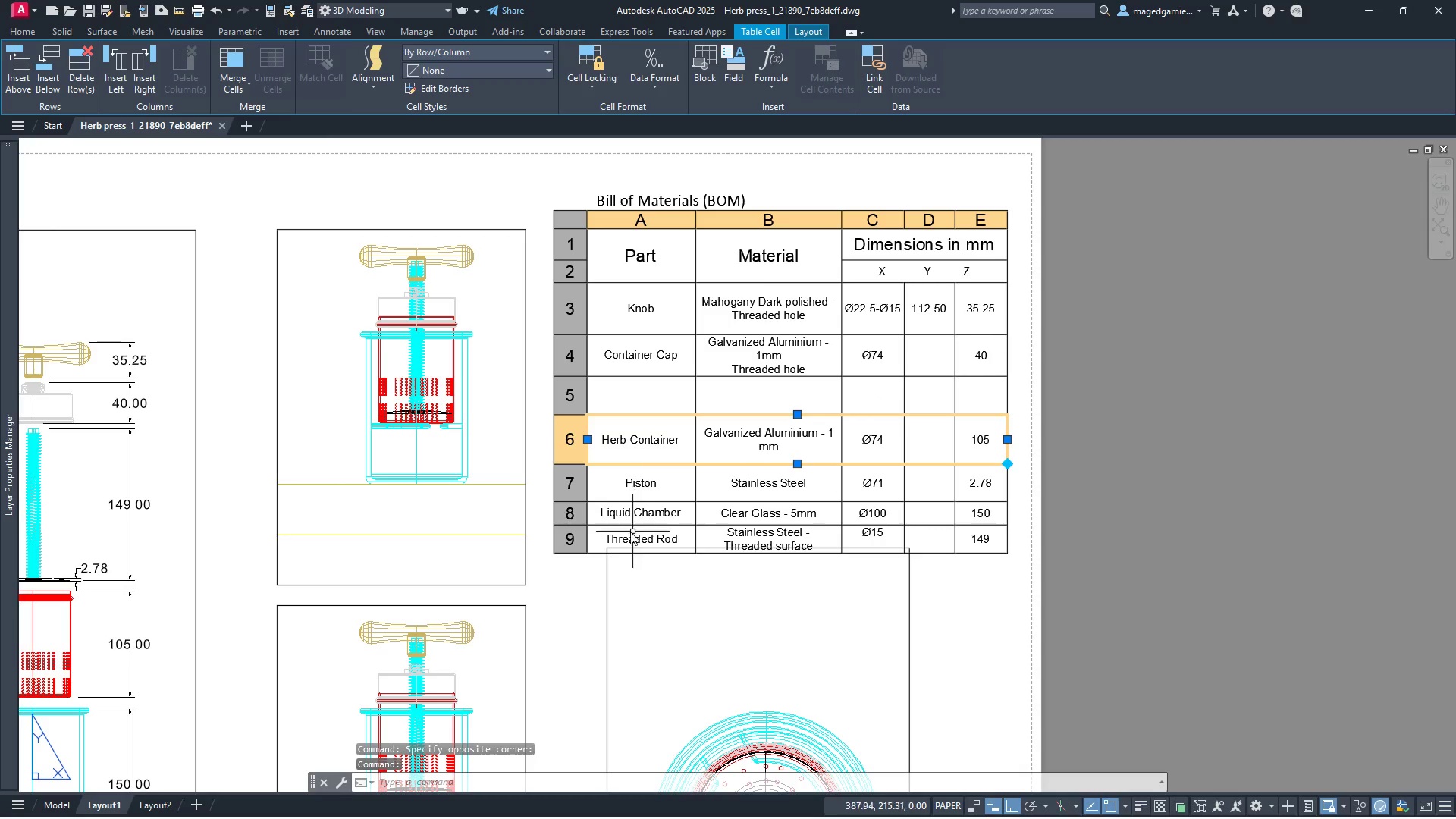 
left_click_drag(start_coordinate=[630, 535], to_coordinate=[990, 541])
 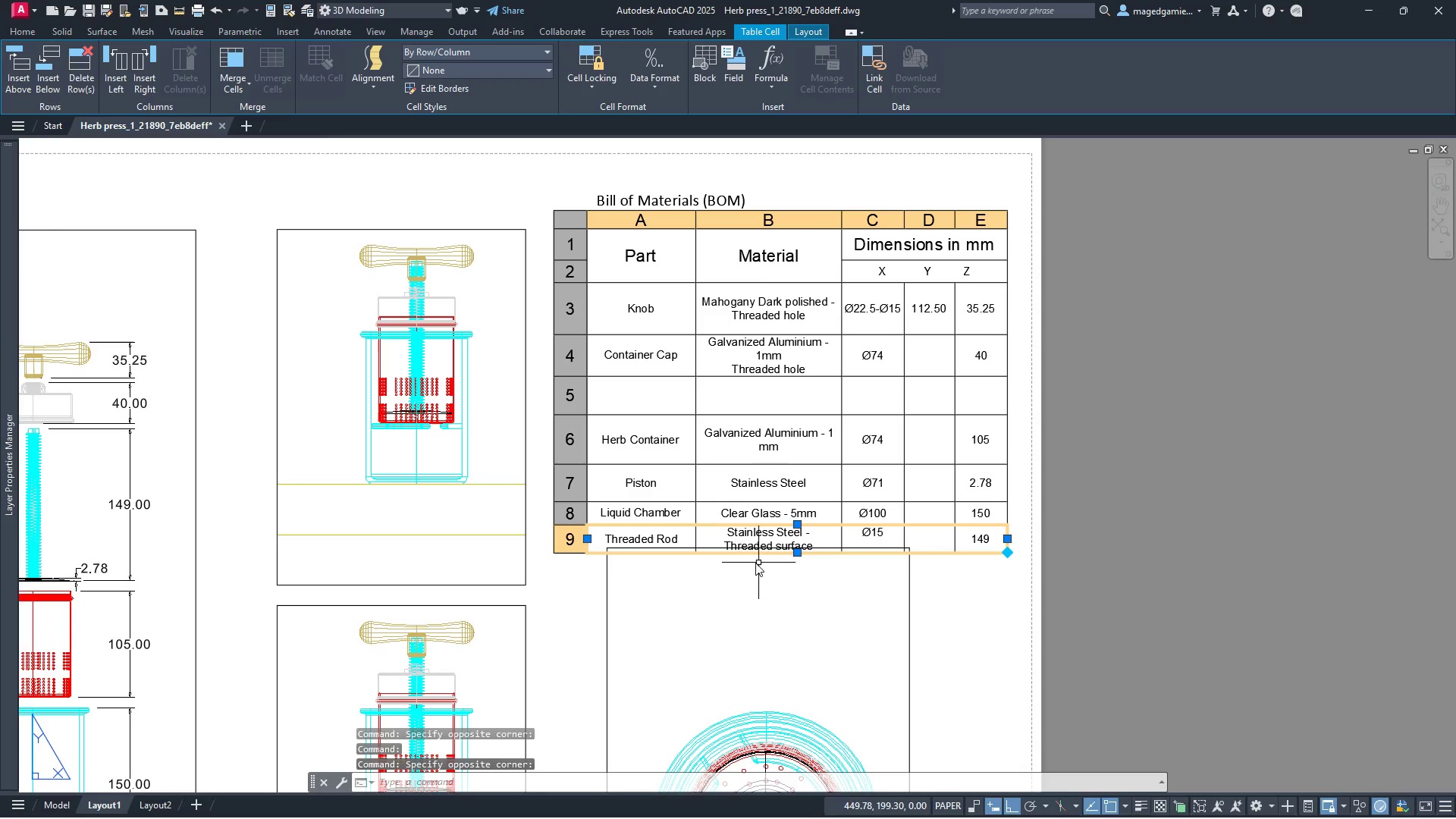 
key(Control+X)
 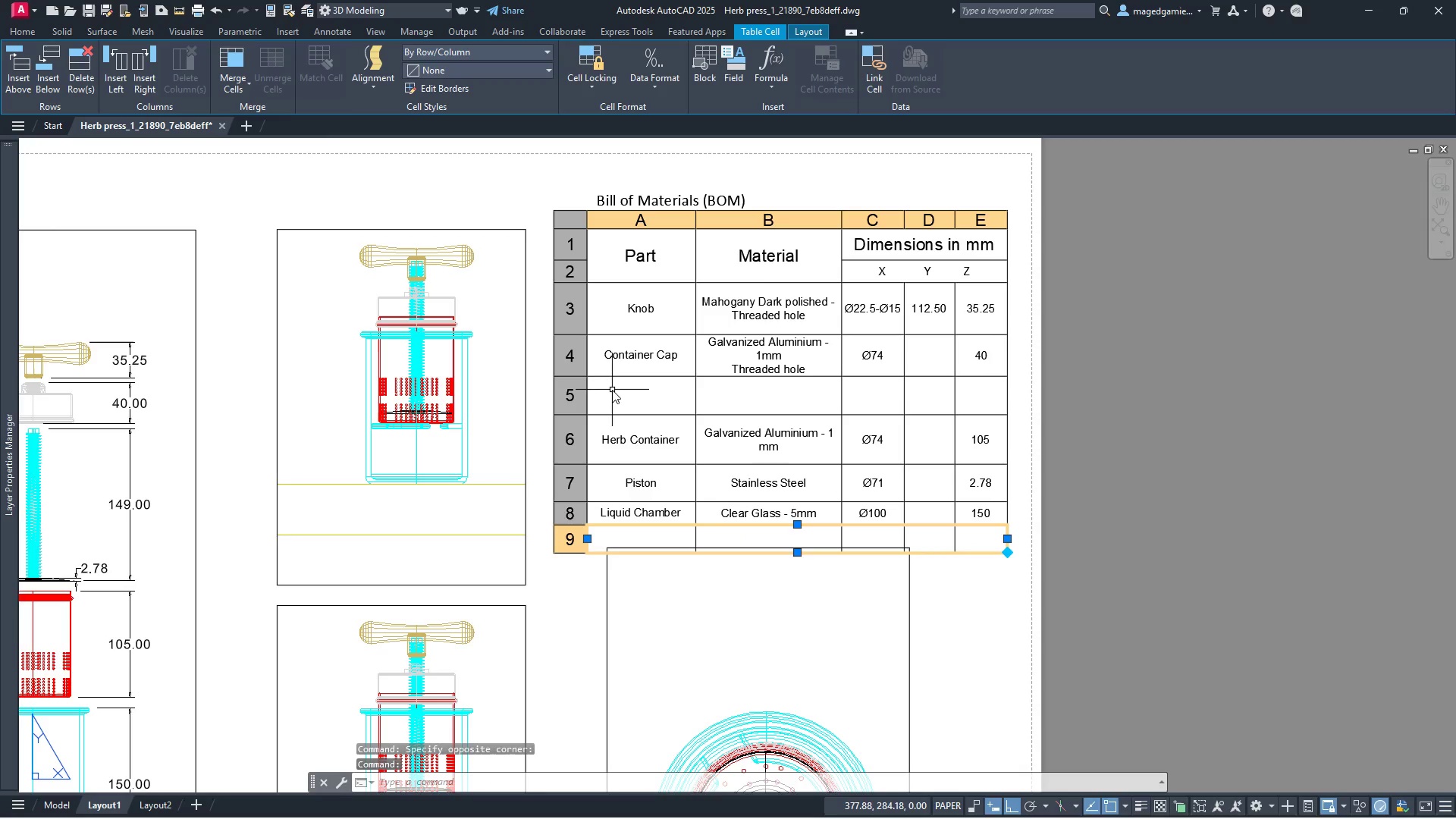 
left_click_drag(start_coordinate=[618, 394], to_coordinate=[978, 404])
 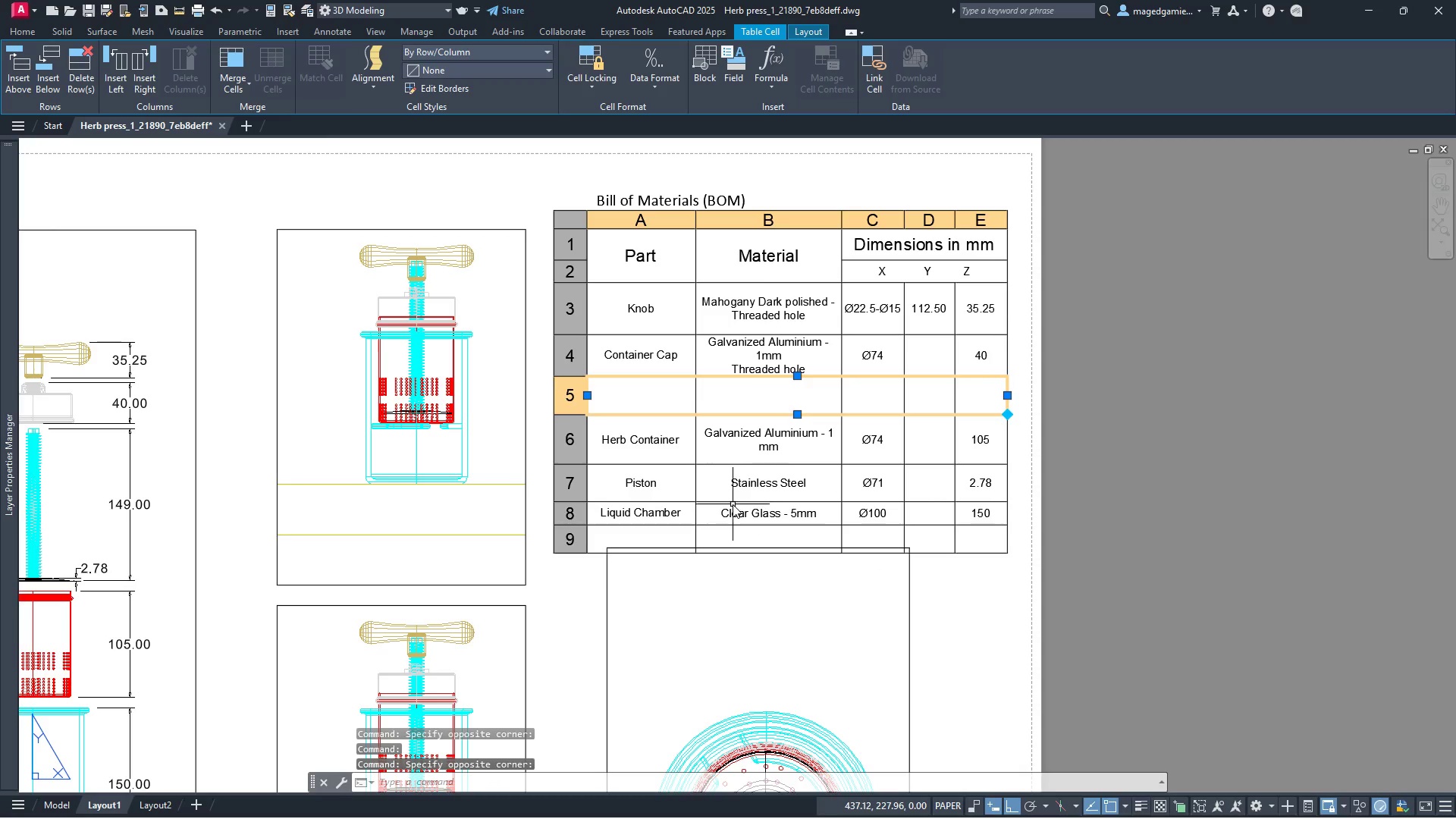 
key(Control+V)
 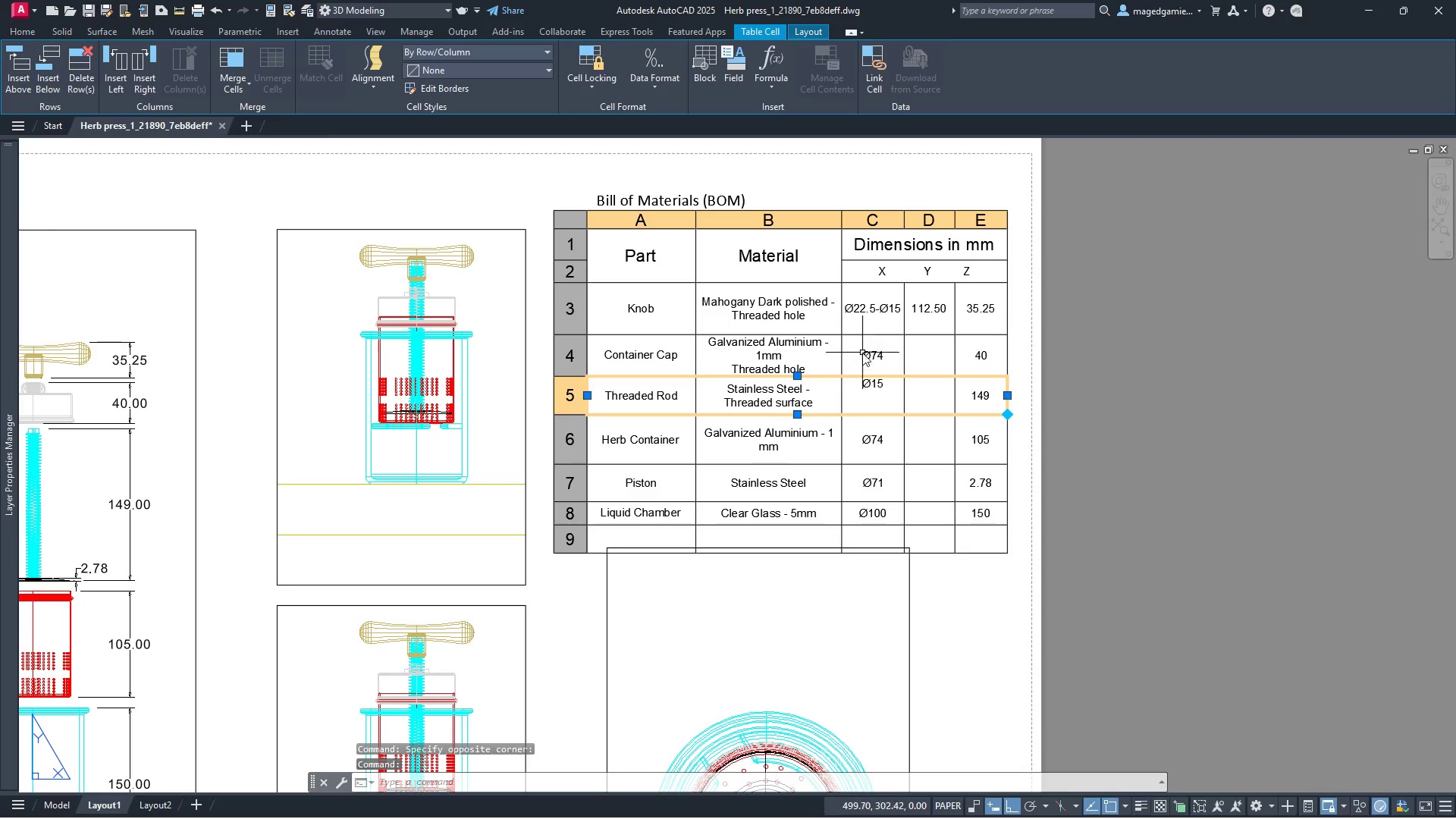 
left_click([869, 351])
 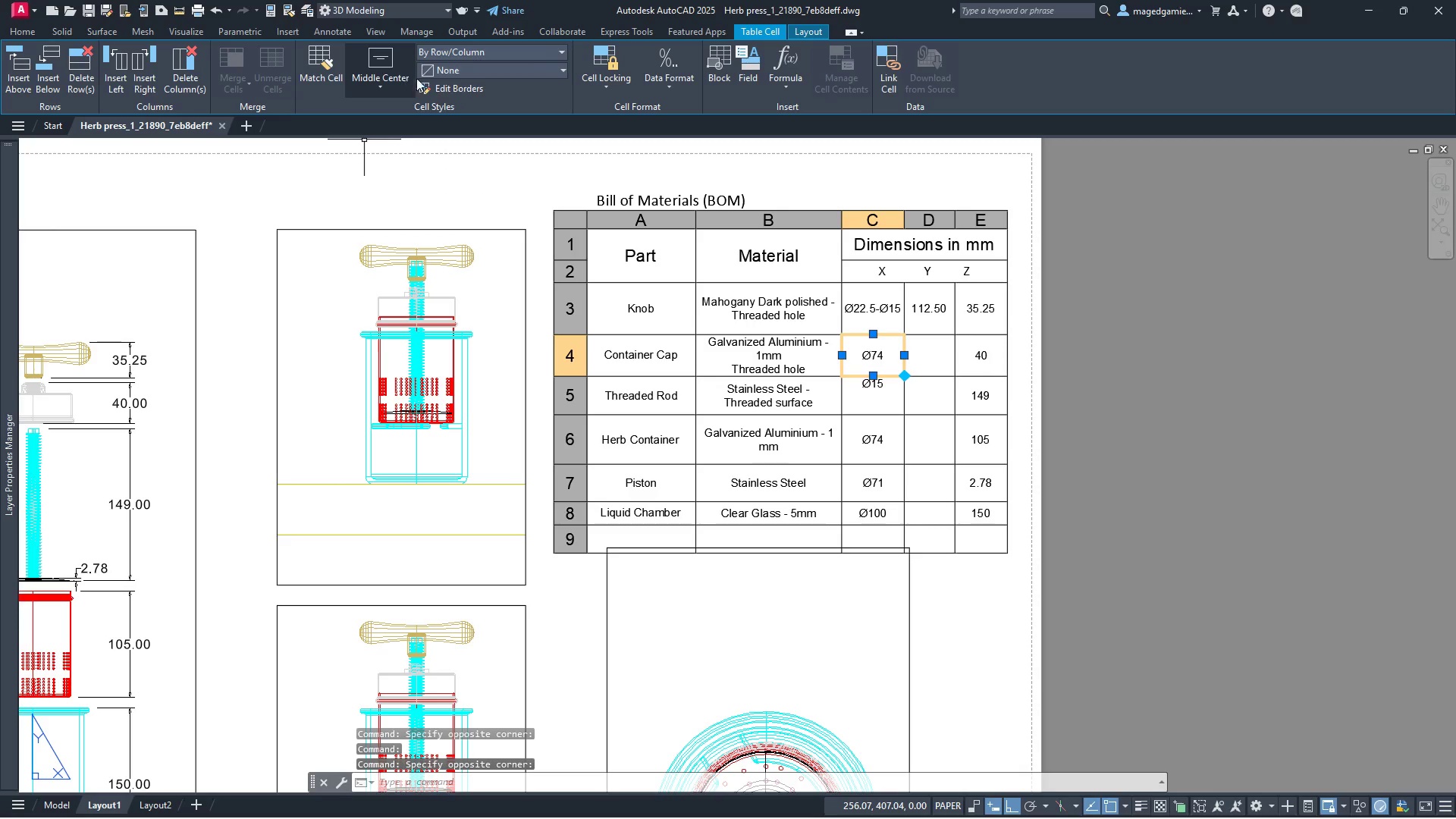 
left_click([320, 56])
 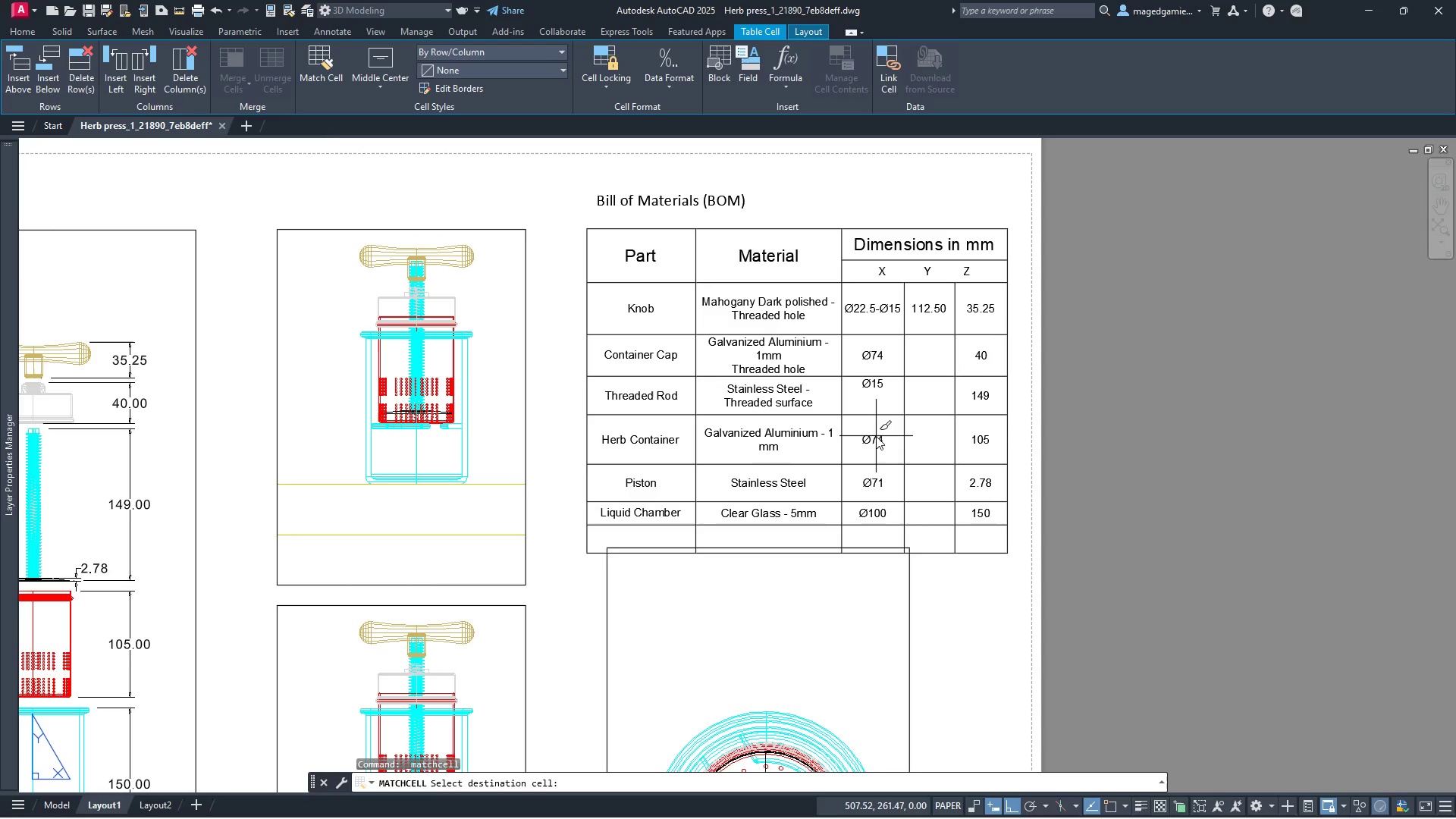 
left_click([876, 395])
 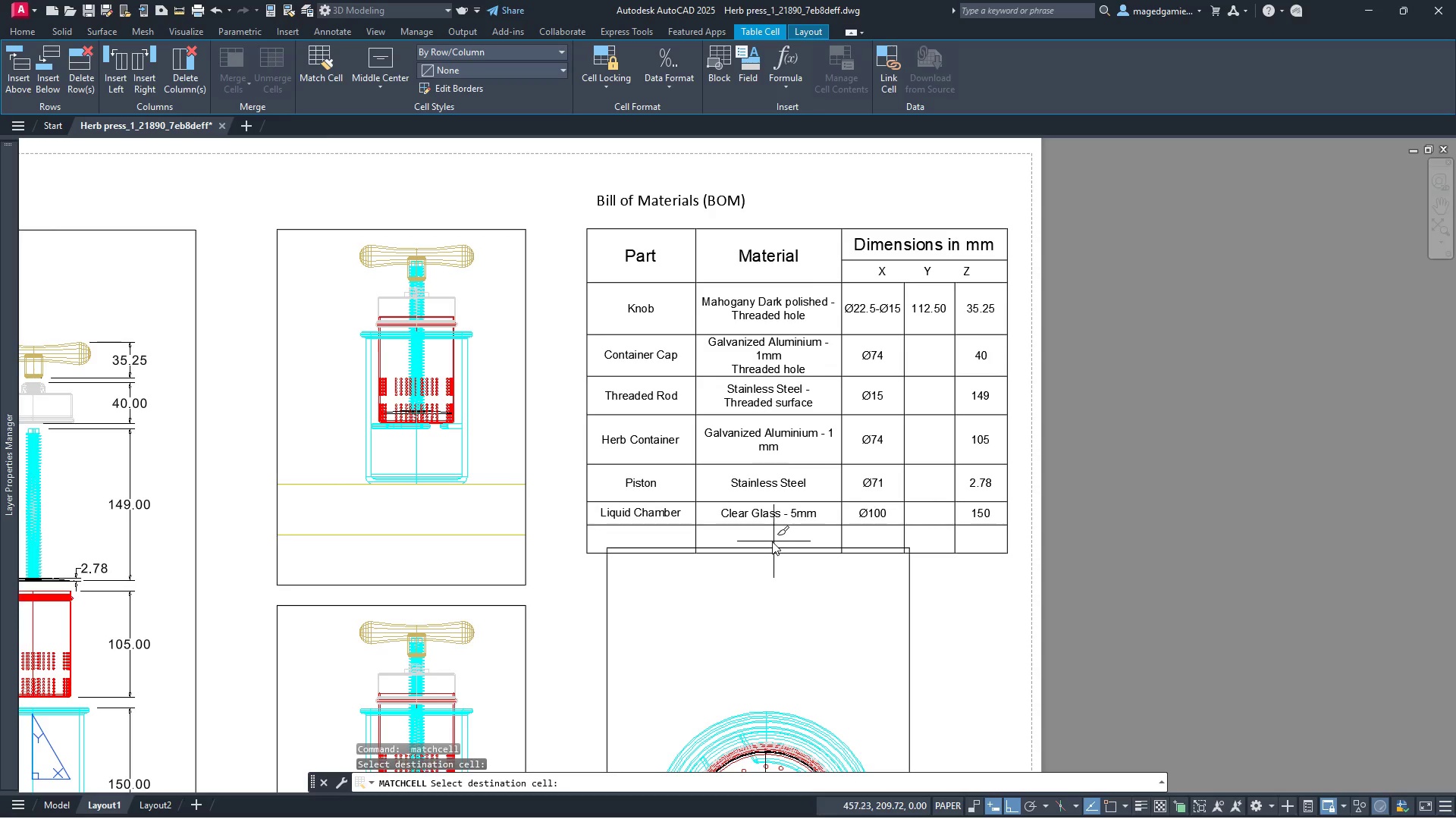 
wait(6.8)
 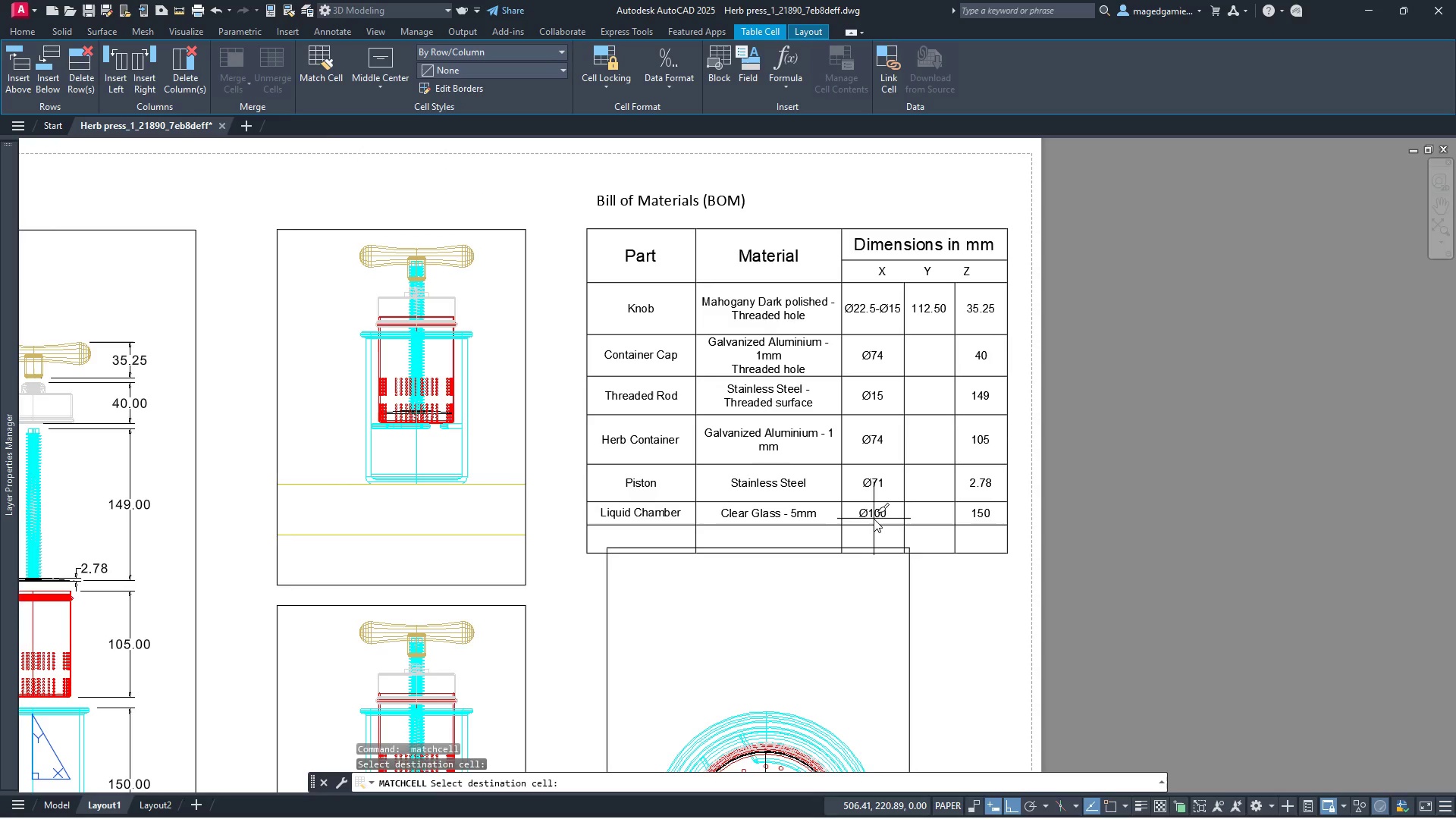 
key(Escape)
 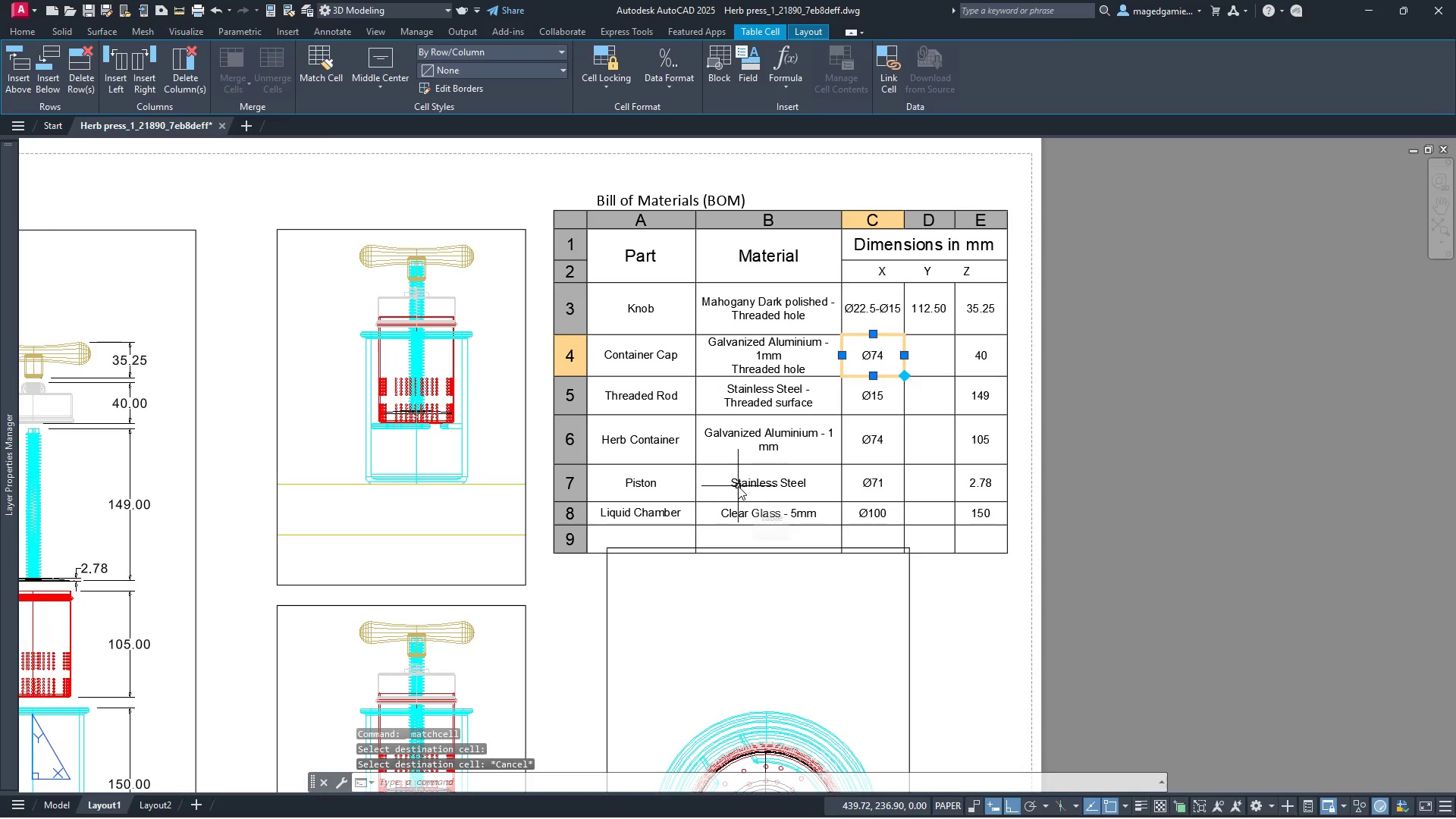 
key(Escape)
 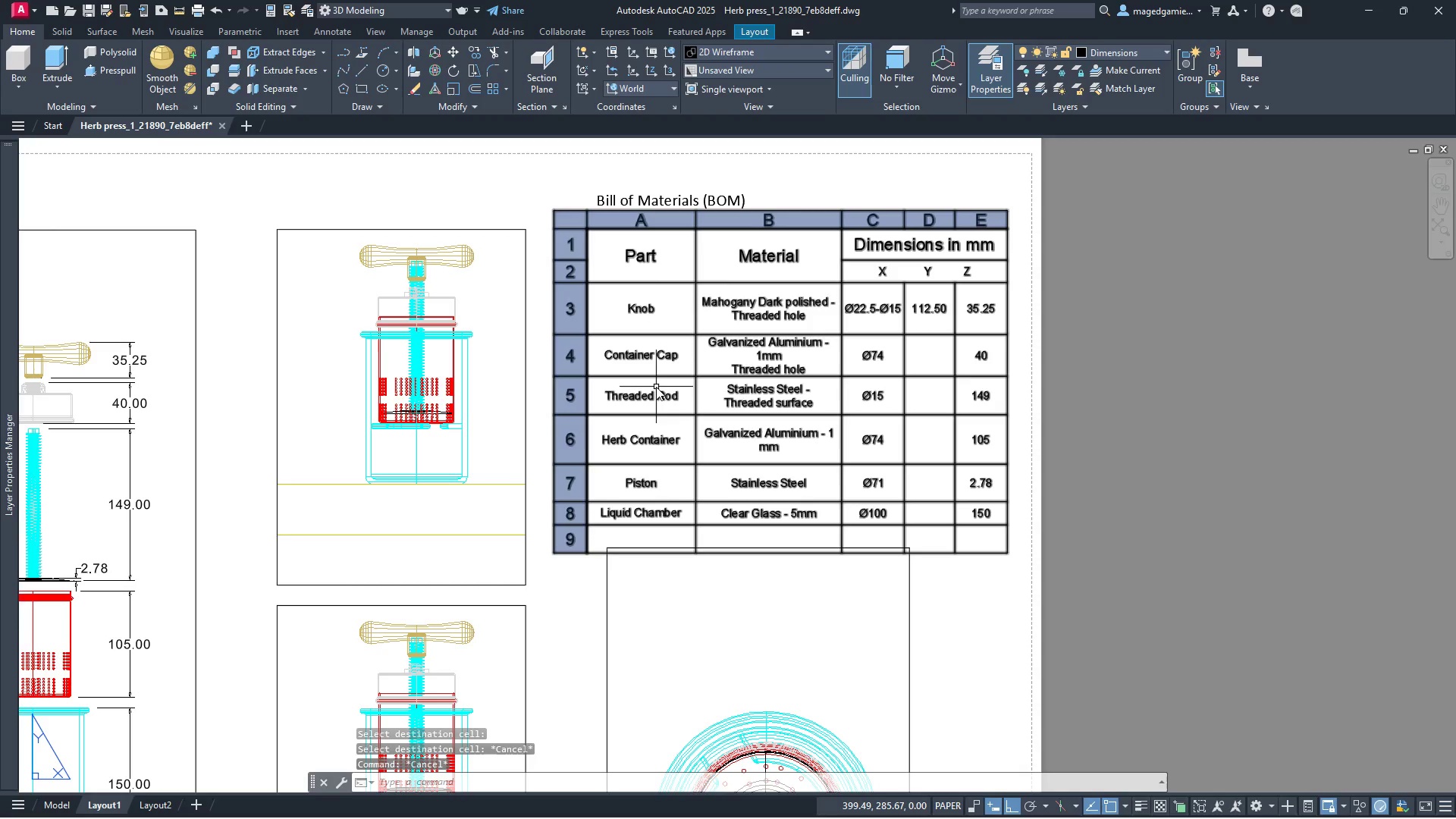 
mouse_move([656, 421])
 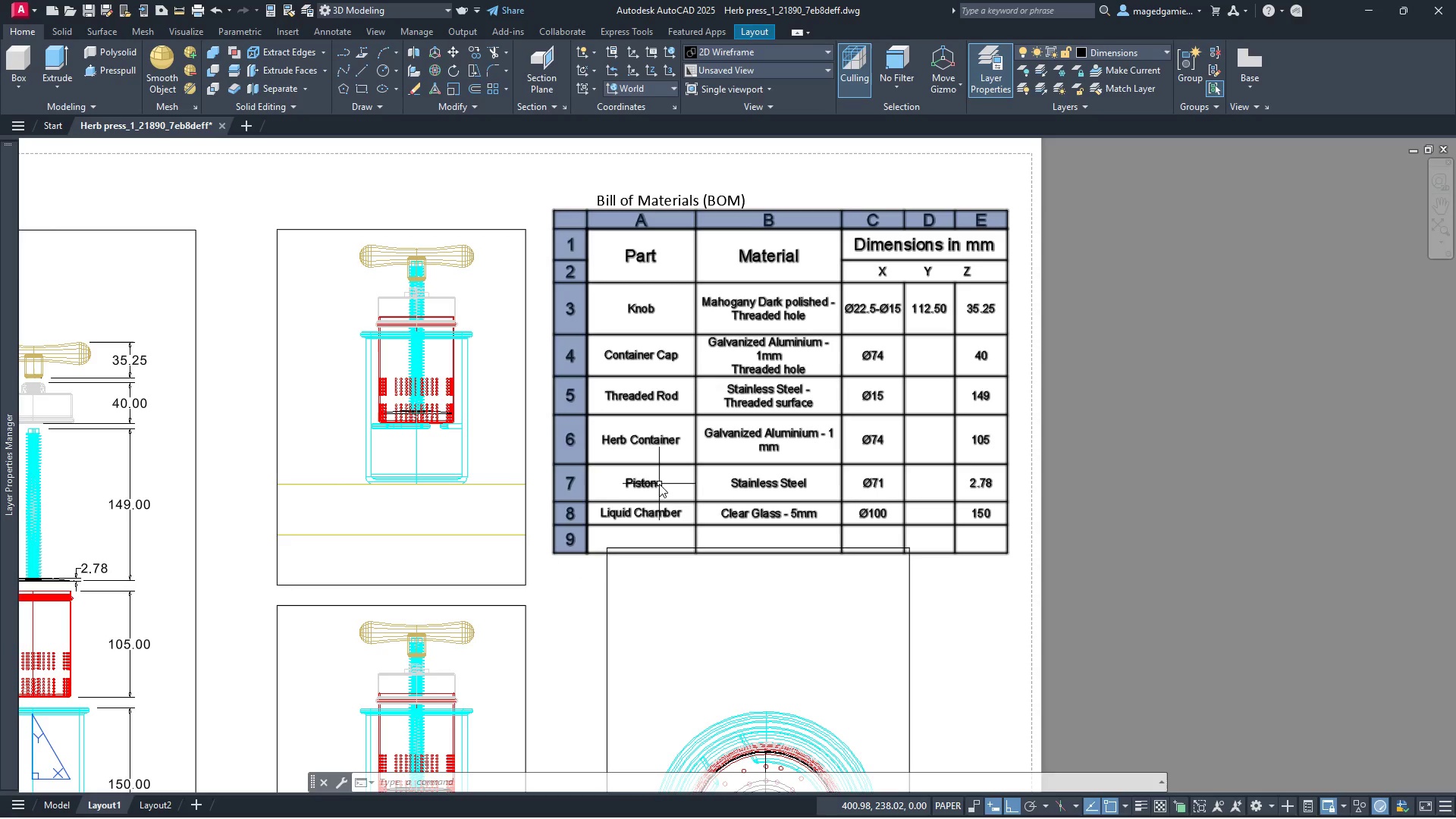 
left_click_drag(start_coordinate=[623, 441], to_coordinate=[993, 446])
 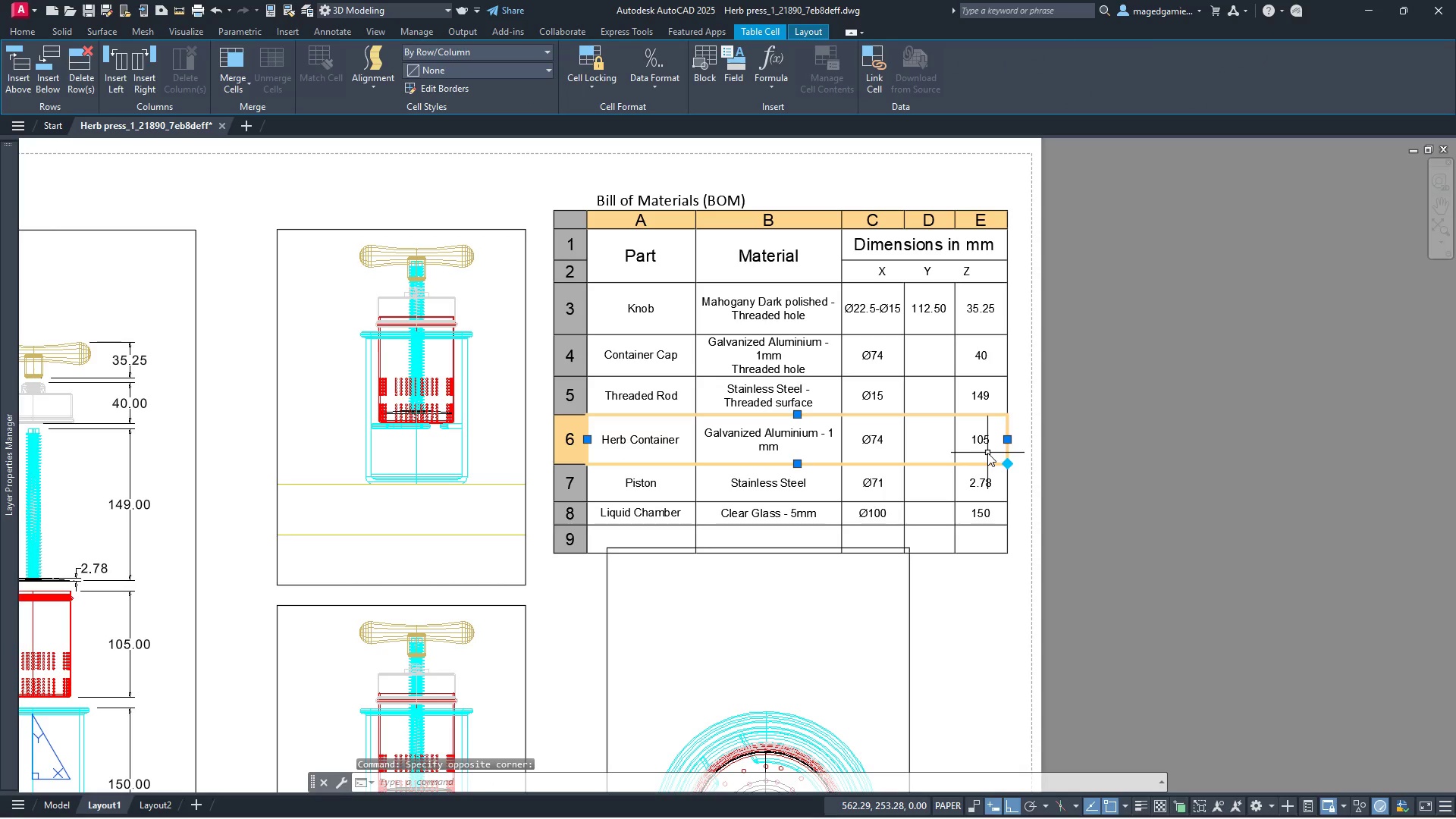 
key(Control+X)
 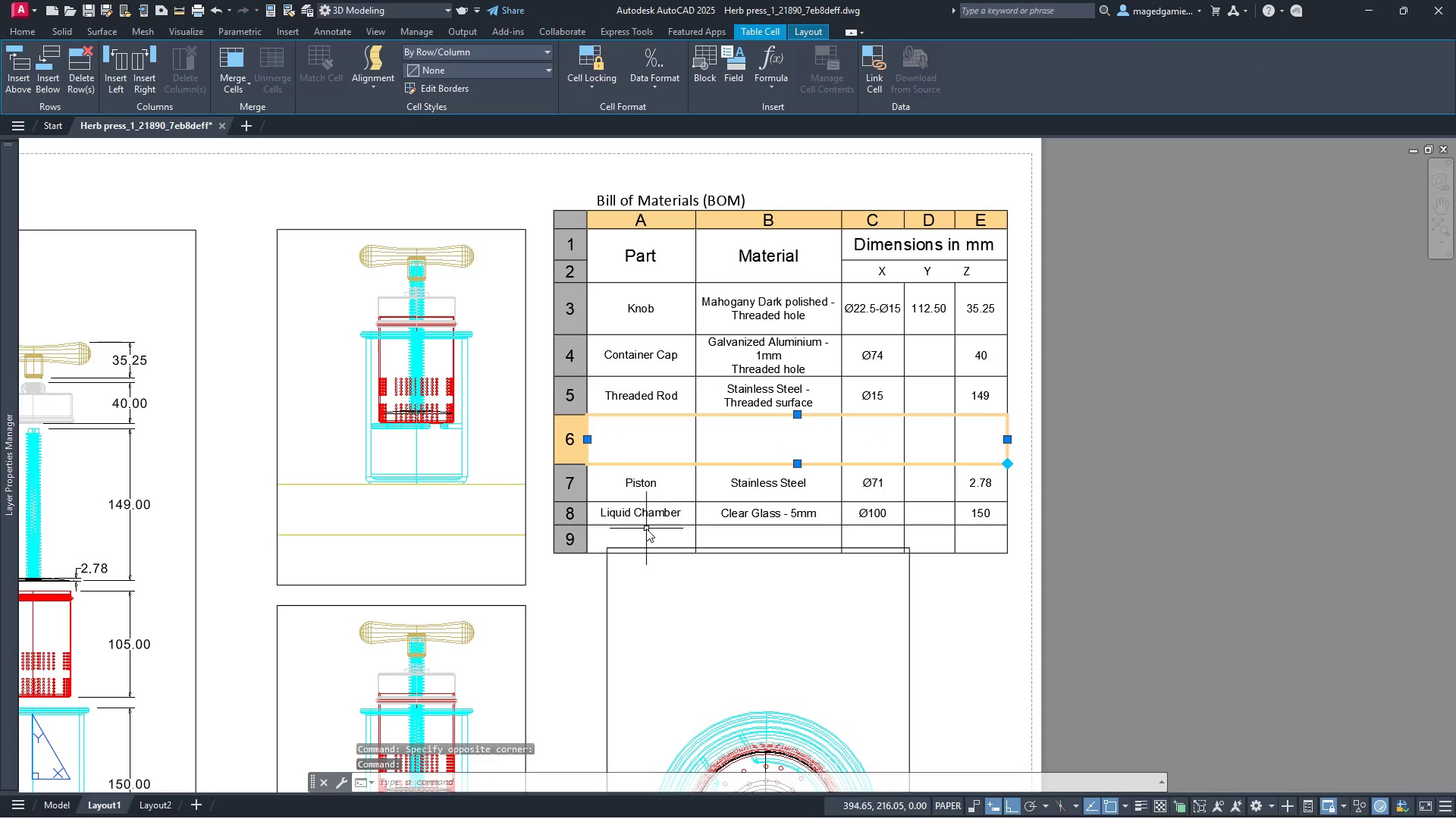 
left_click_drag(start_coordinate=[647, 533], to_coordinate=[974, 540])
 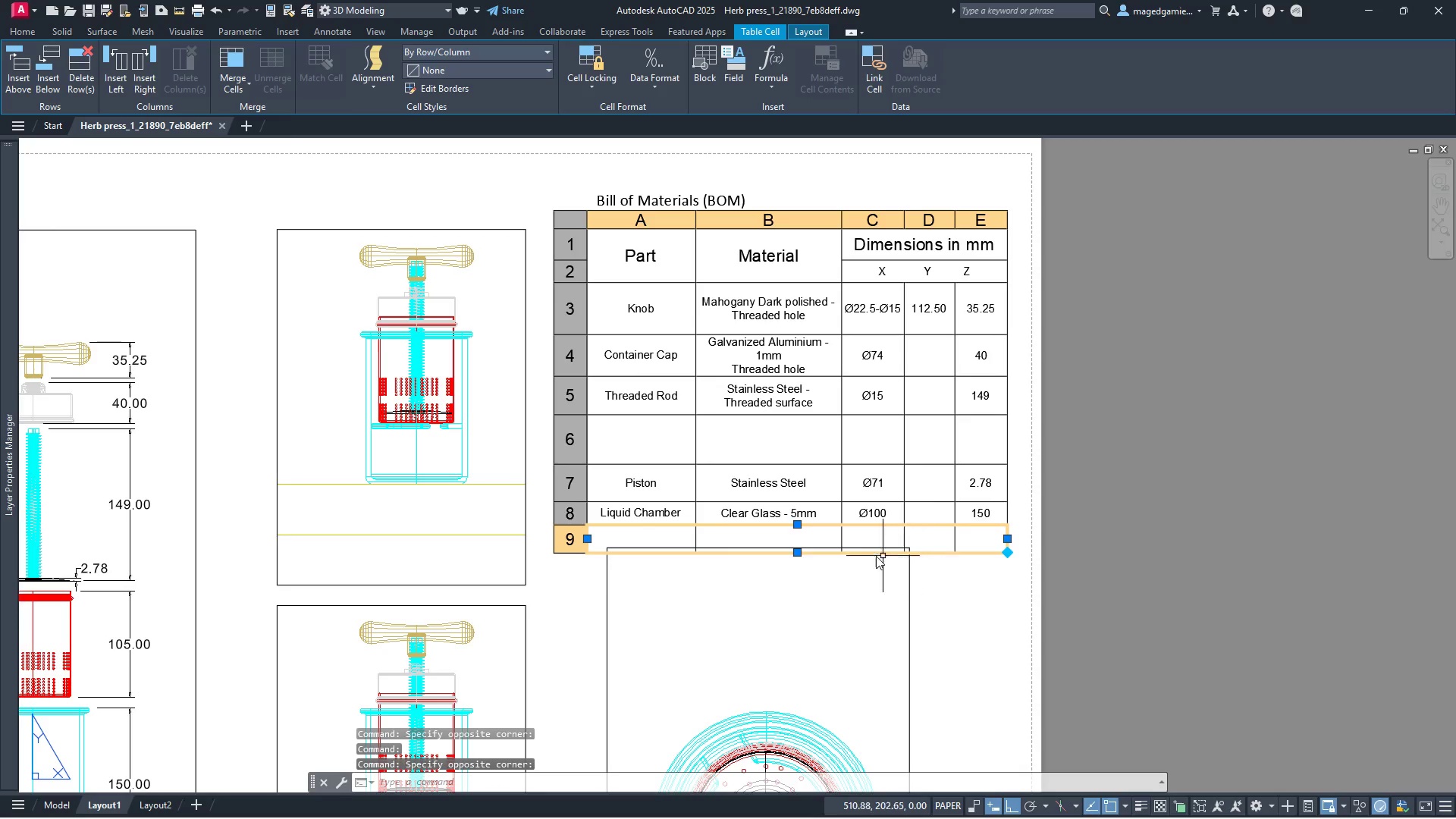 
key(Control+V)
 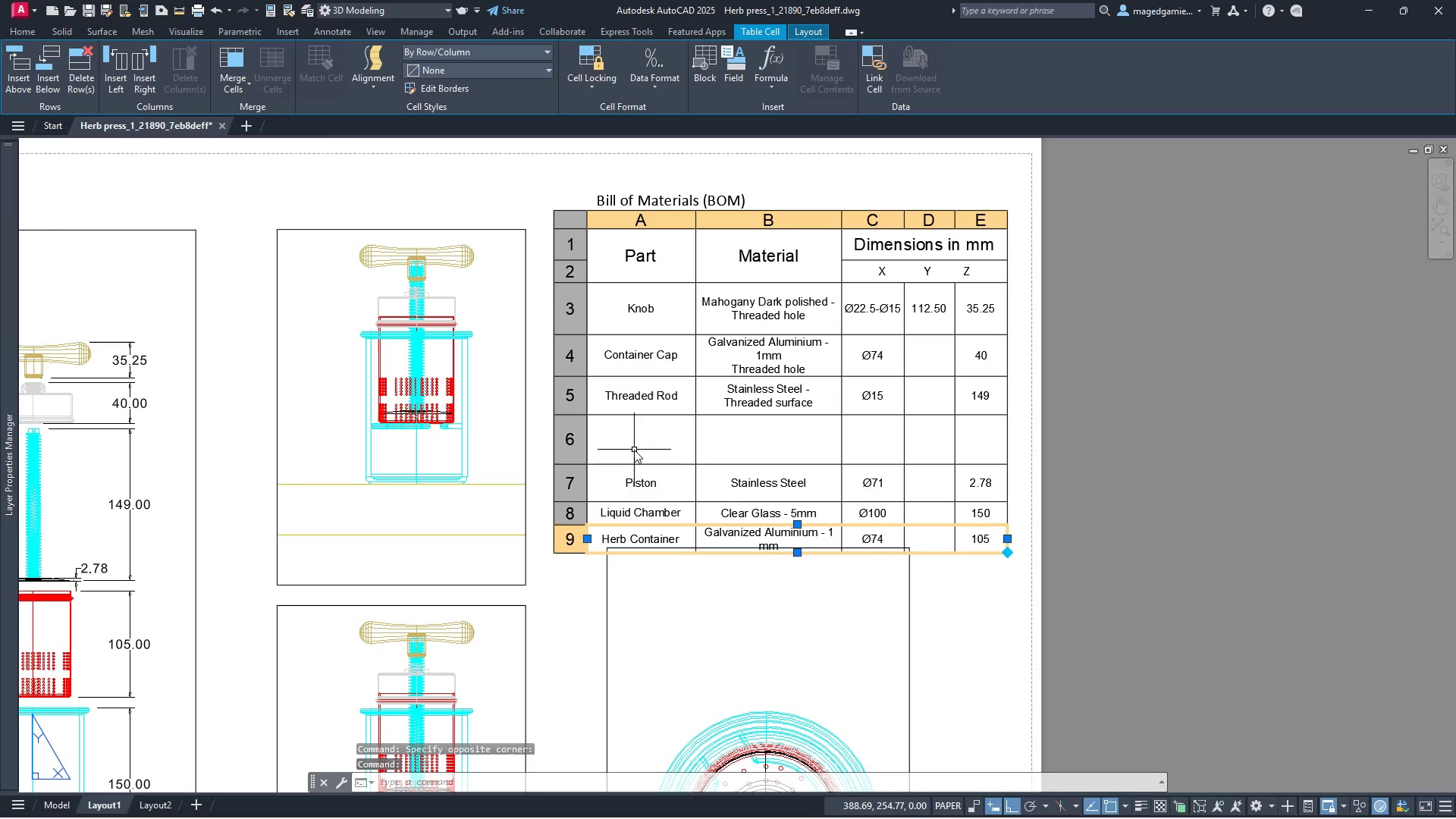 
left_click_drag(start_coordinate=[620, 482], to_coordinate=[988, 493])
 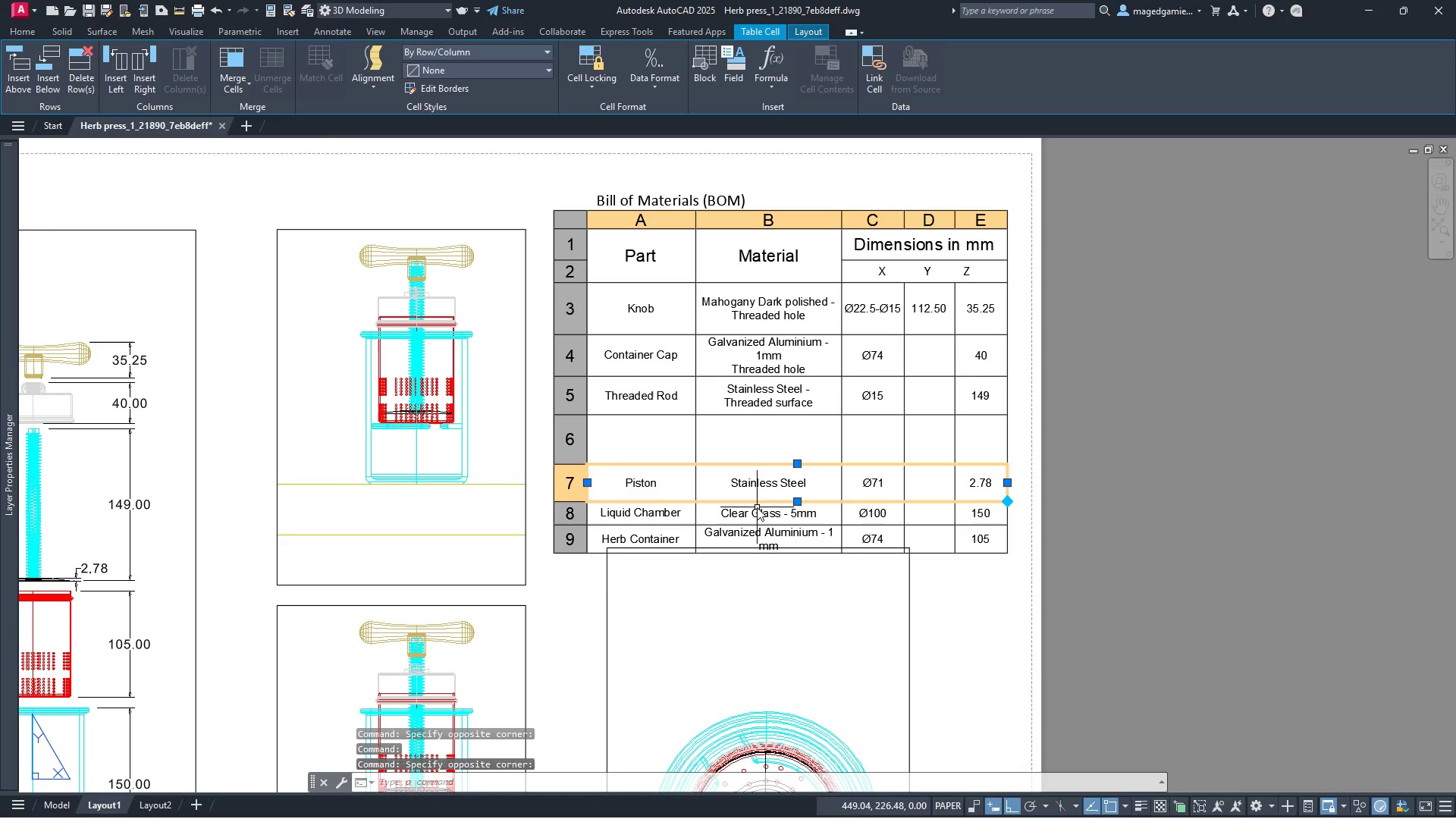 
key(Control+X)
 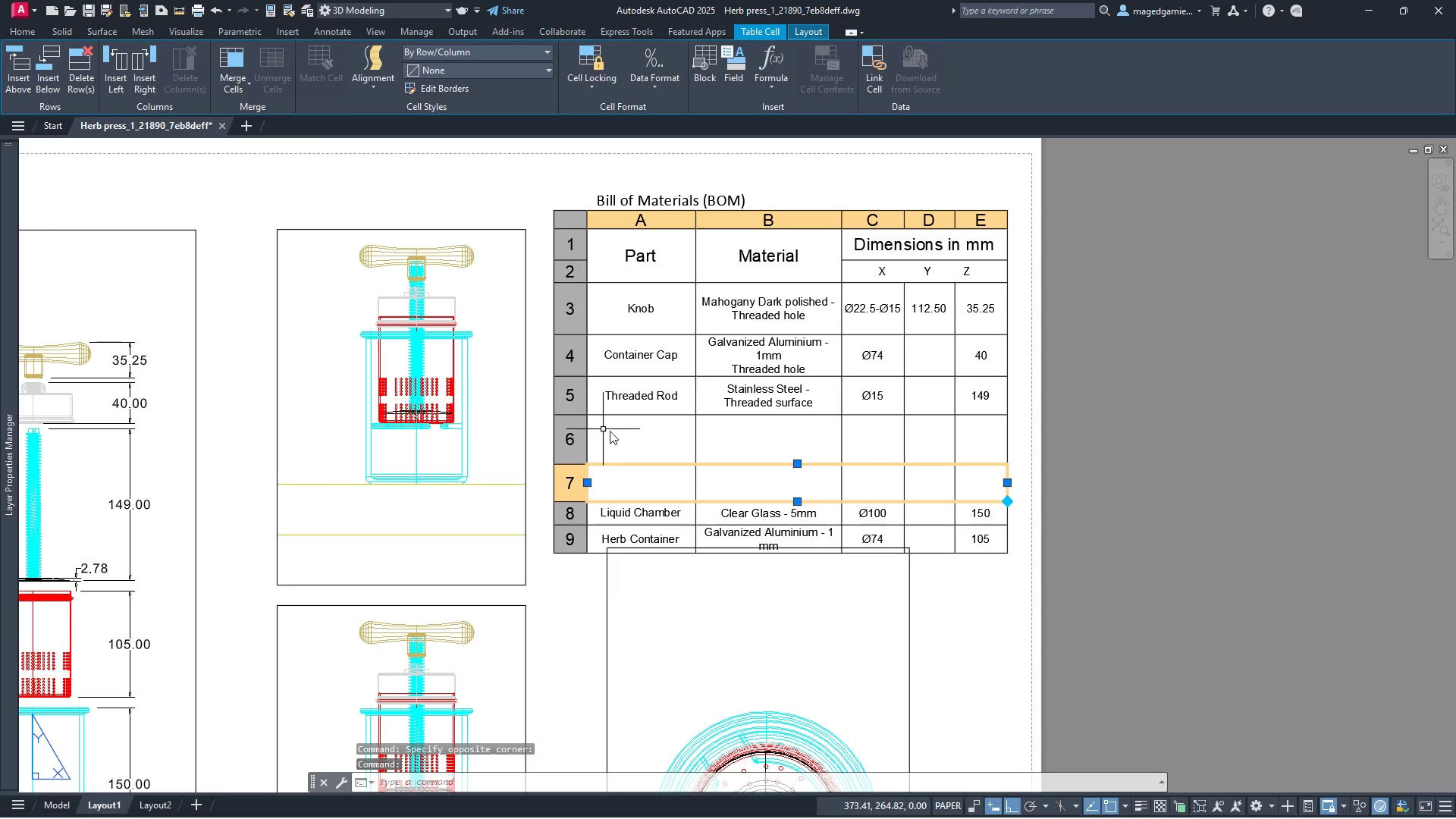 
left_click_drag(start_coordinate=[626, 436], to_coordinate=[983, 444])
 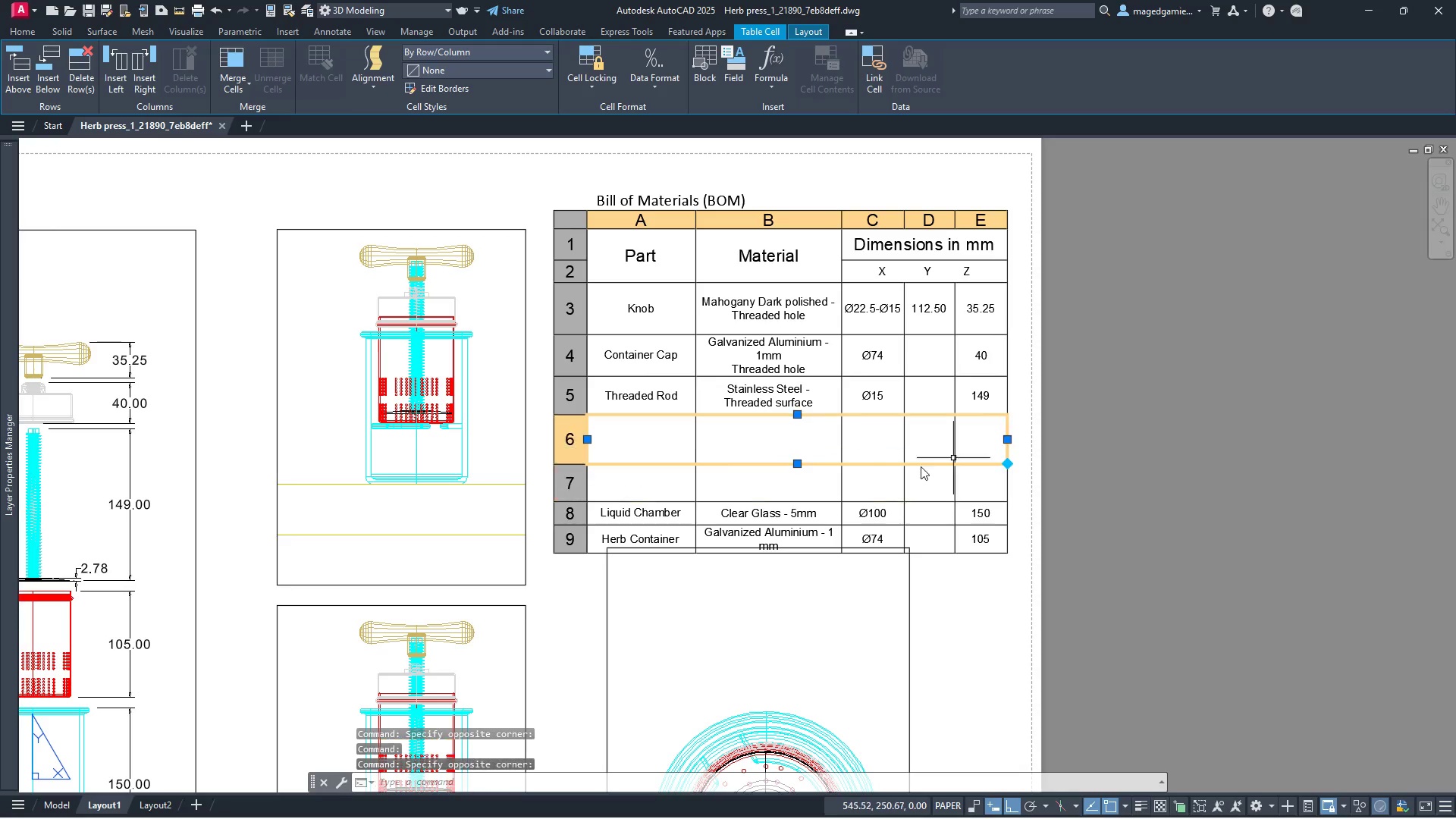 
key(Control+V)
 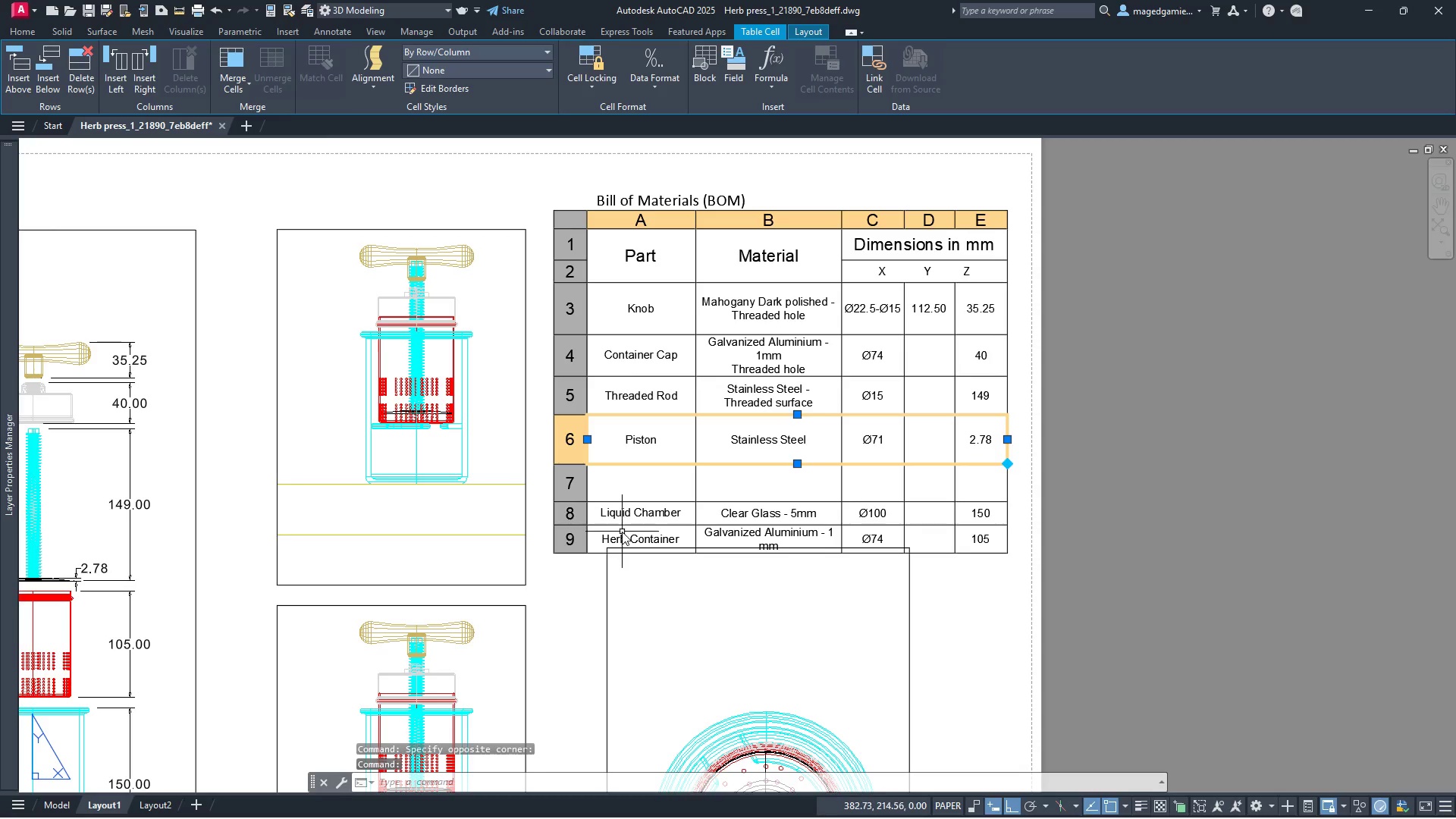 
left_click_drag(start_coordinate=[623, 535], to_coordinate=[987, 545])
 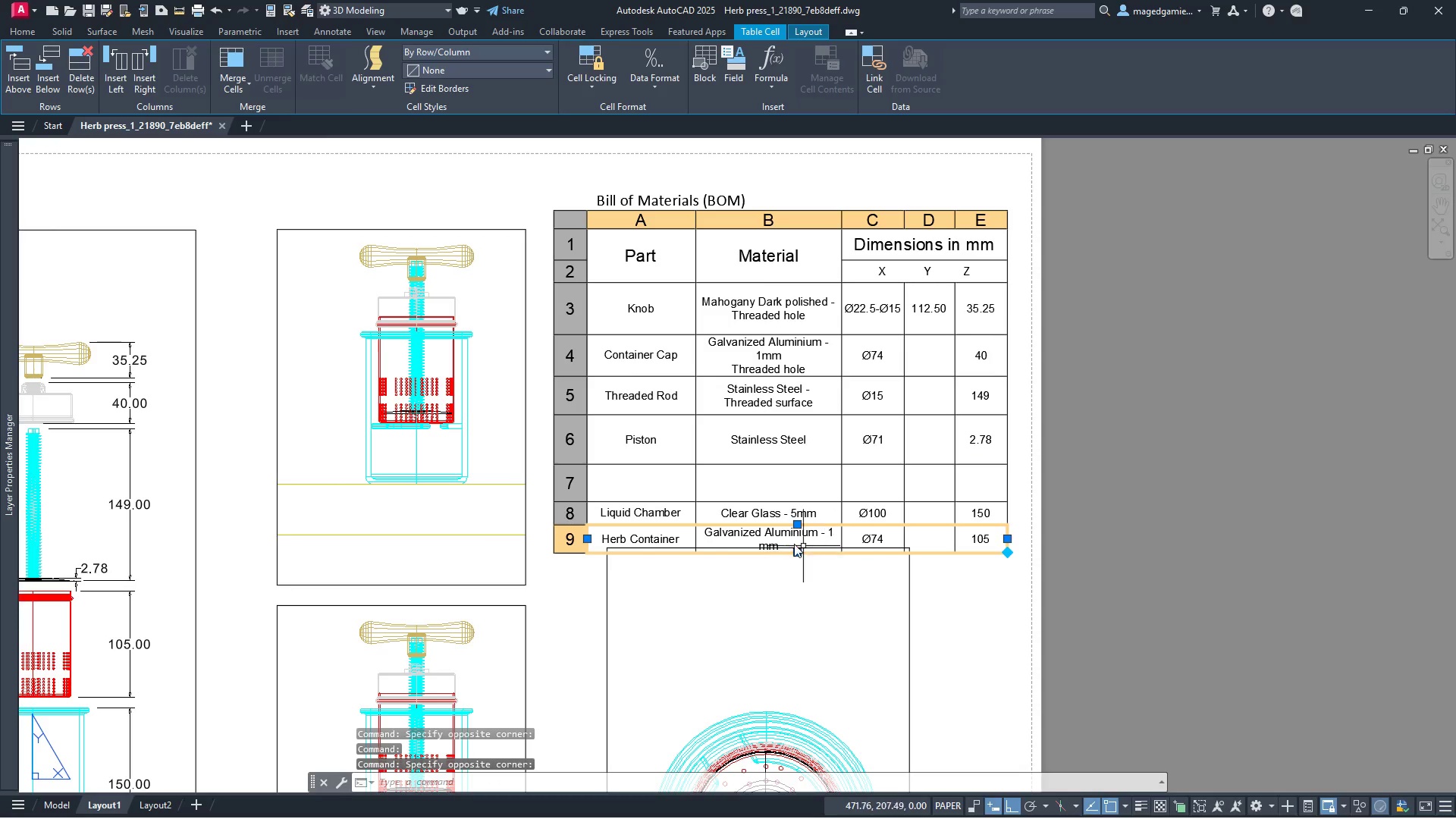 
key(Control+X)
 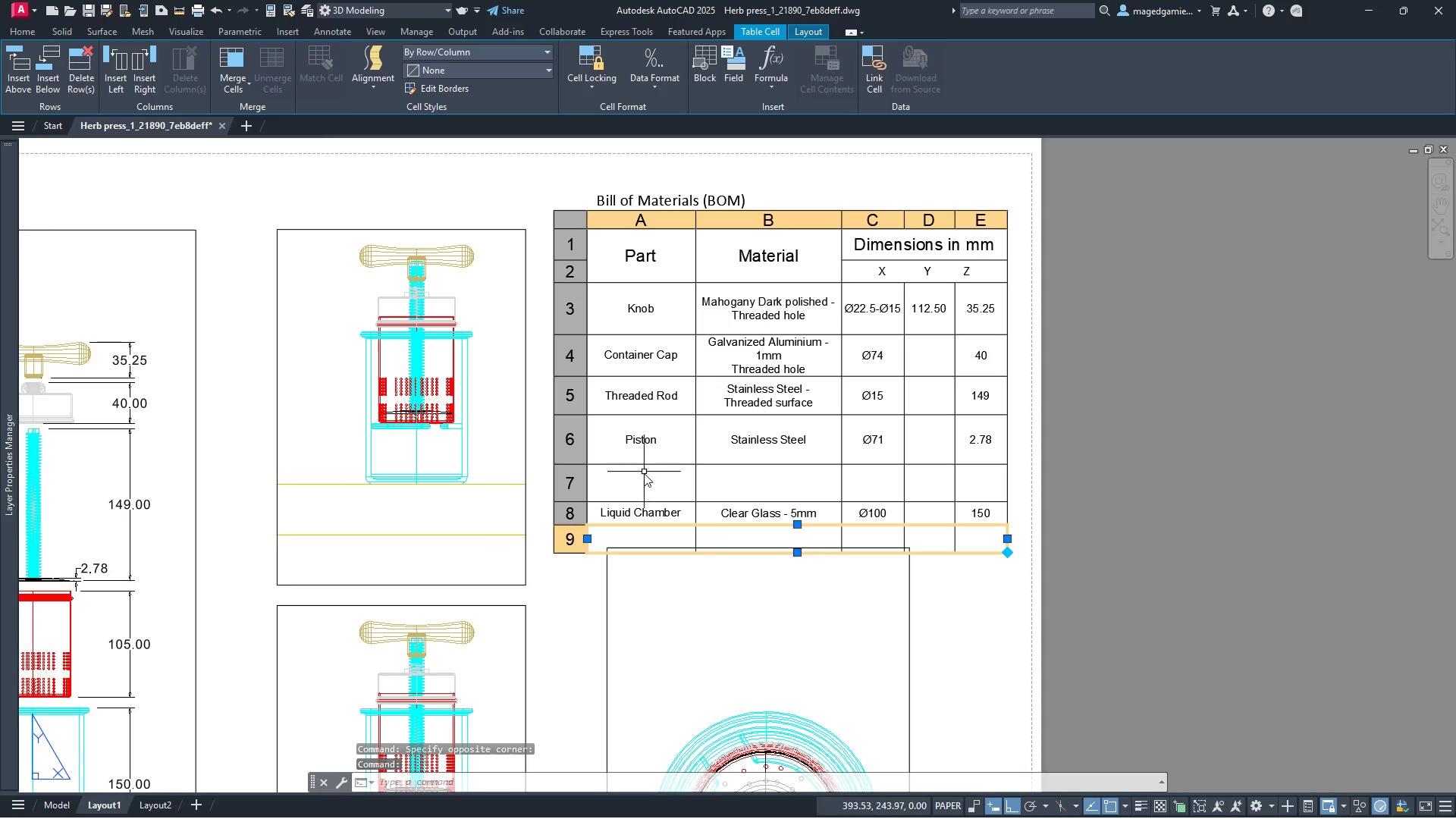 
left_click_drag(start_coordinate=[644, 477], to_coordinate=[966, 487])
 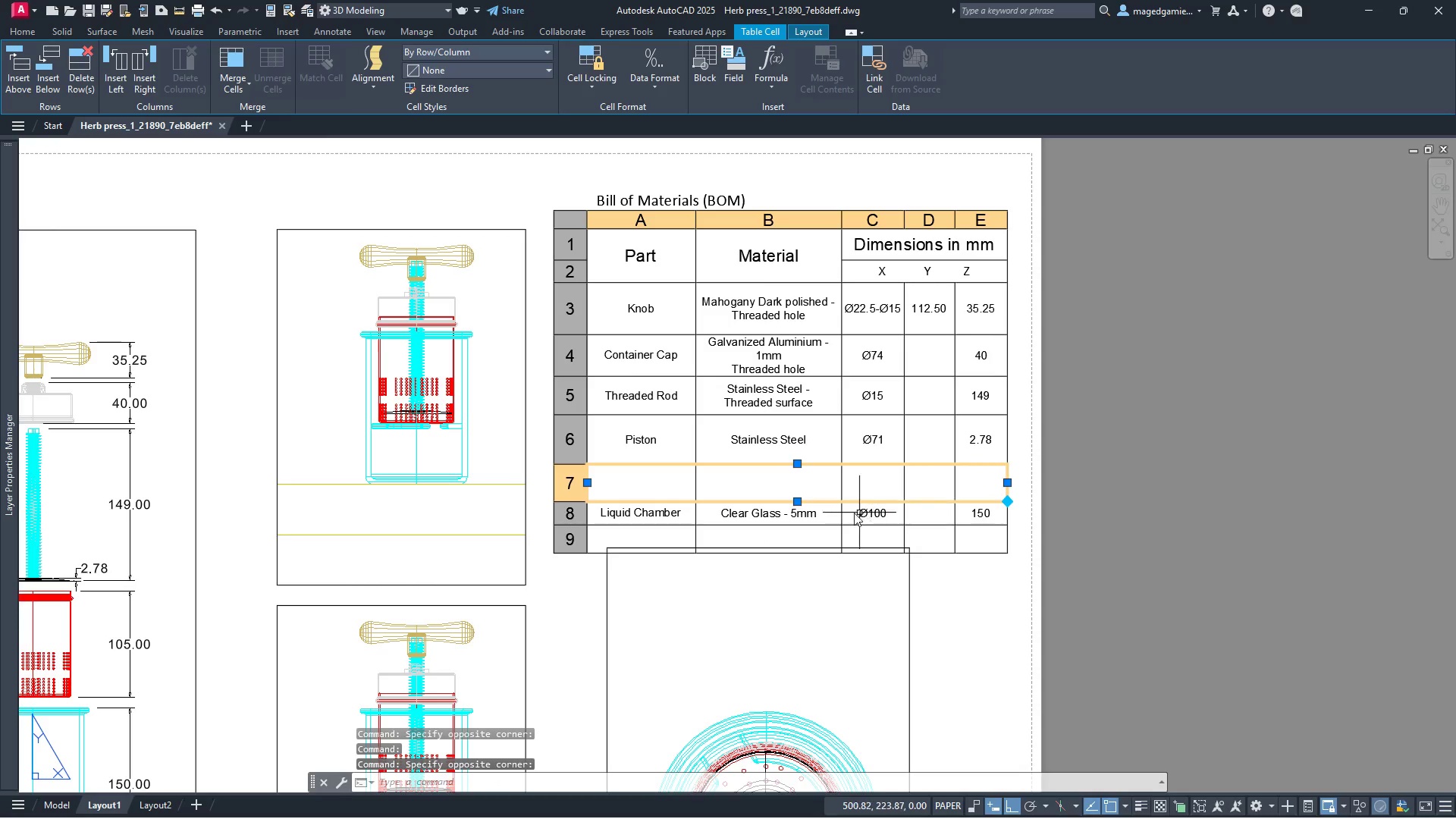 
key(Control+V)
 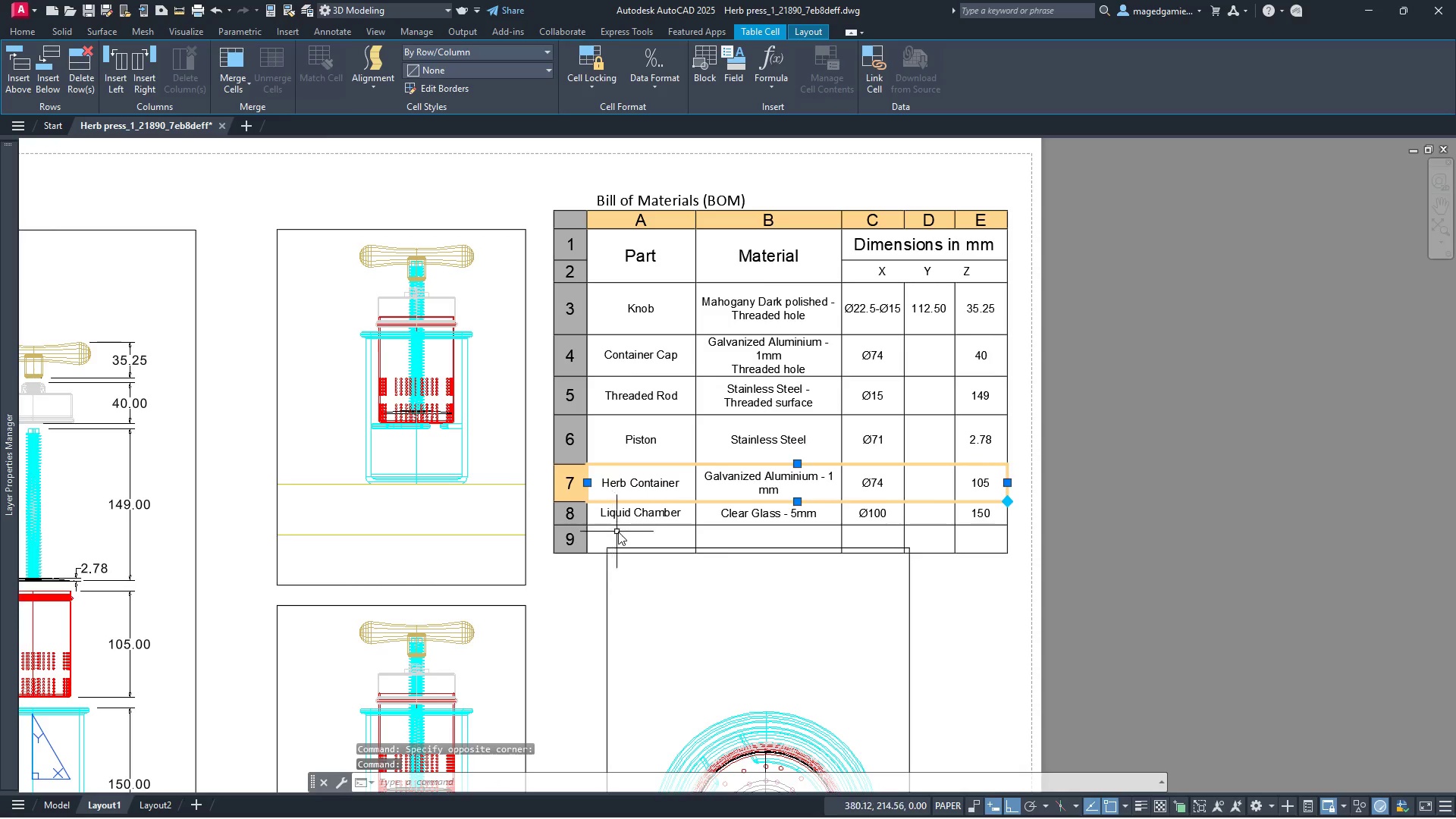 
left_click_drag(start_coordinate=[621, 533], to_coordinate=[971, 544])
 